 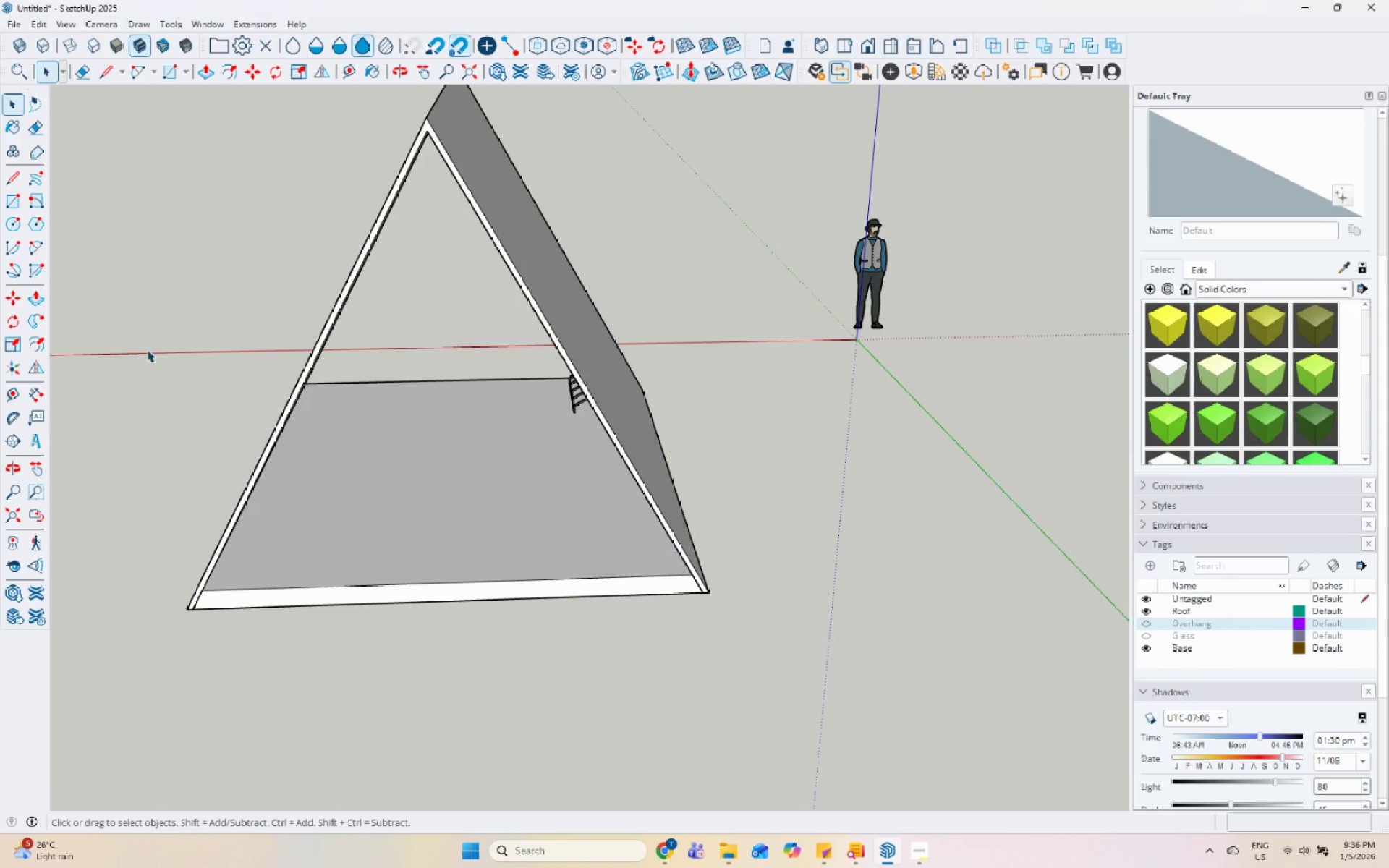 
left_click_drag(start_coordinate=[17, 395], to_coordinate=[30, 396])
 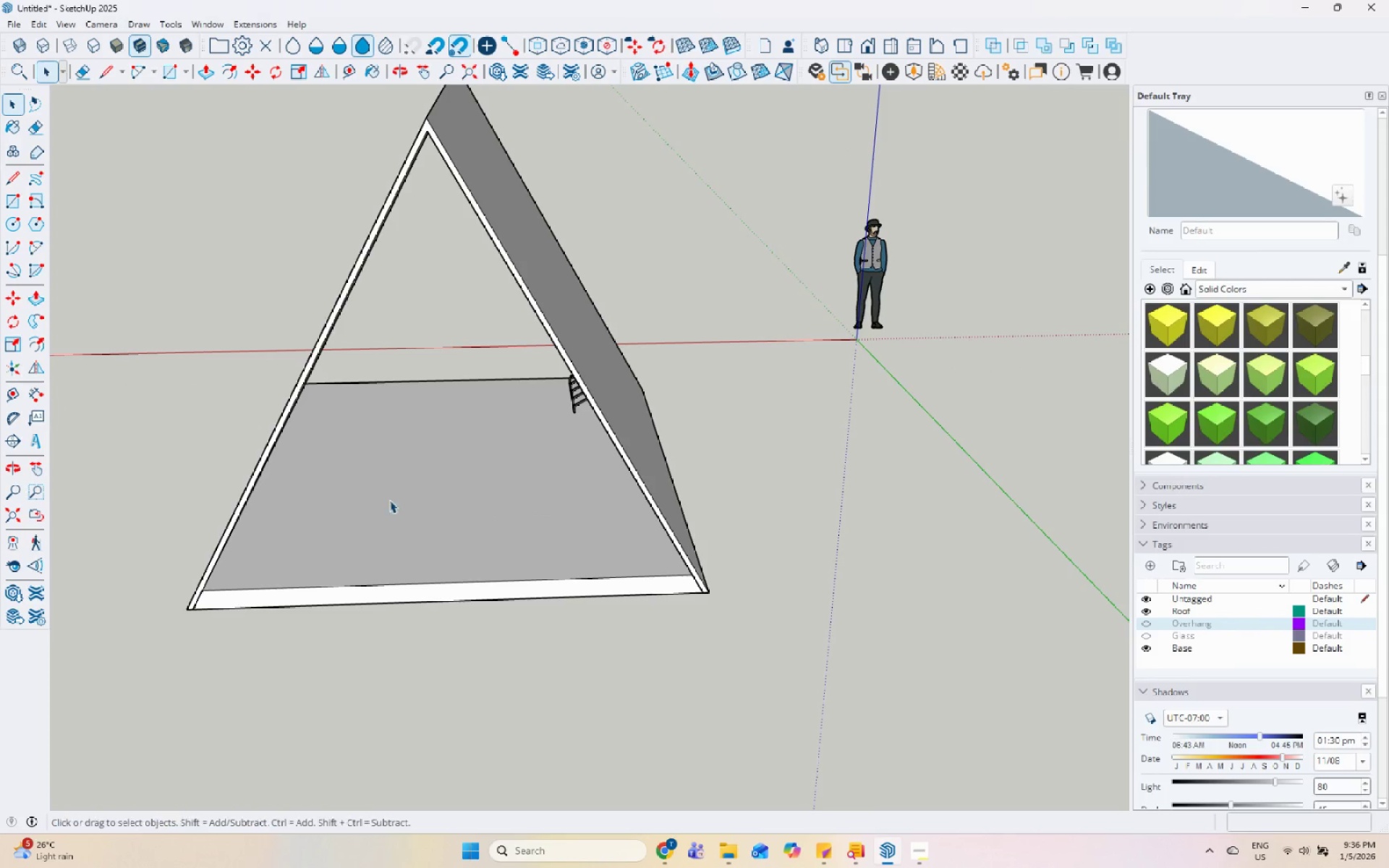 
scroll: coordinate [642, 595], scroll_direction: up, amount: 5.0
 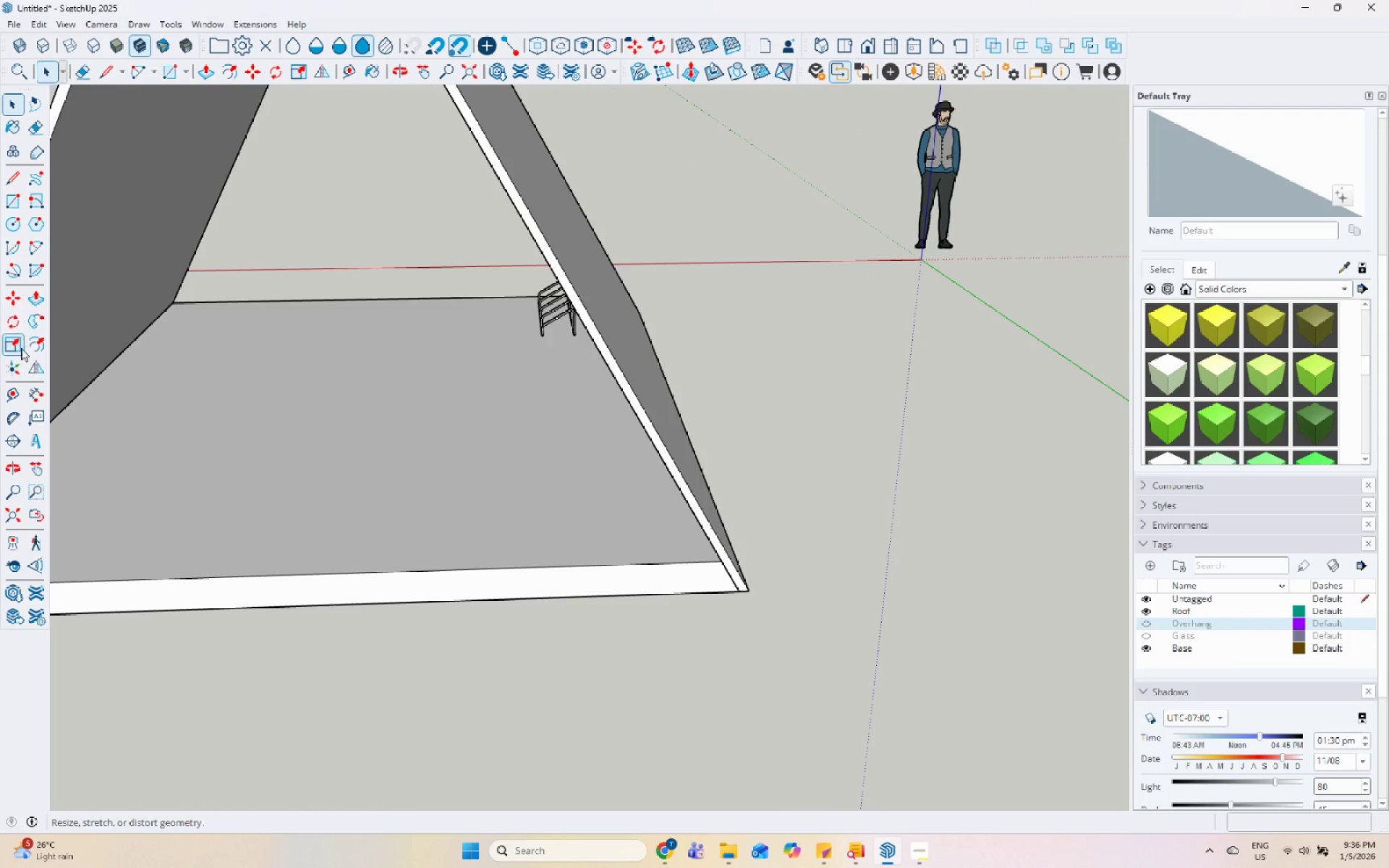 
left_click([22, 391])
 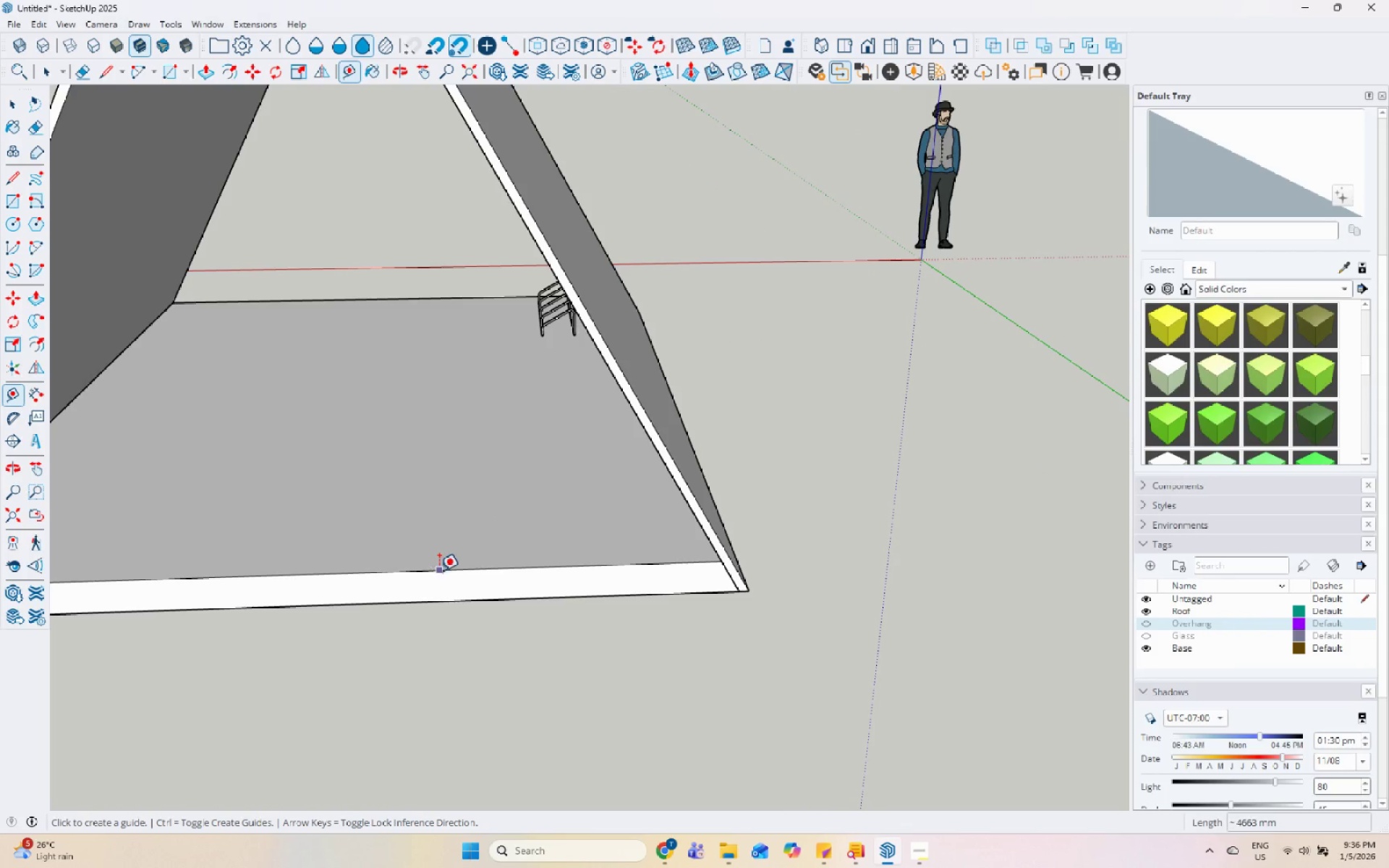 
left_click([441, 574])
 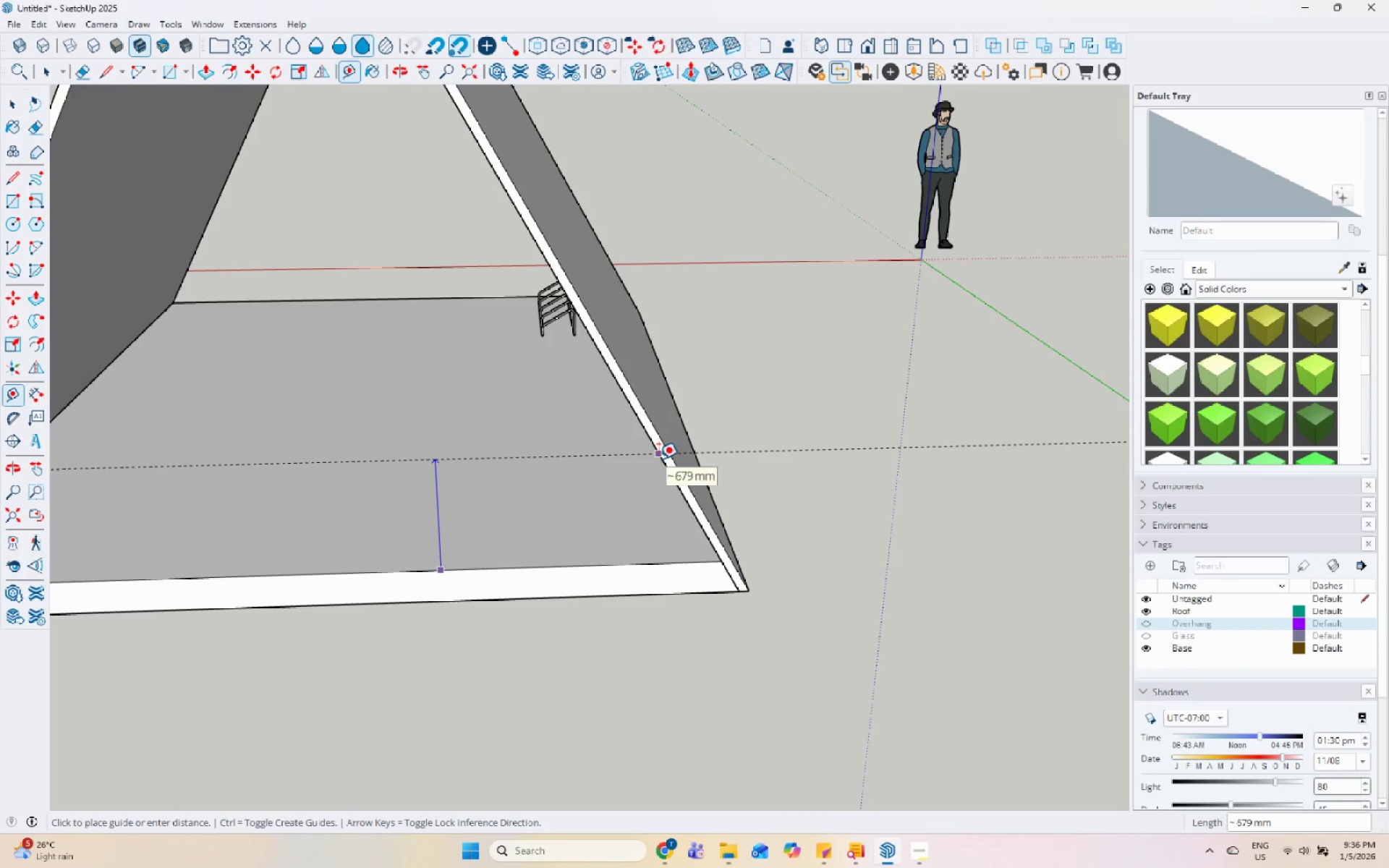 
key(Numpad5)
 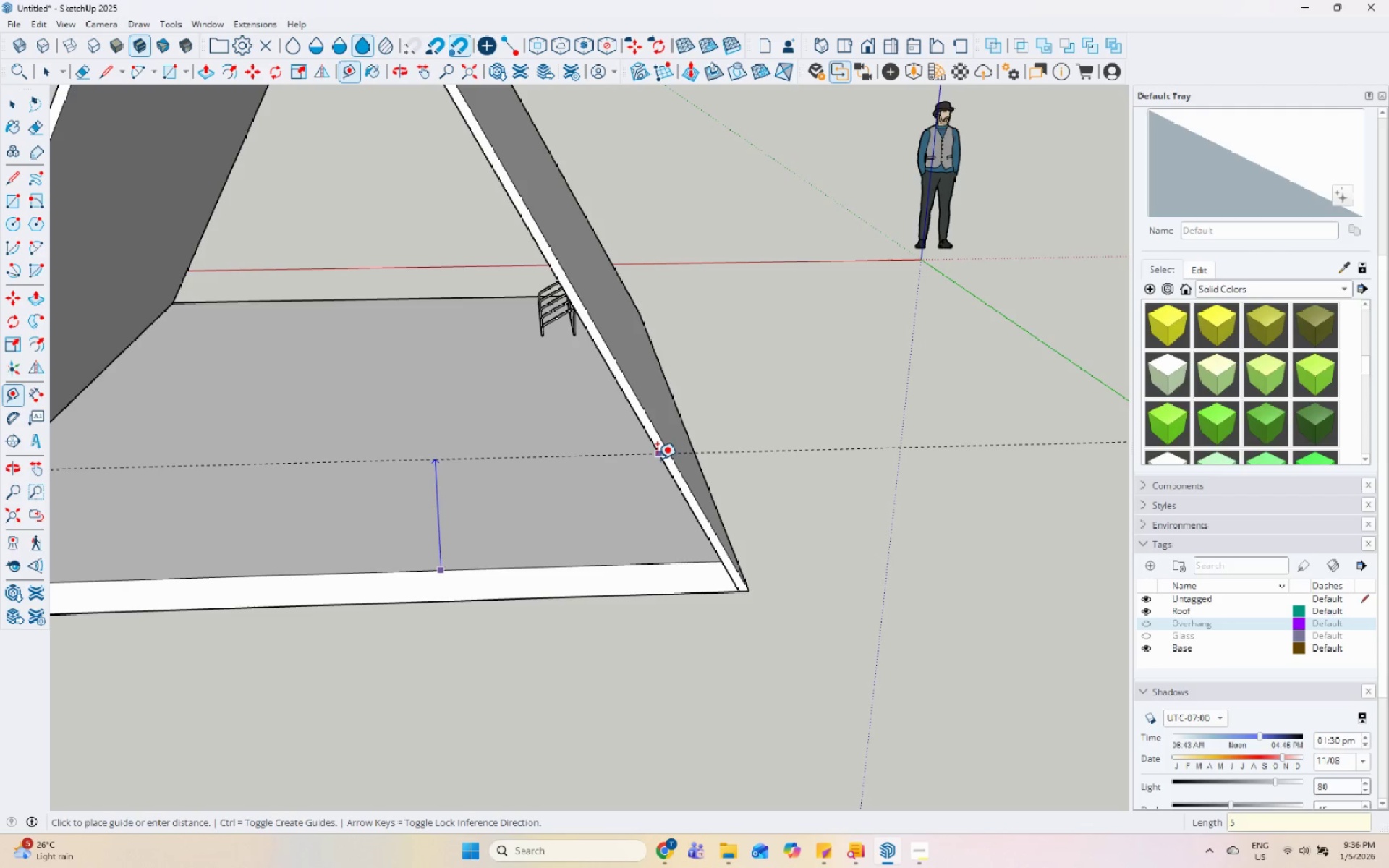 
key(Numpad0)
 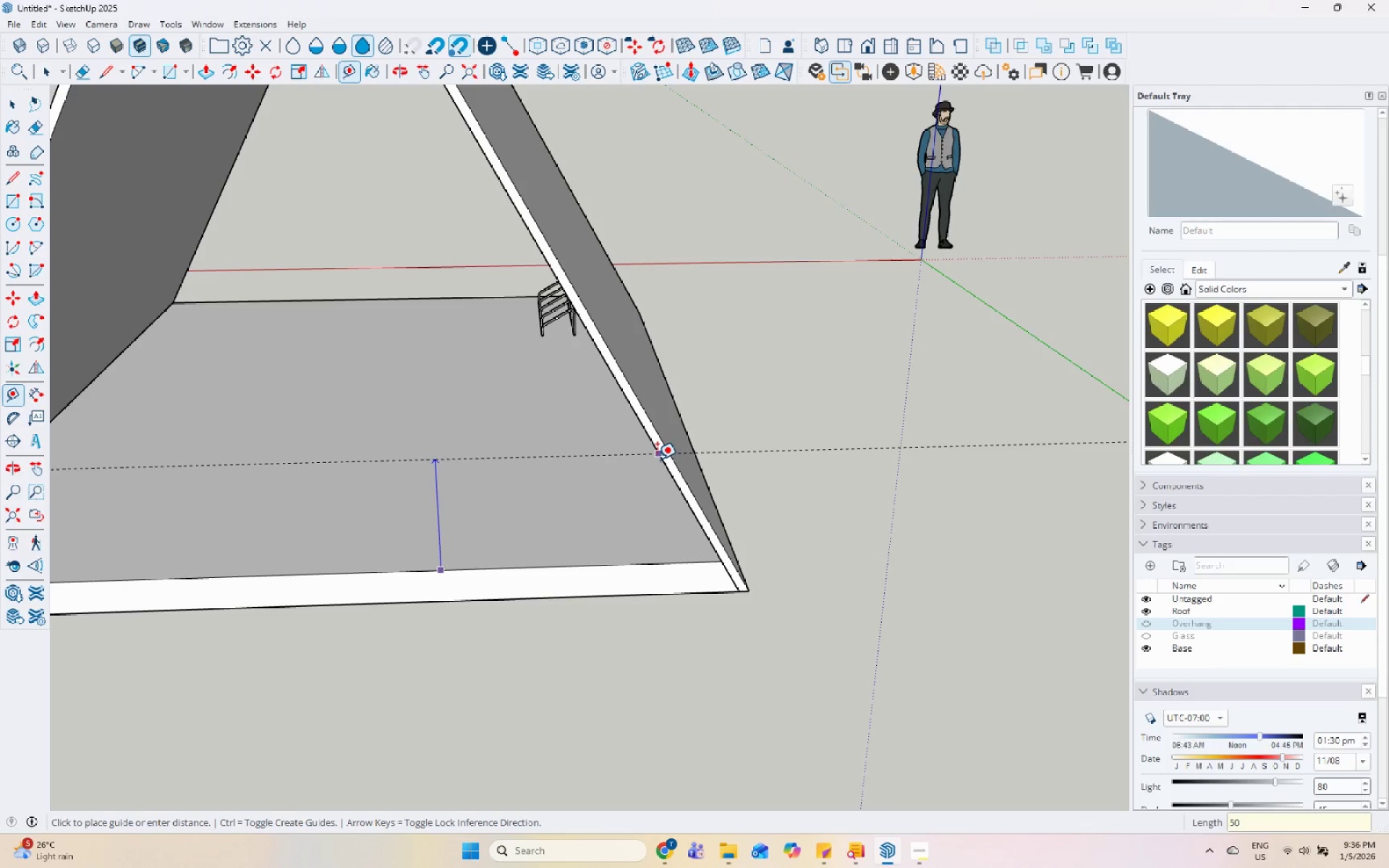 
key(Numpad0)
 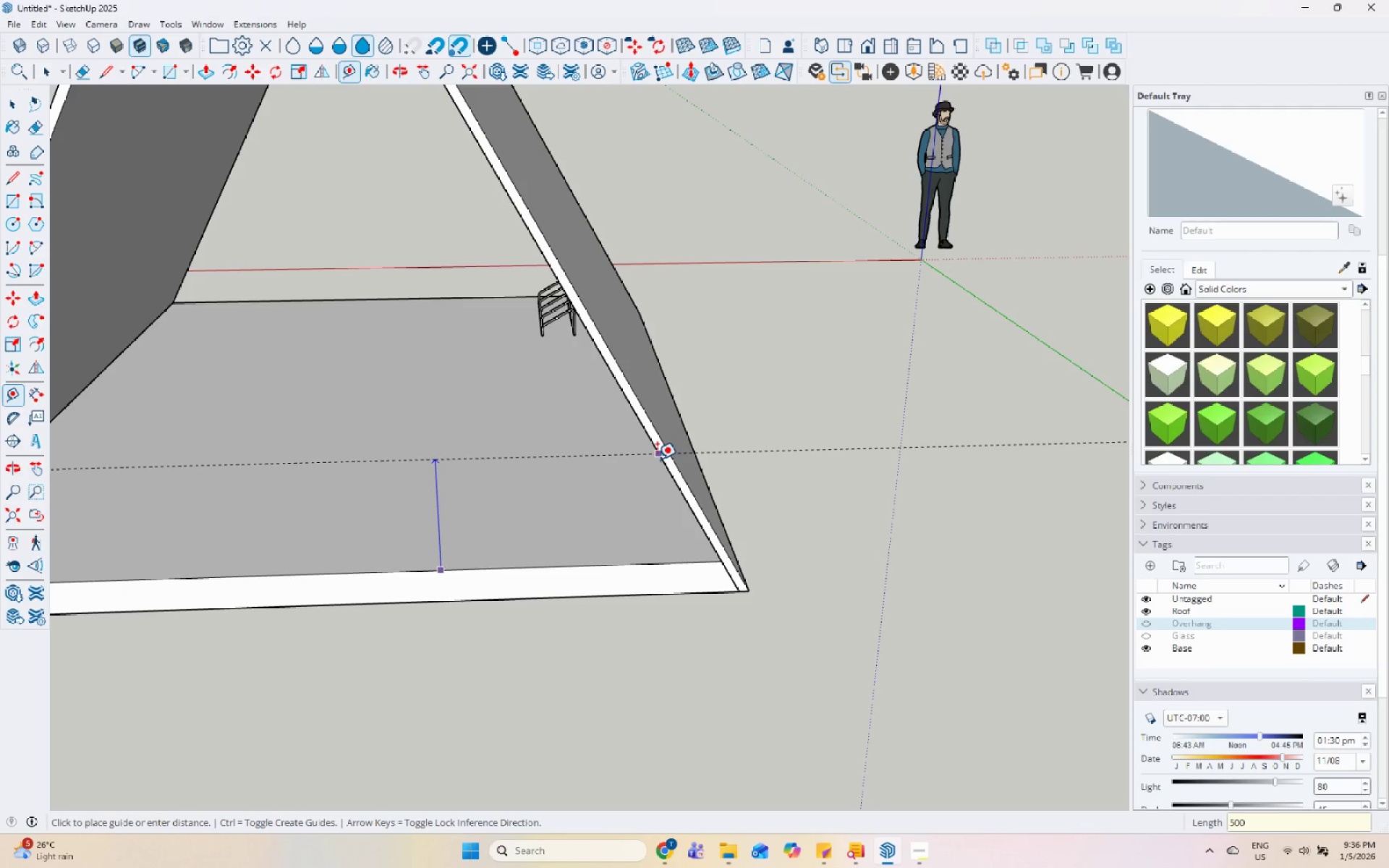 
key(Enter)
 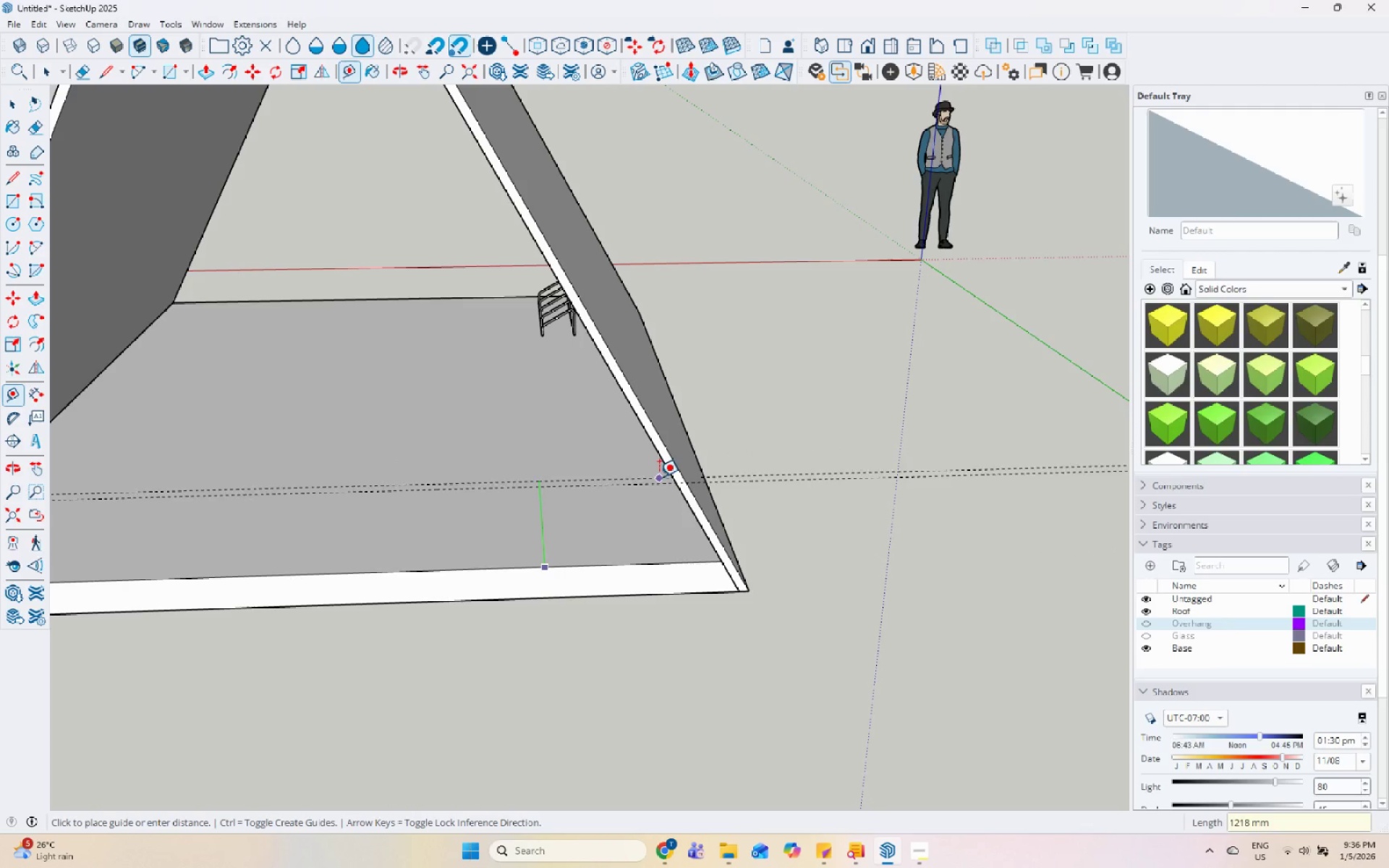 
key(Escape)
 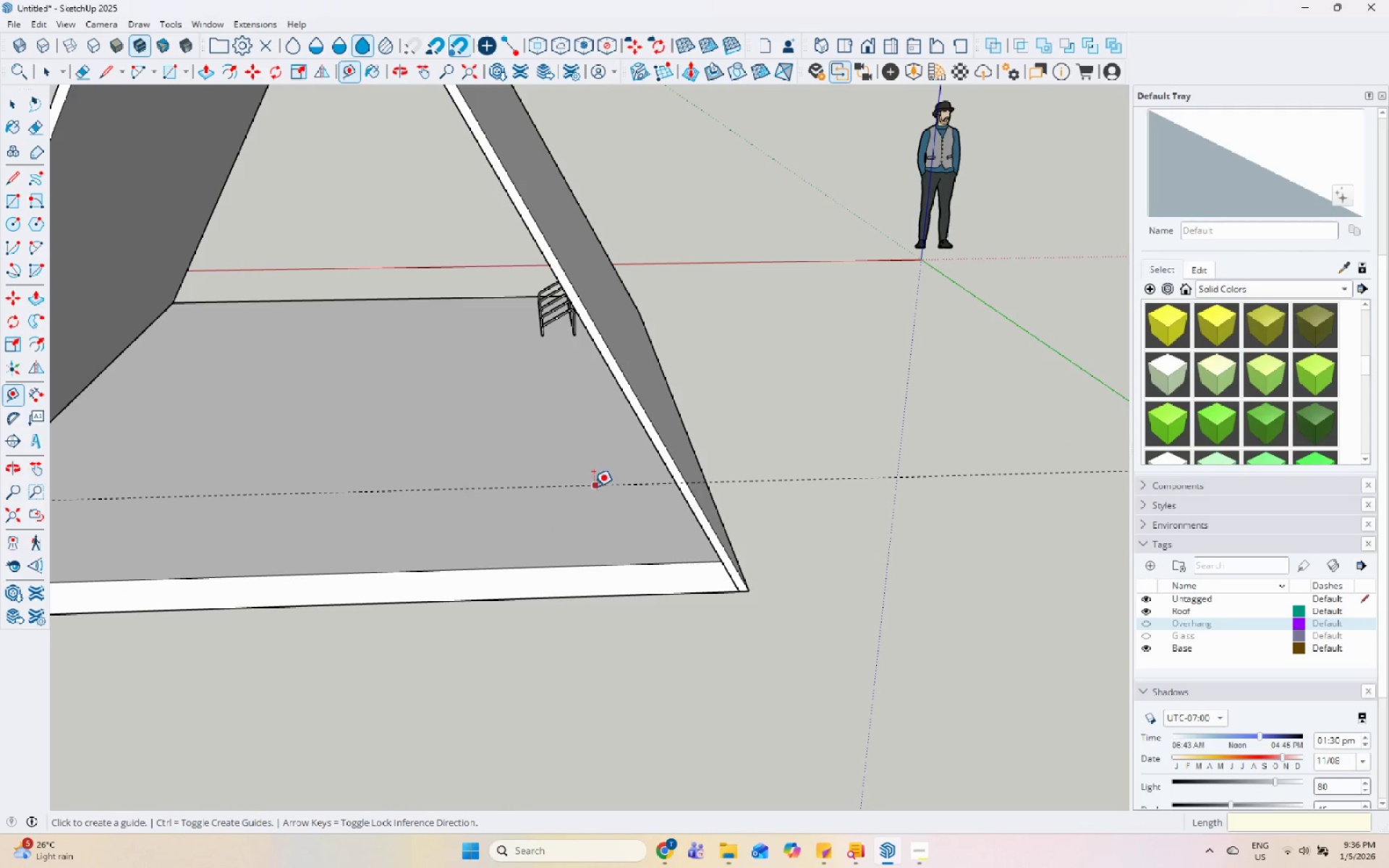 
left_click([592, 488])
 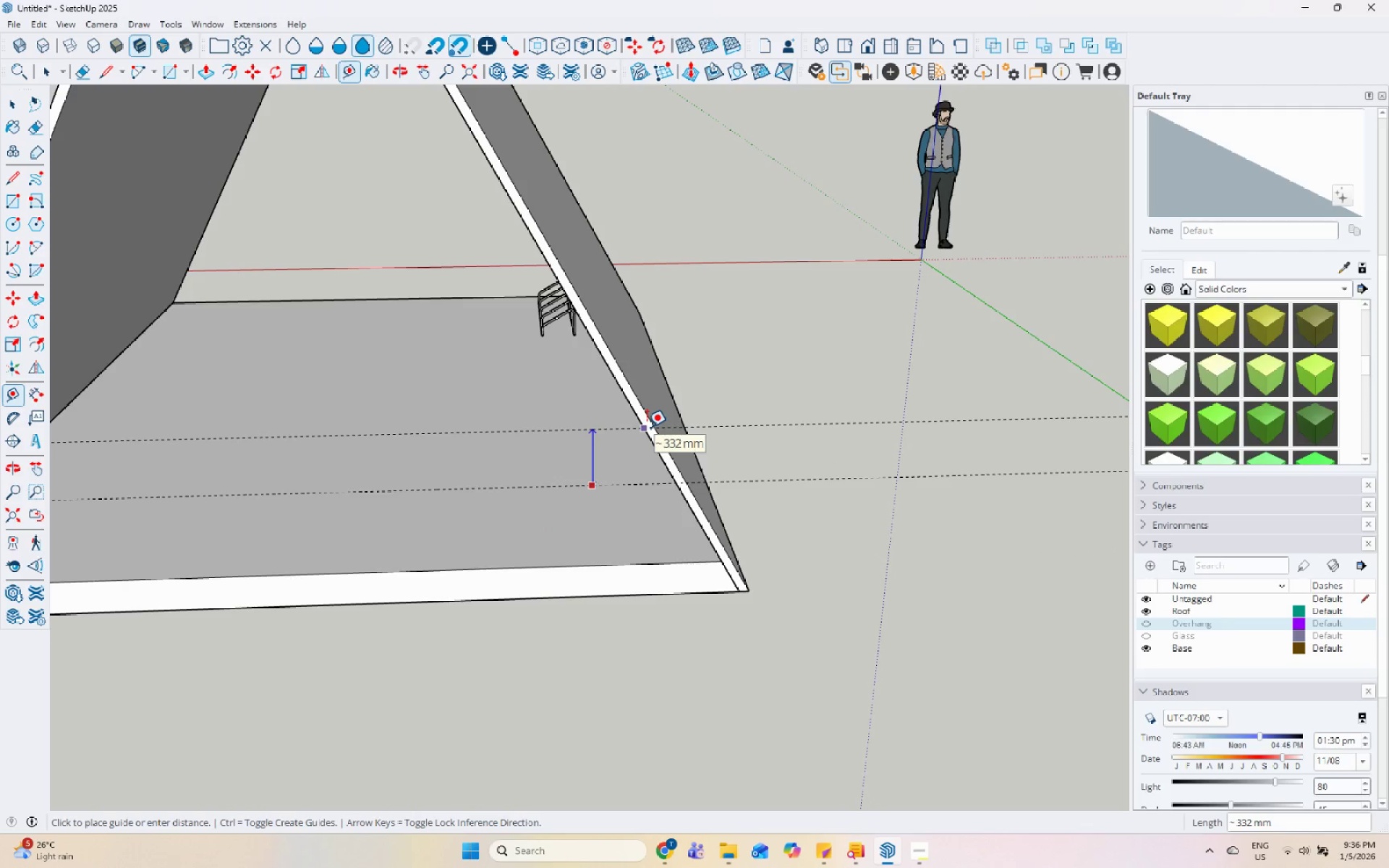 
key(Numpad3)
 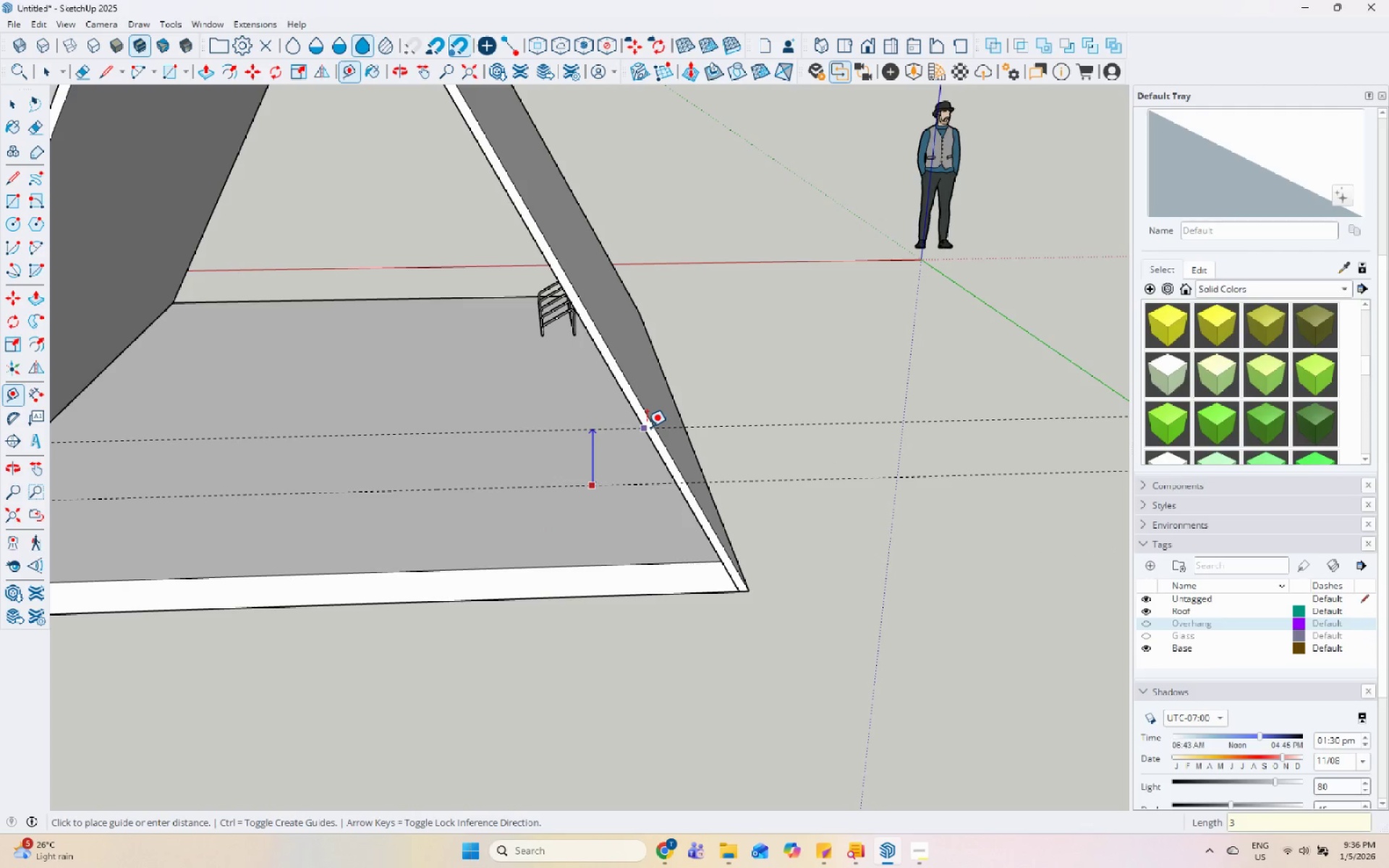 
key(Numpad0)
 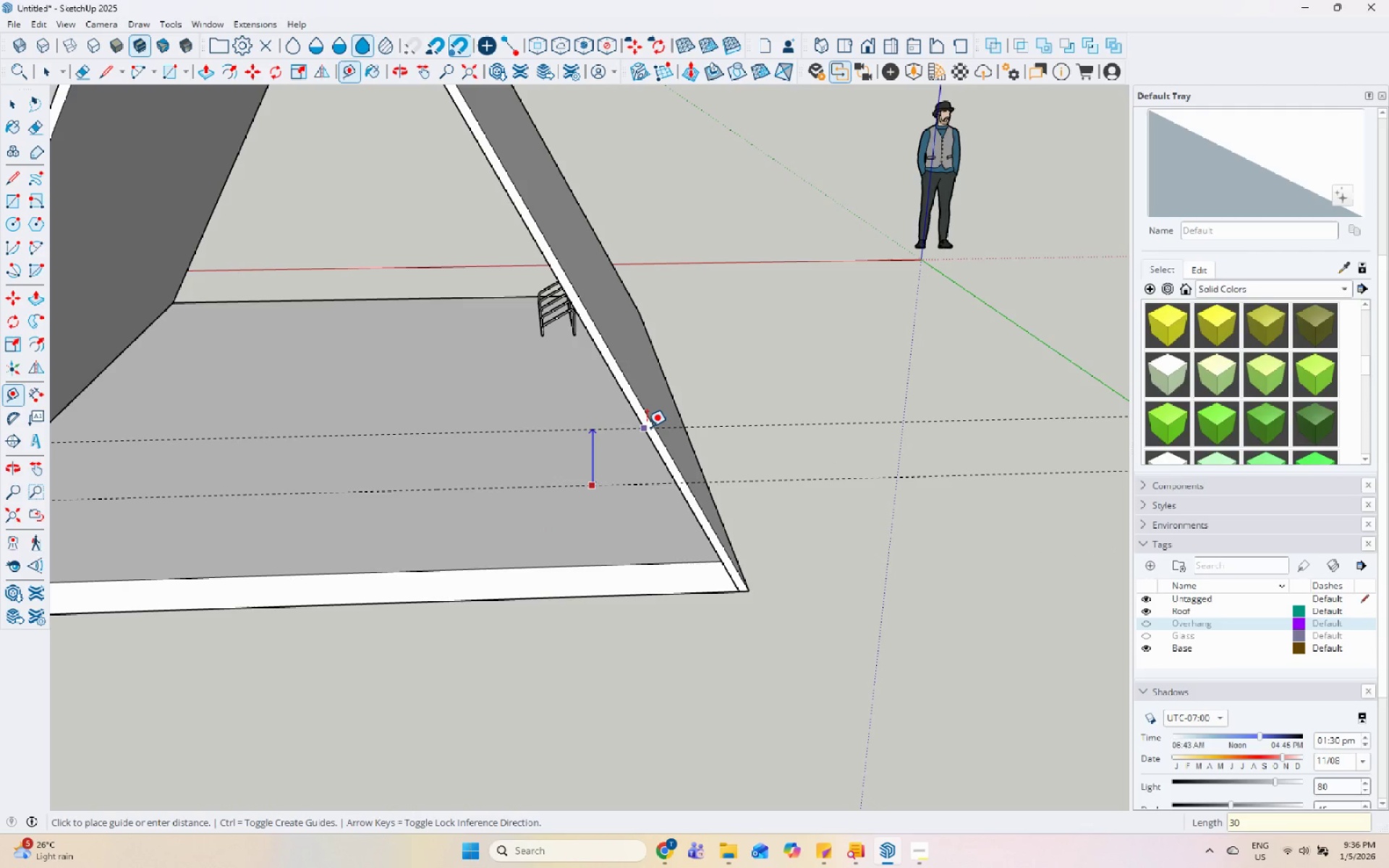 
key(Numpad0)
 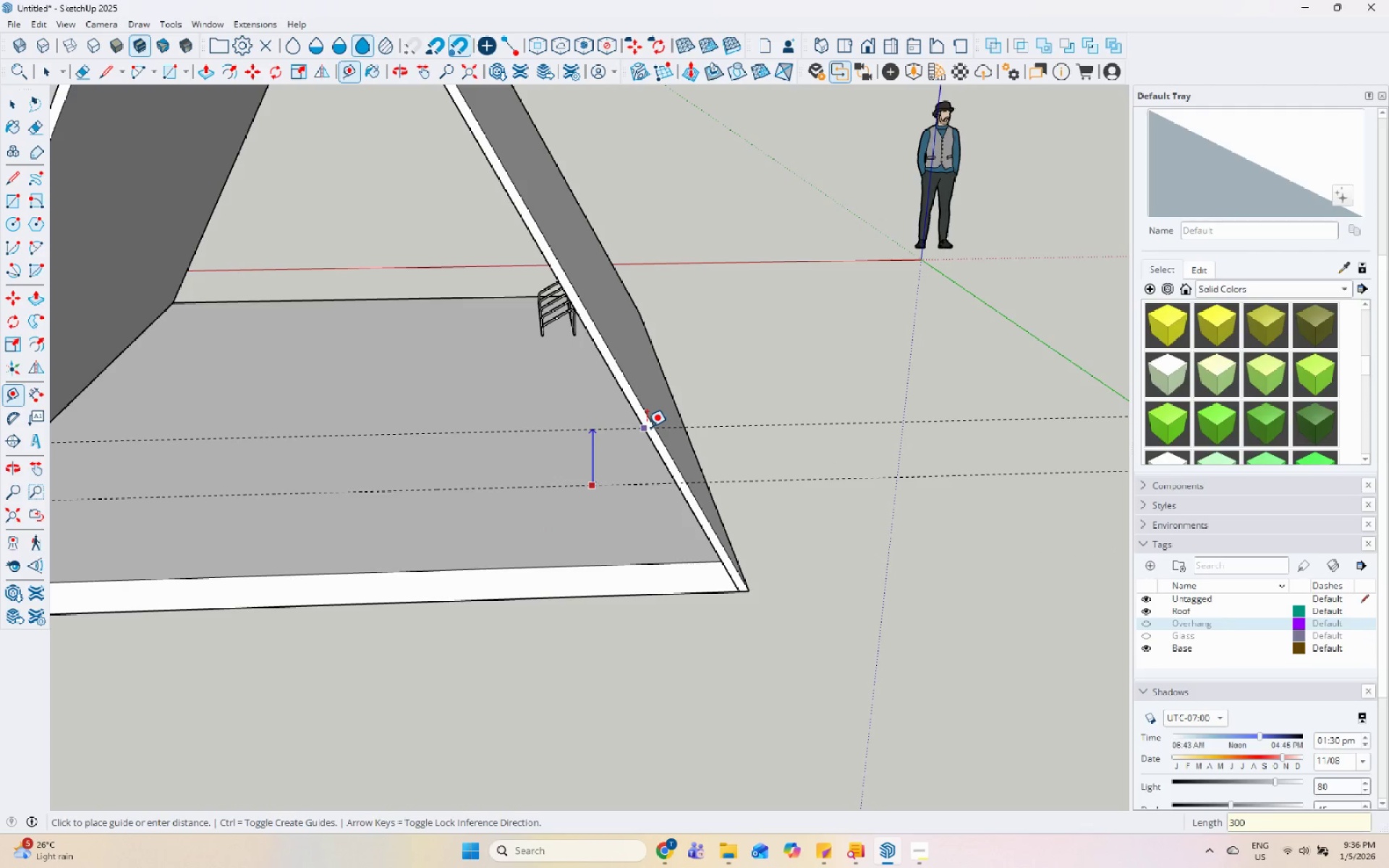 
key(Enter)
 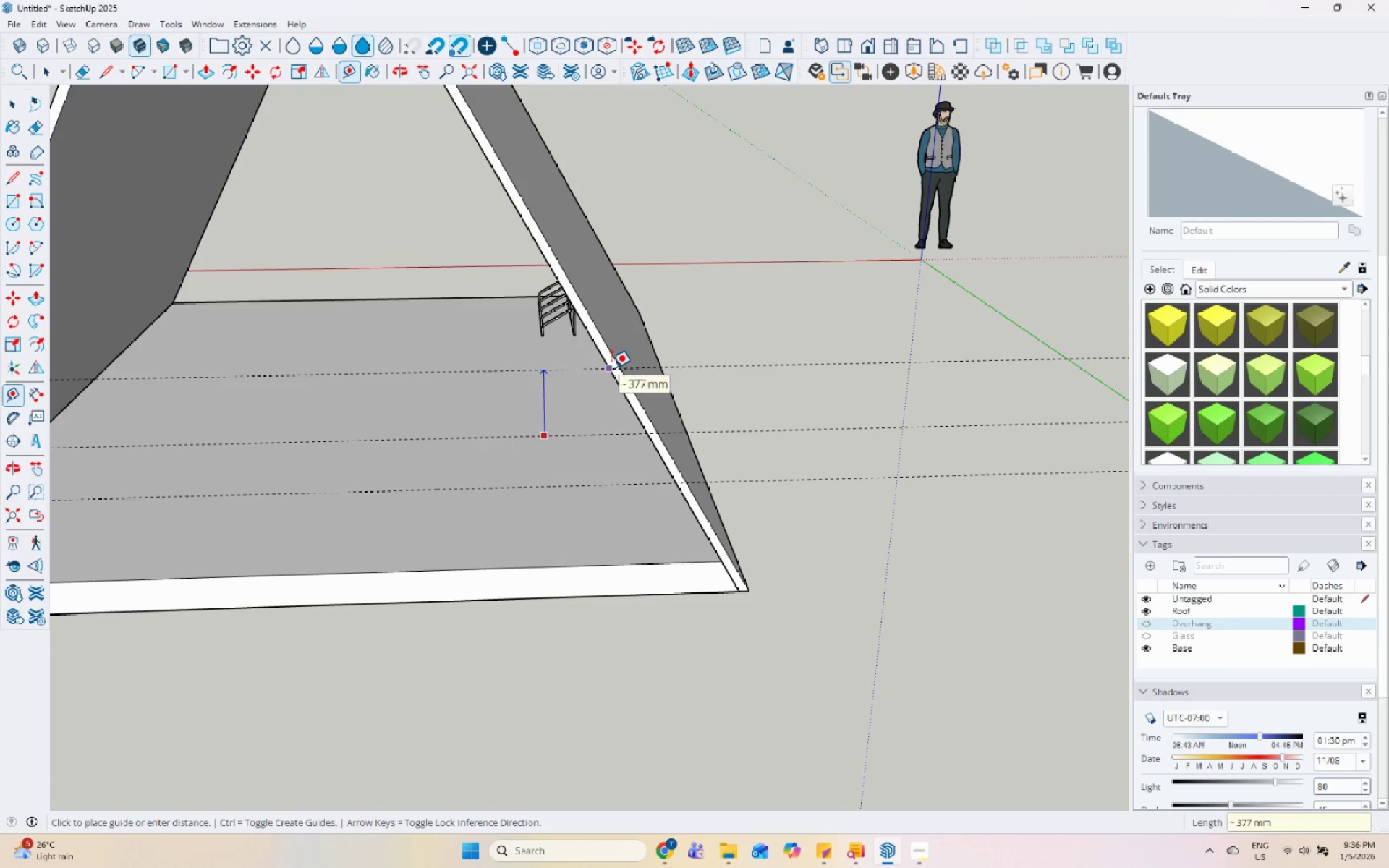 
key(Numpad3)
 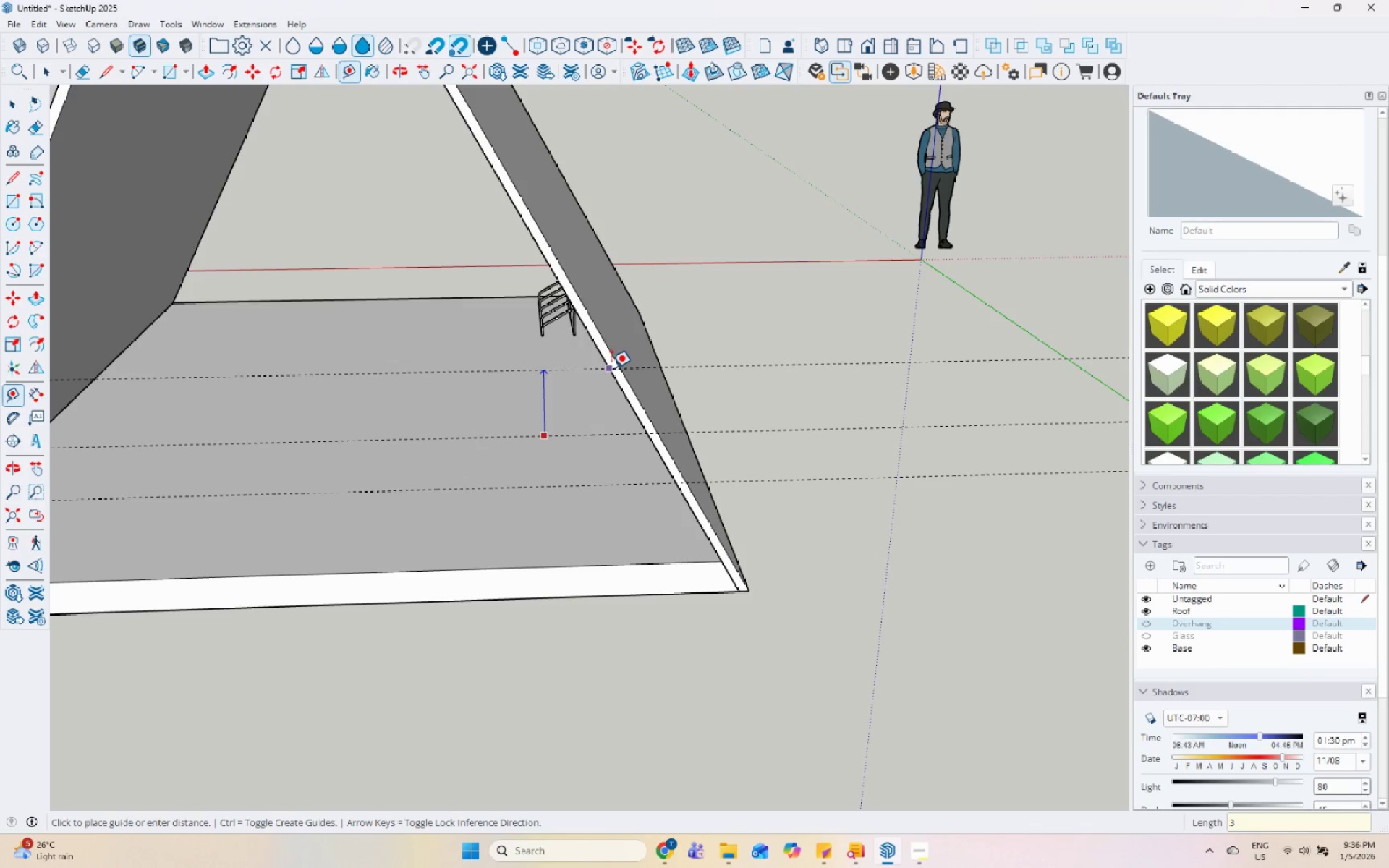 
key(Numpad0)
 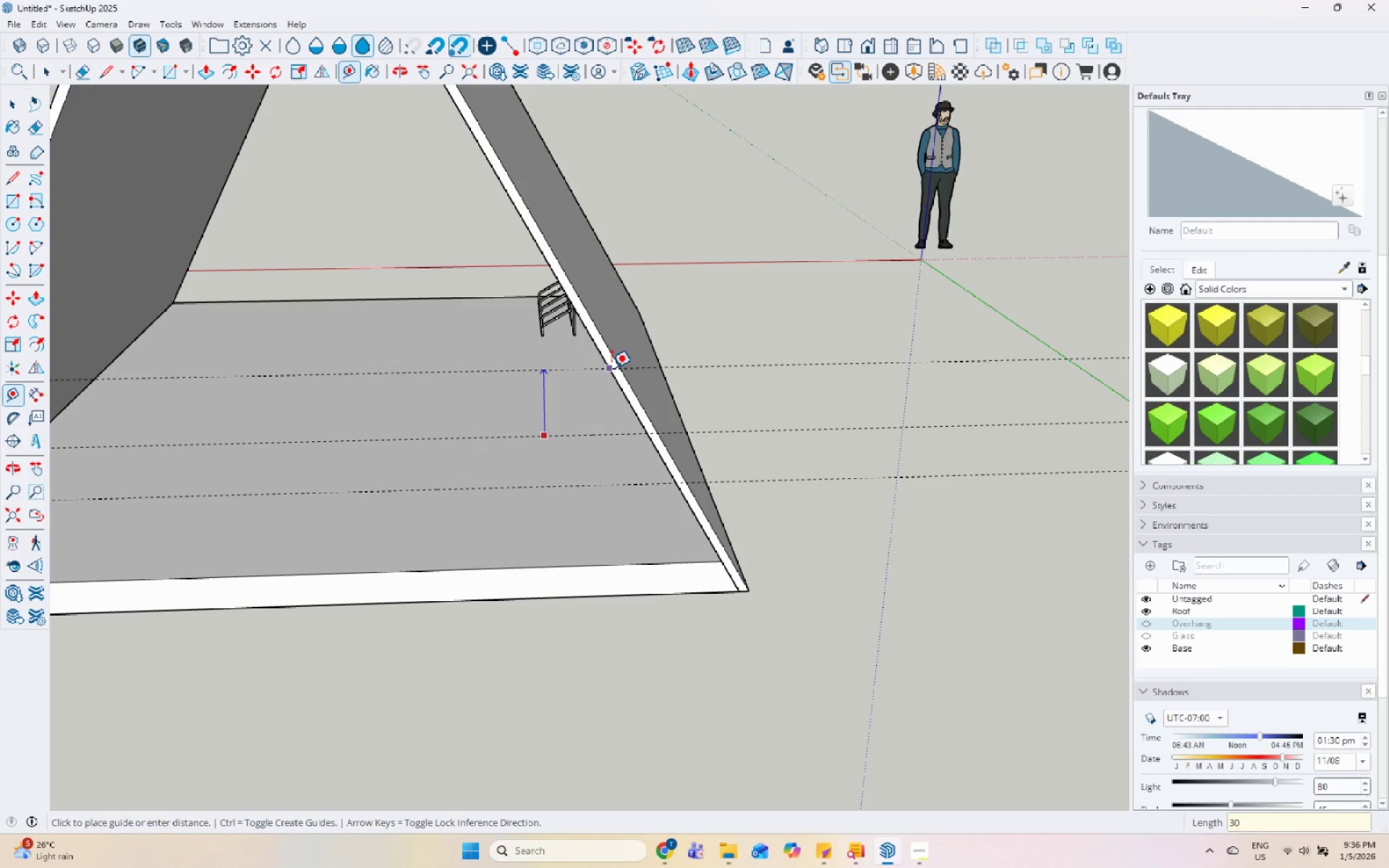 
key(Numpad0)
 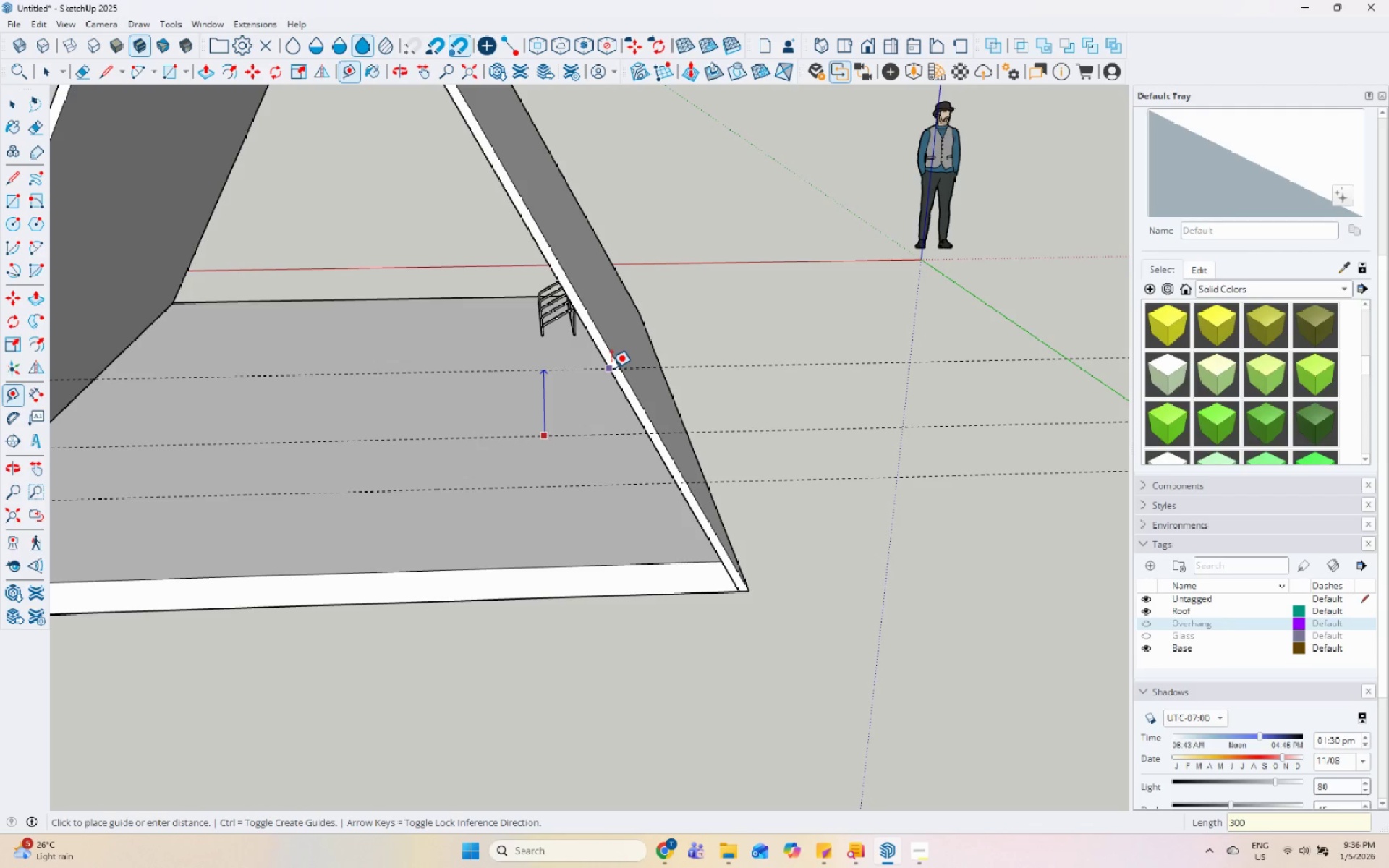 
key(Enter)
 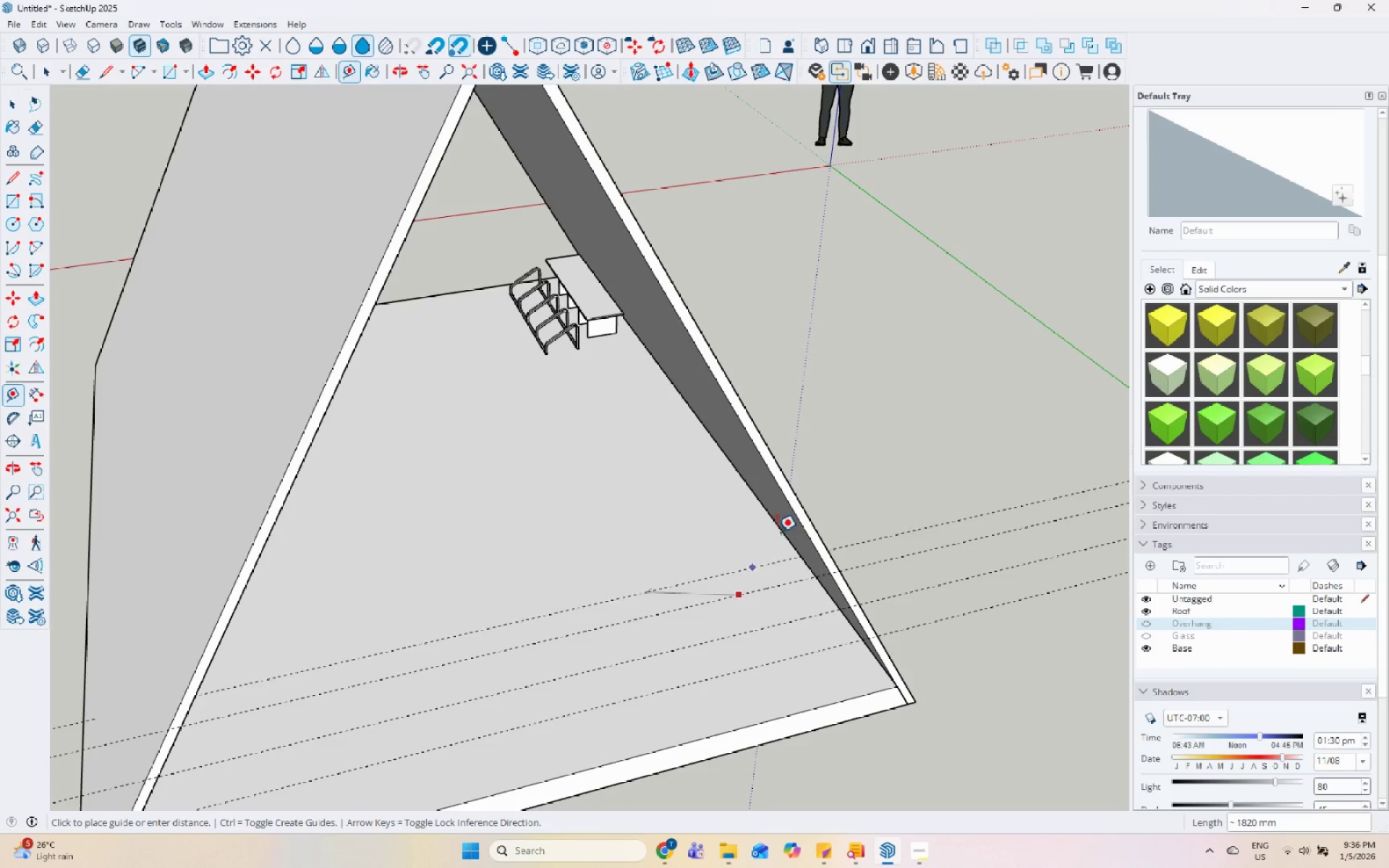 
key(Numpad3)
 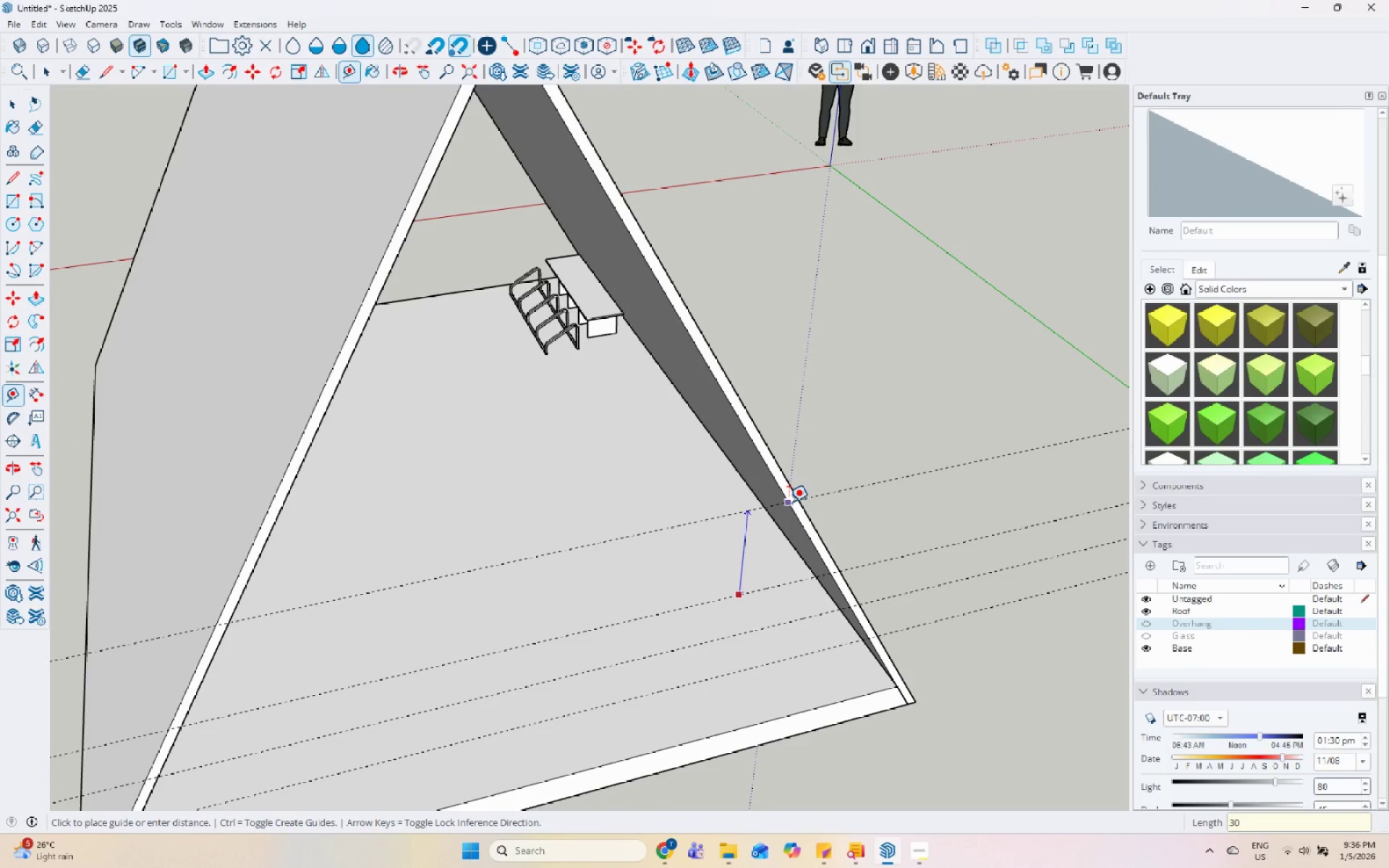 
key(Numpad0)
 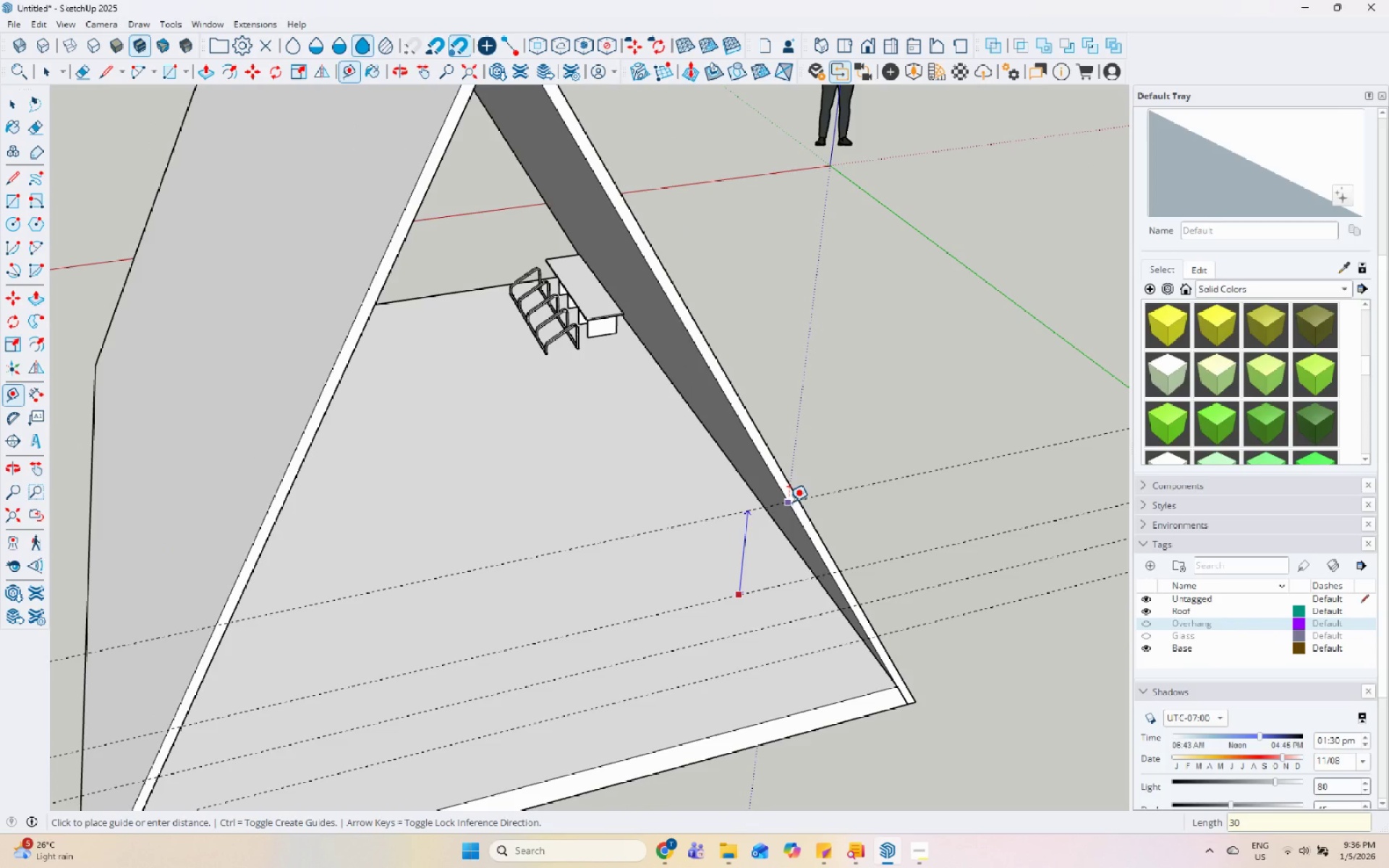 
key(Numpad0)
 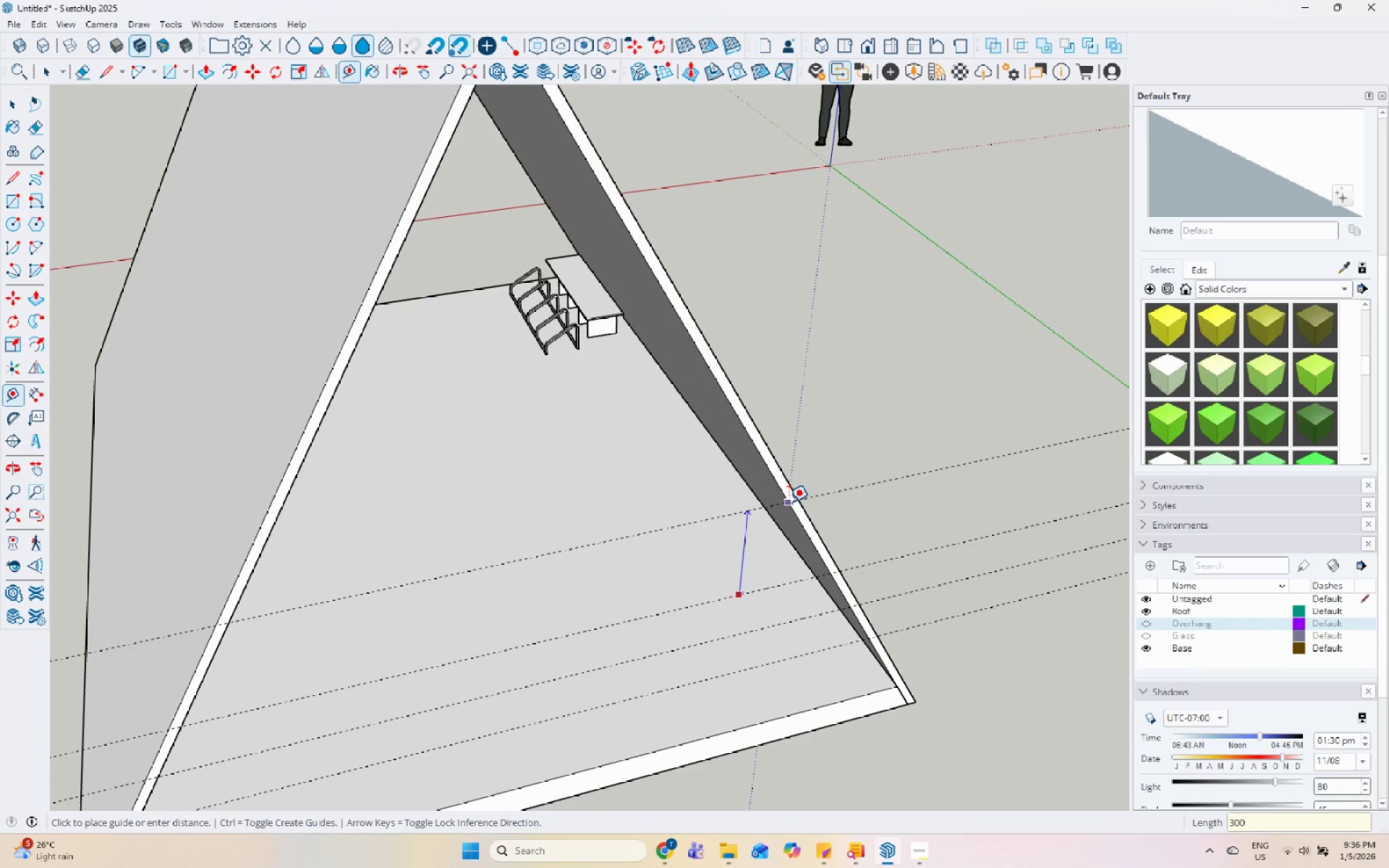 
key(Enter)
 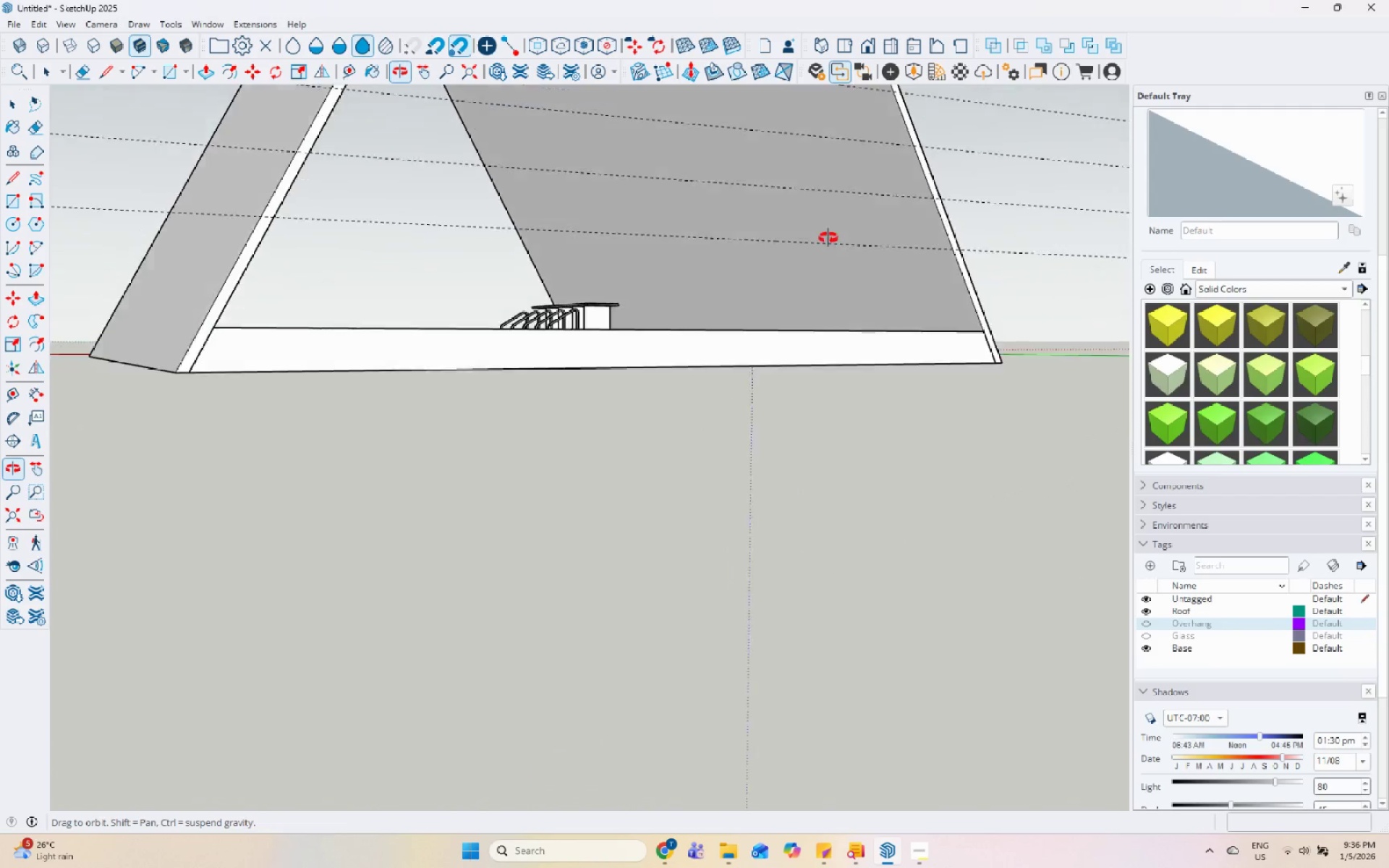 
scroll: coordinate [684, 351], scroll_direction: down, amount: 6.0
 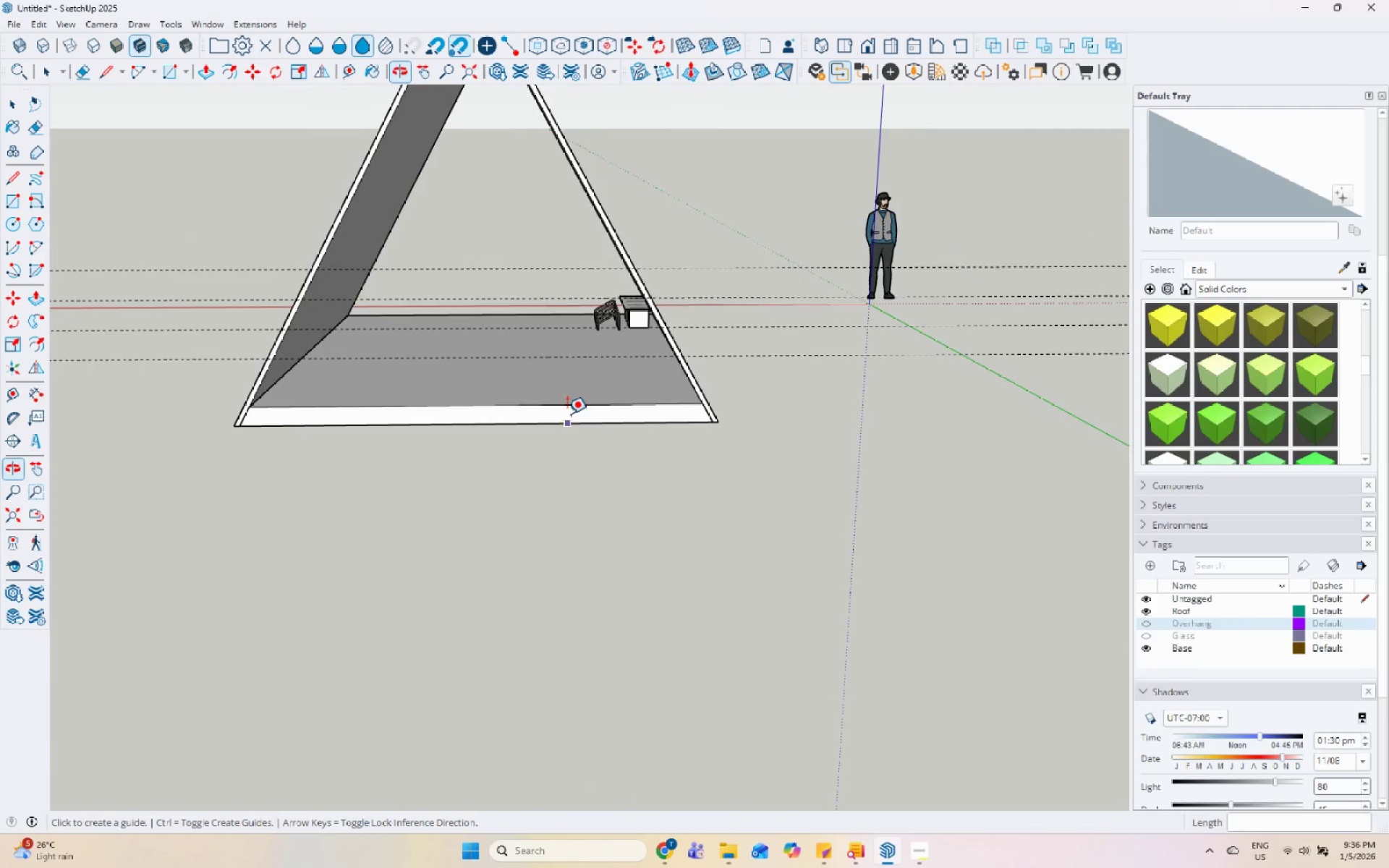 
scroll: coordinate [576, 255], scroll_direction: up, amount: 6.0
 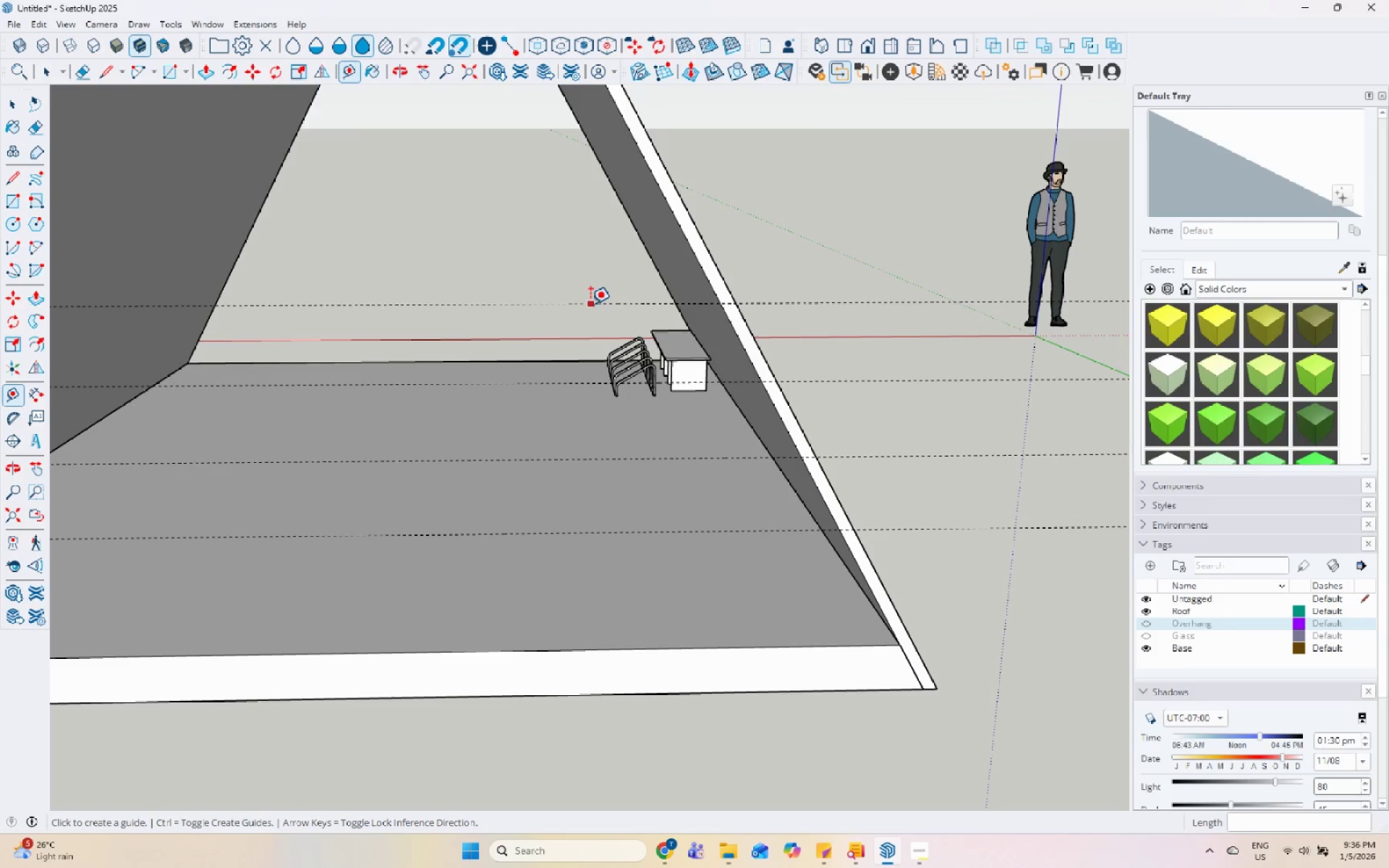 
left_click([590, 304])
 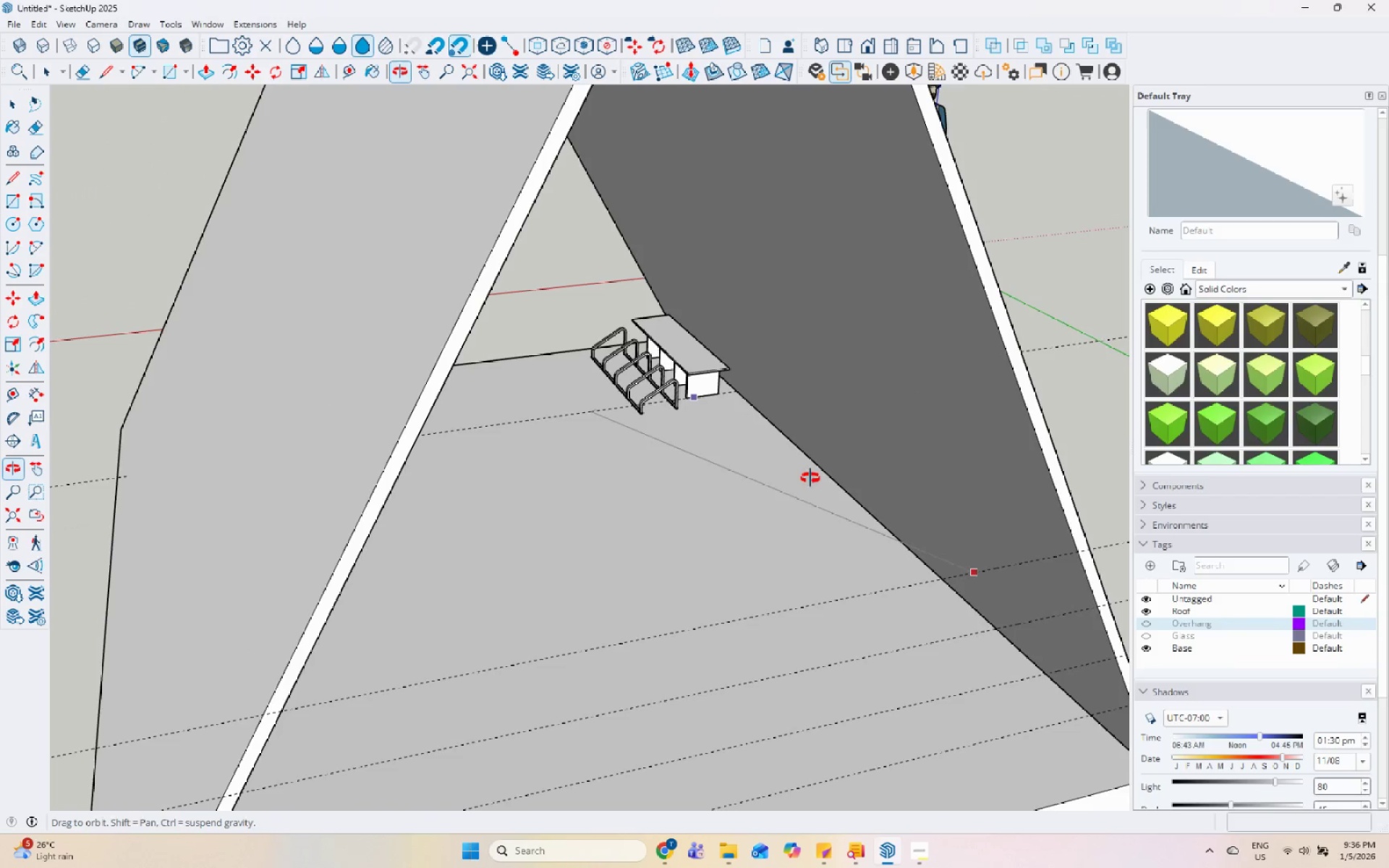 
scroll: coordinate [647, 616], scroll_direction: down, amount: 1.0
 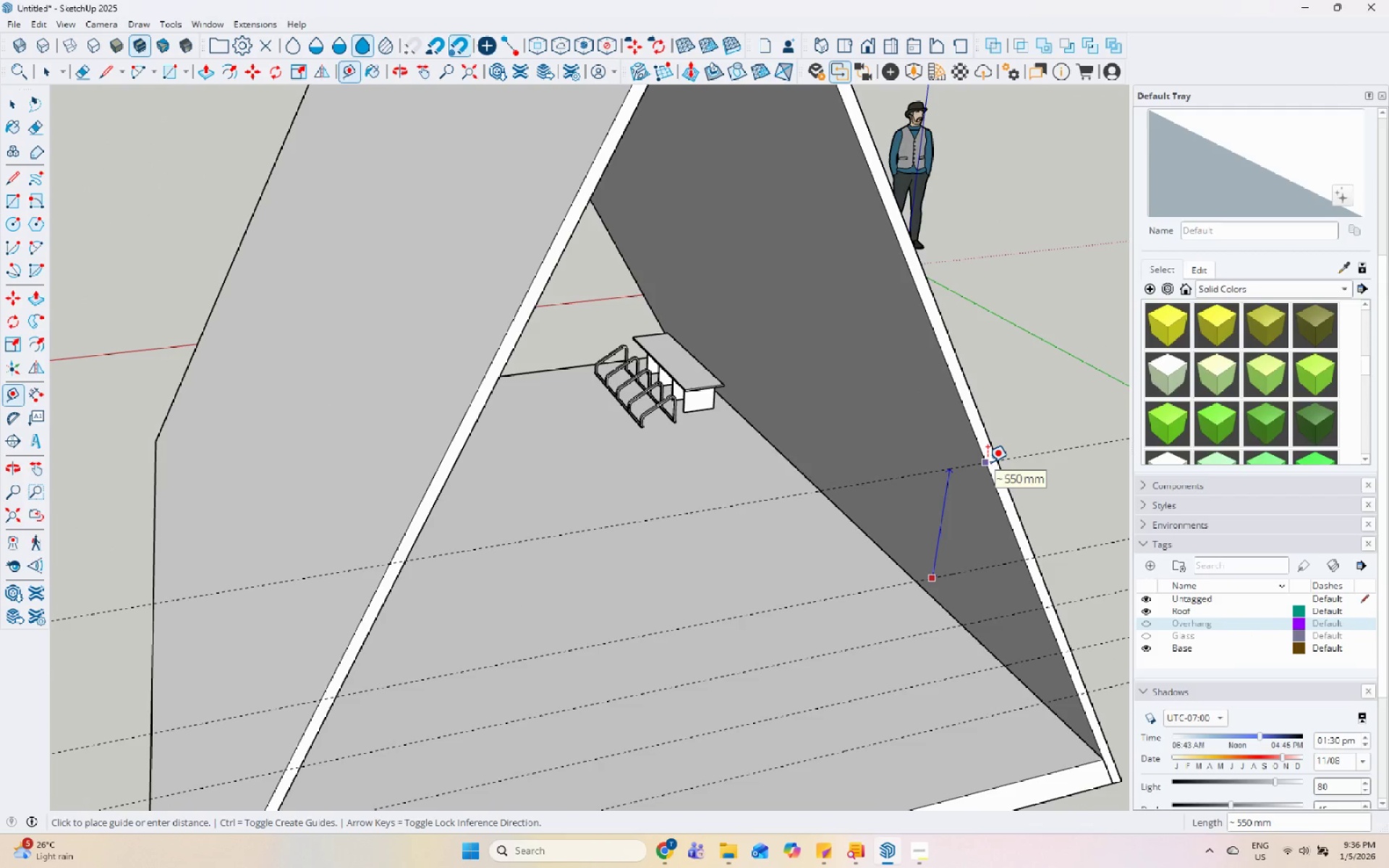 
key(Numpad3)
 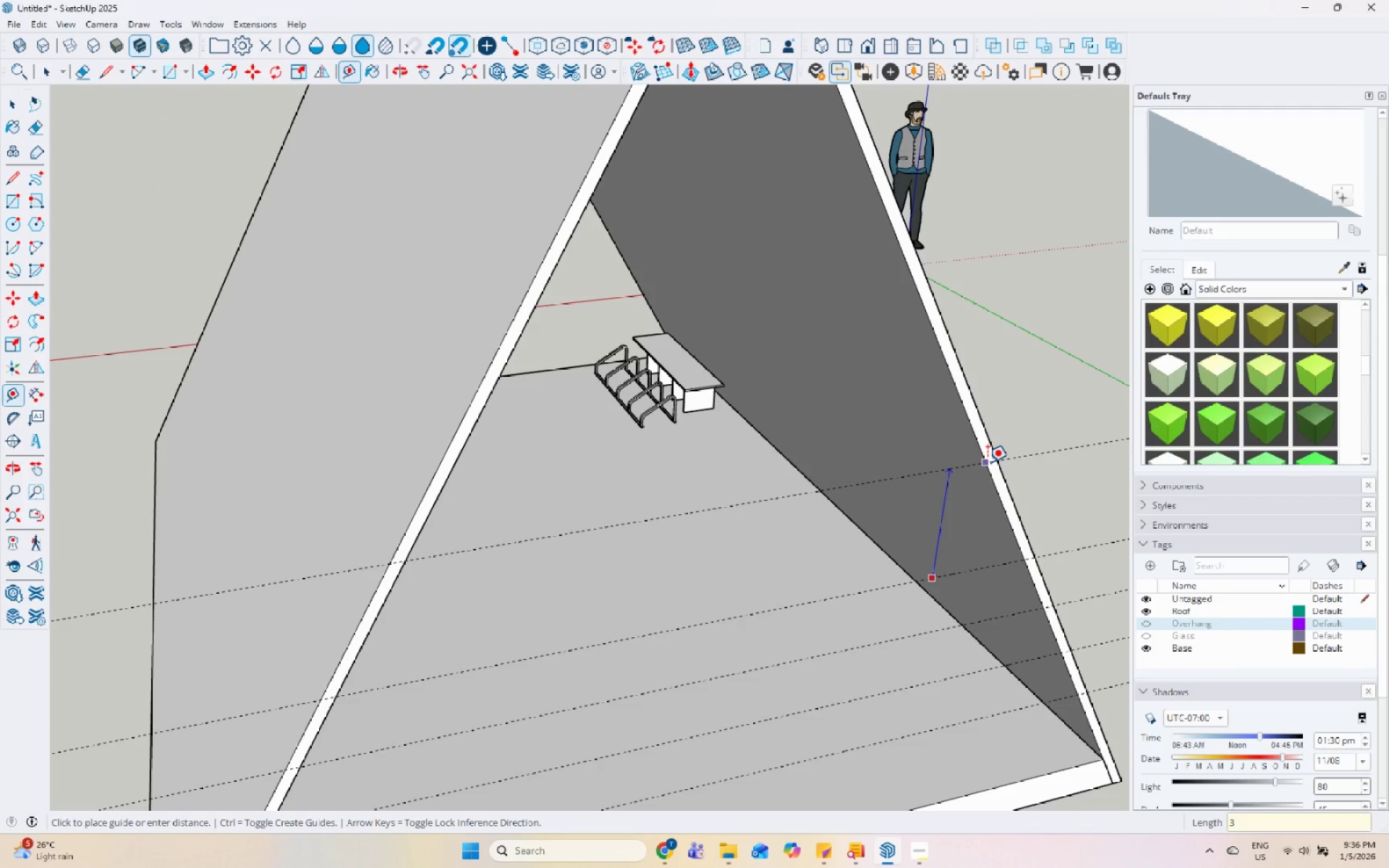 
key(Numpad0)
 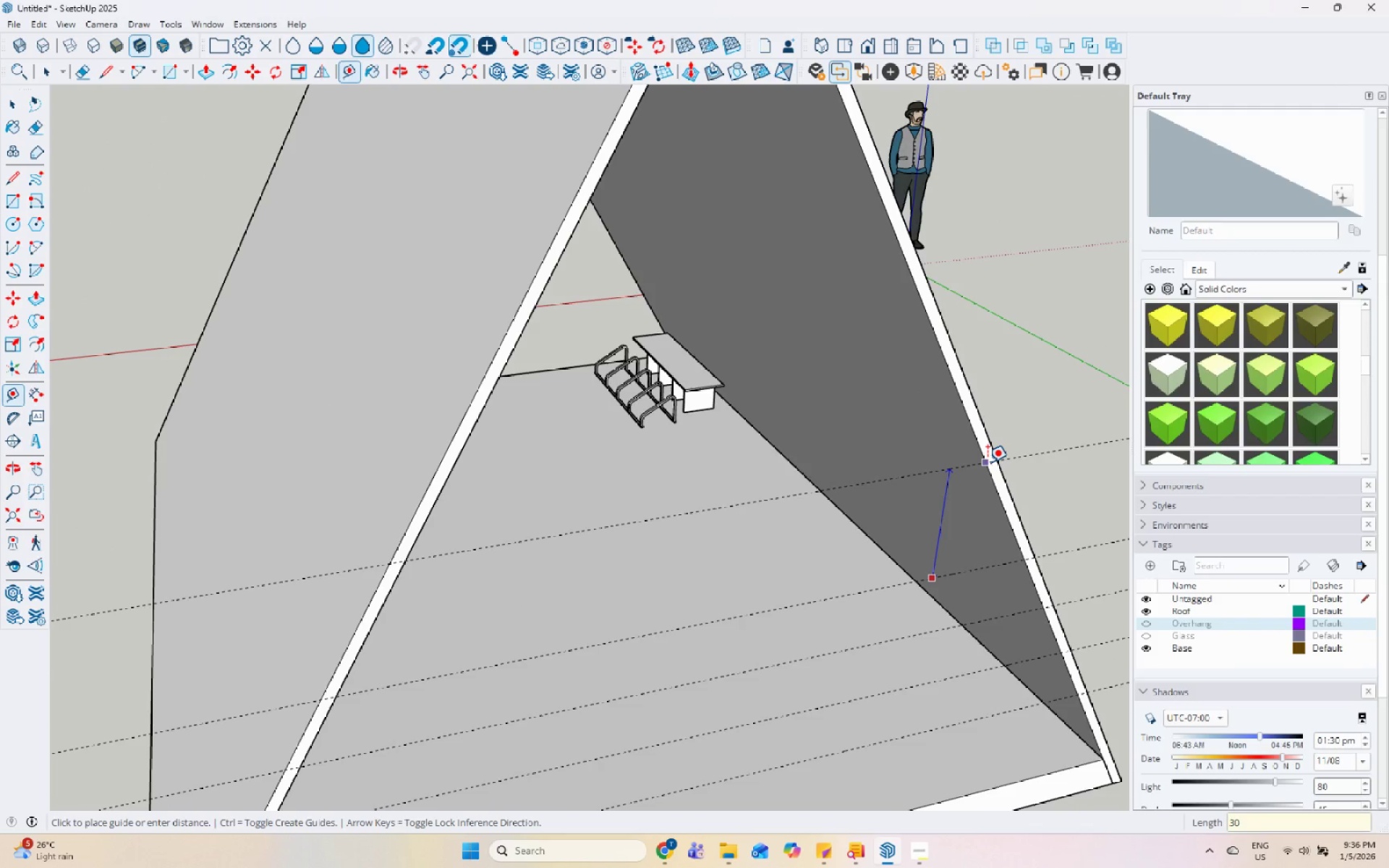 
key(Numpad0)
 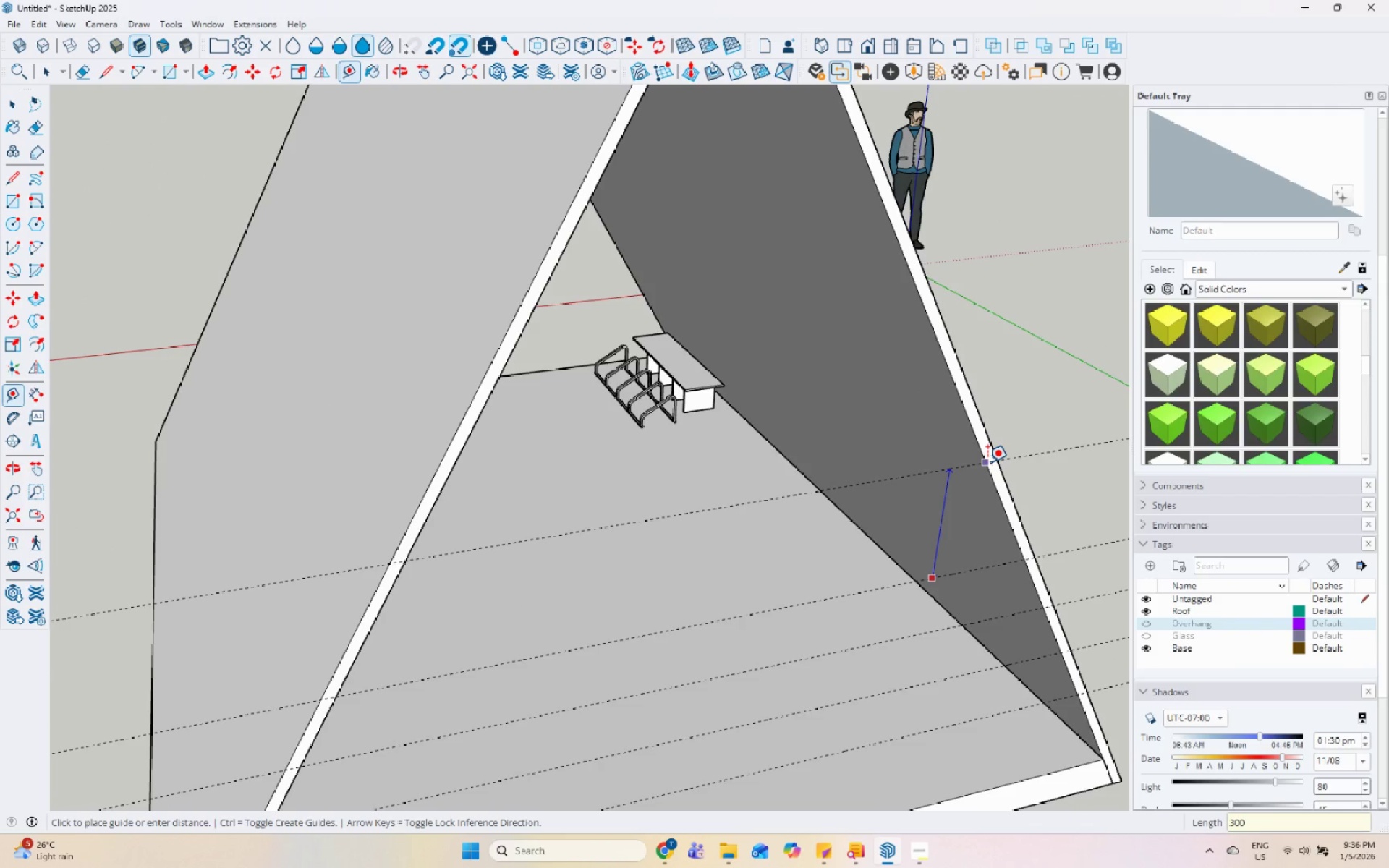 
key(Enter)
 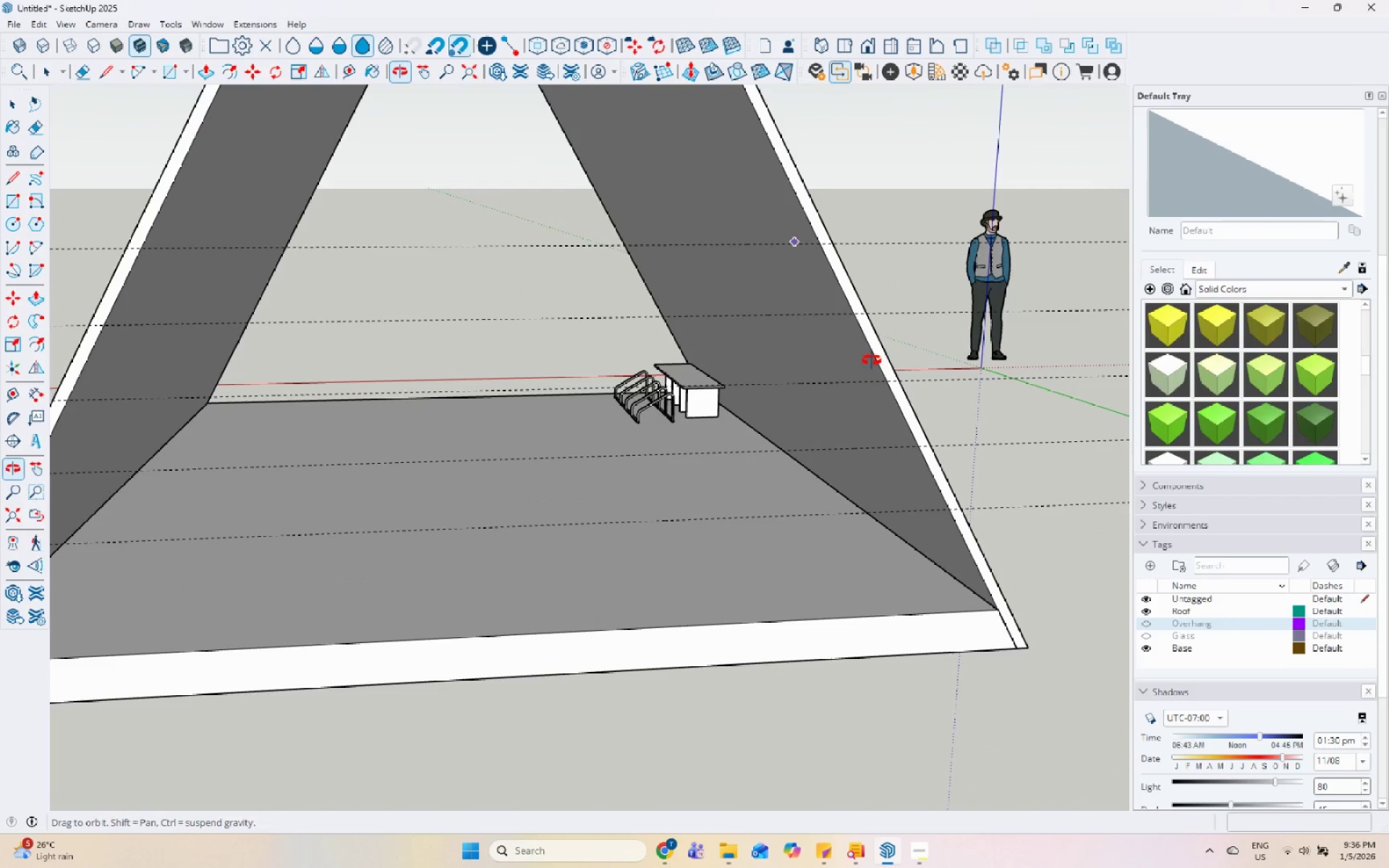 
scroll: coordinate [725, 529], scroll_direction: down, amount: 6.0
 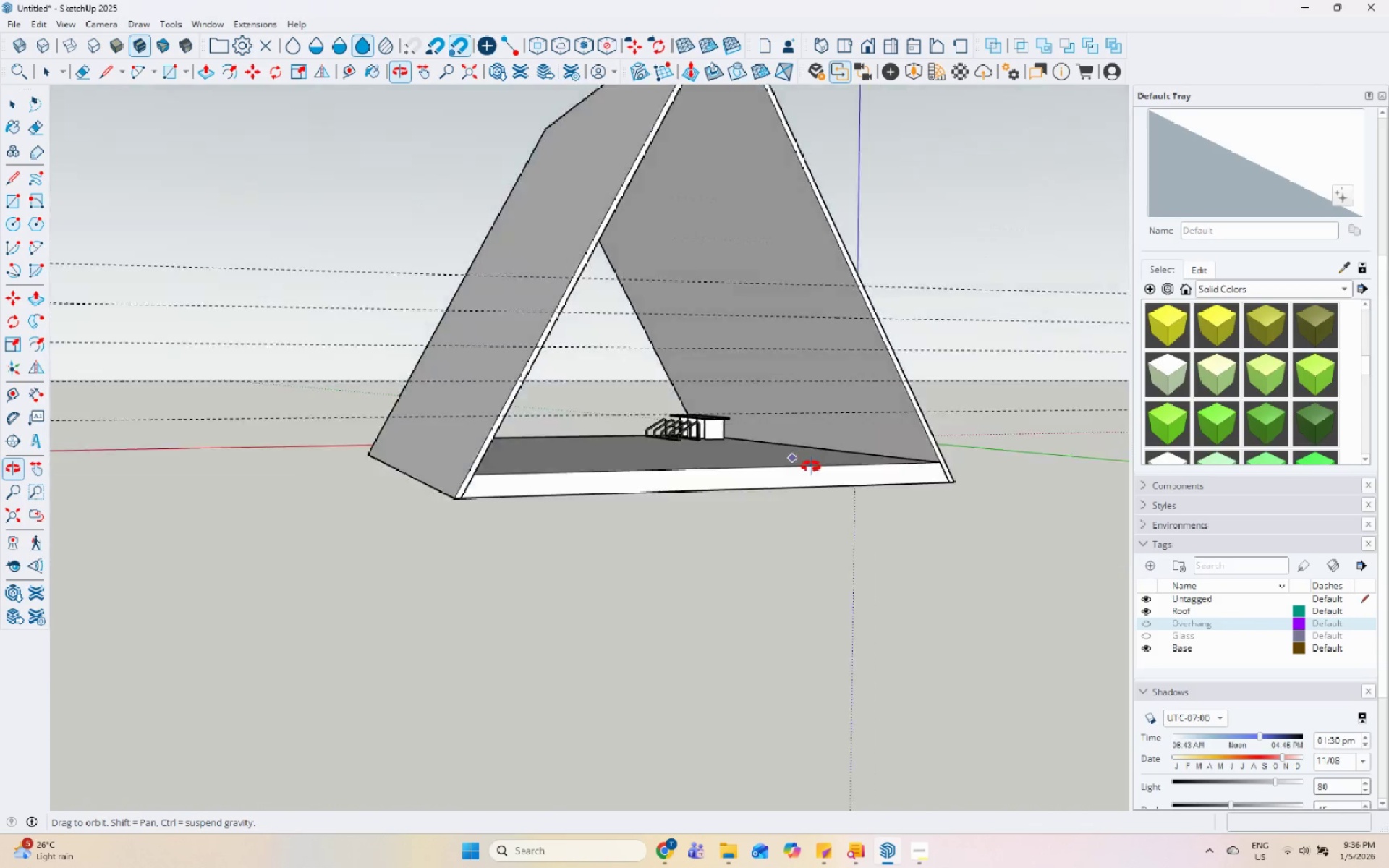 
scroll: coordinate [908, 263], scroll_direction: up, amount: 4.0
 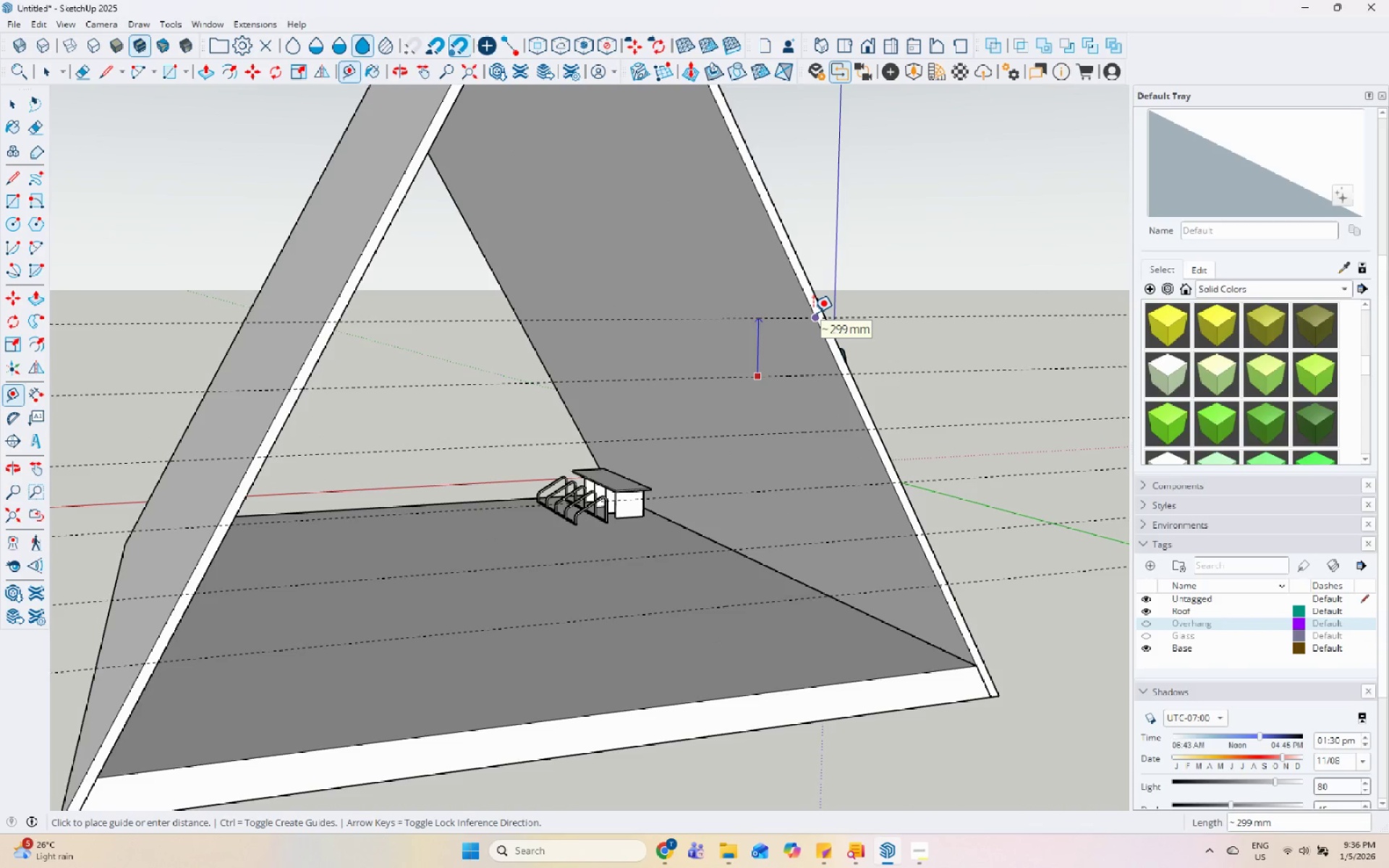 
key(Numpad3)
 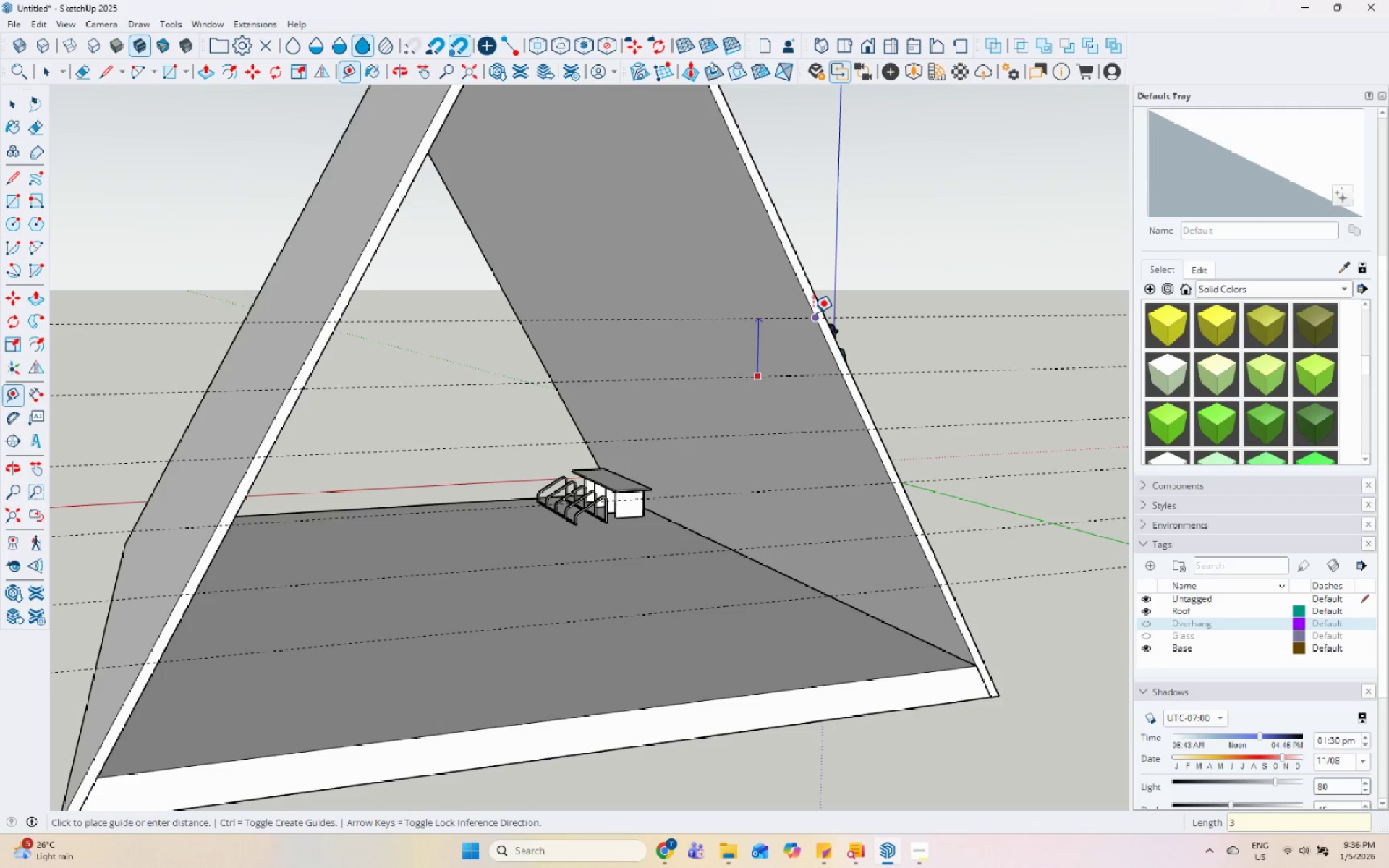 
key(Numpad0)
 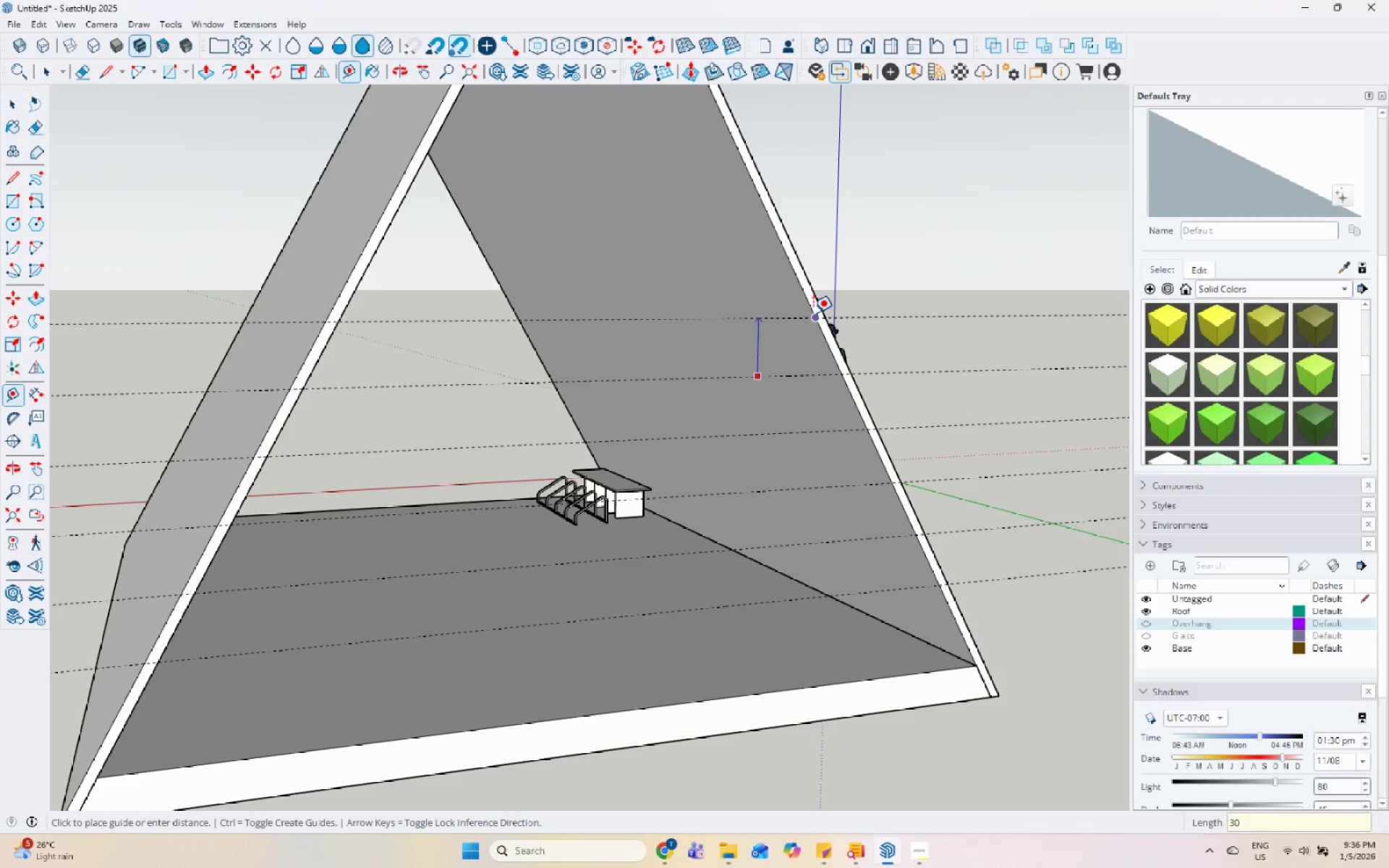 
key(Numpad0)
 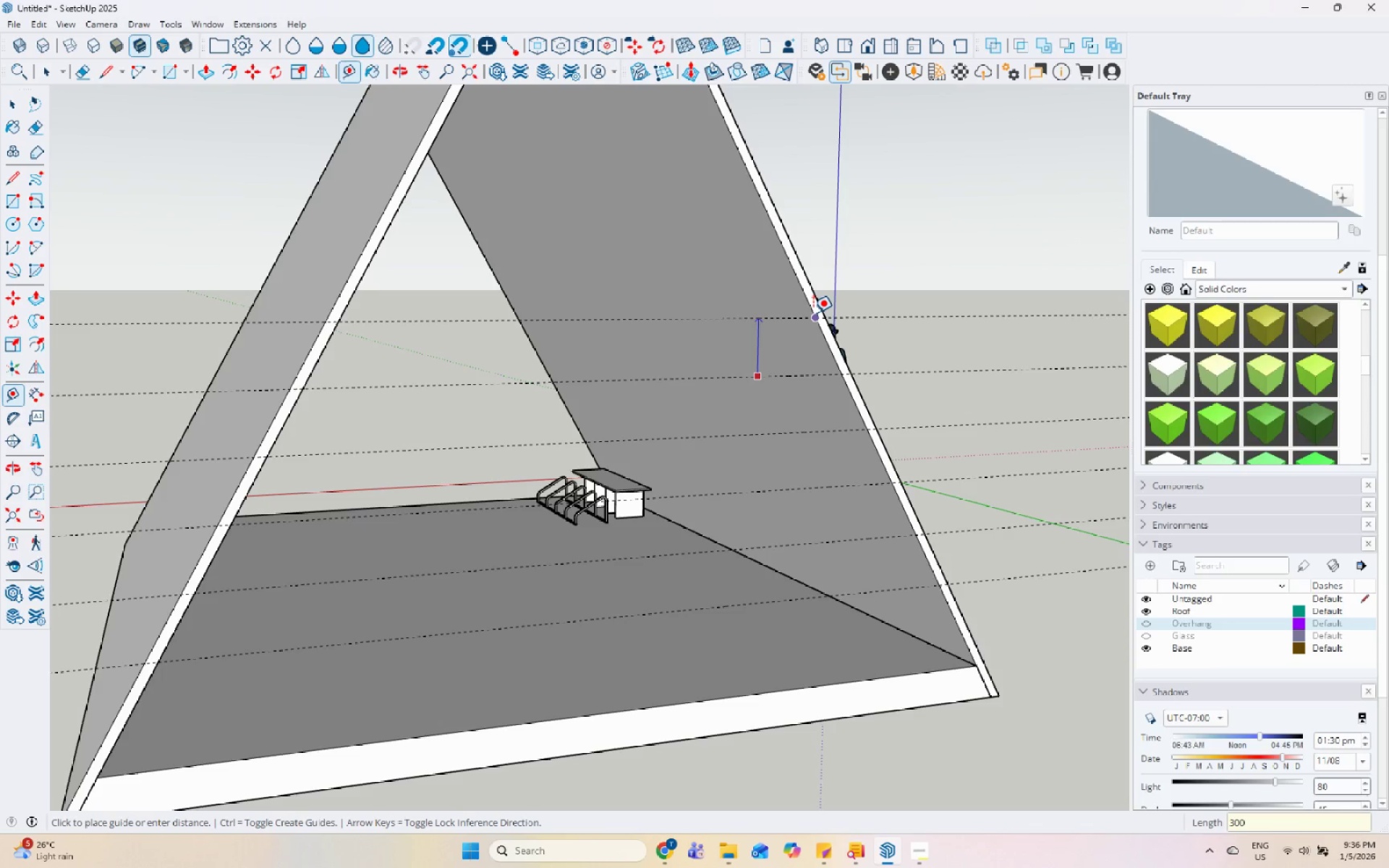 
key(Enter)
 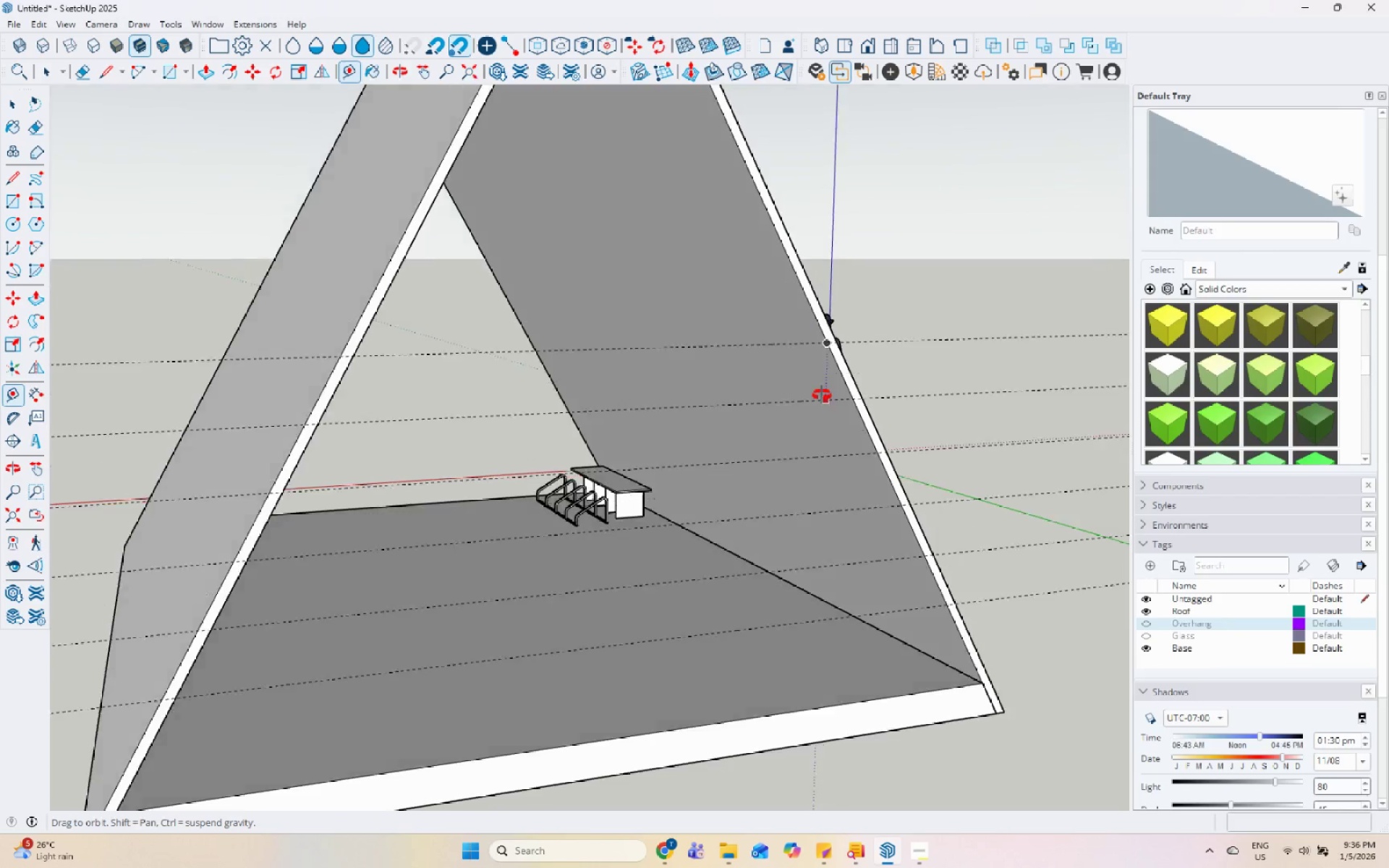 
key(Space)
 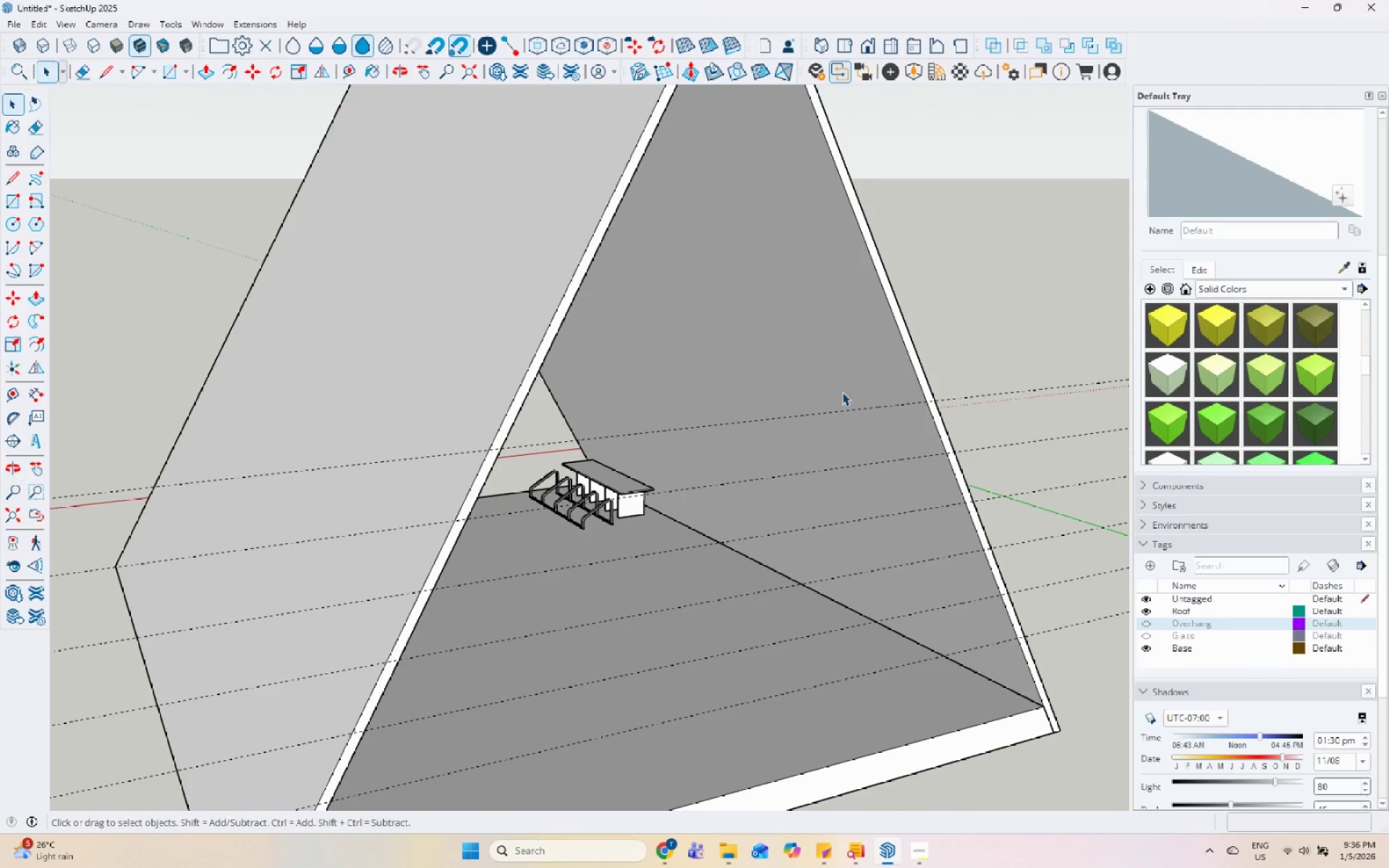 
scroll: coordinate [844, 401], scroll_direction: down, amount: 5.0
 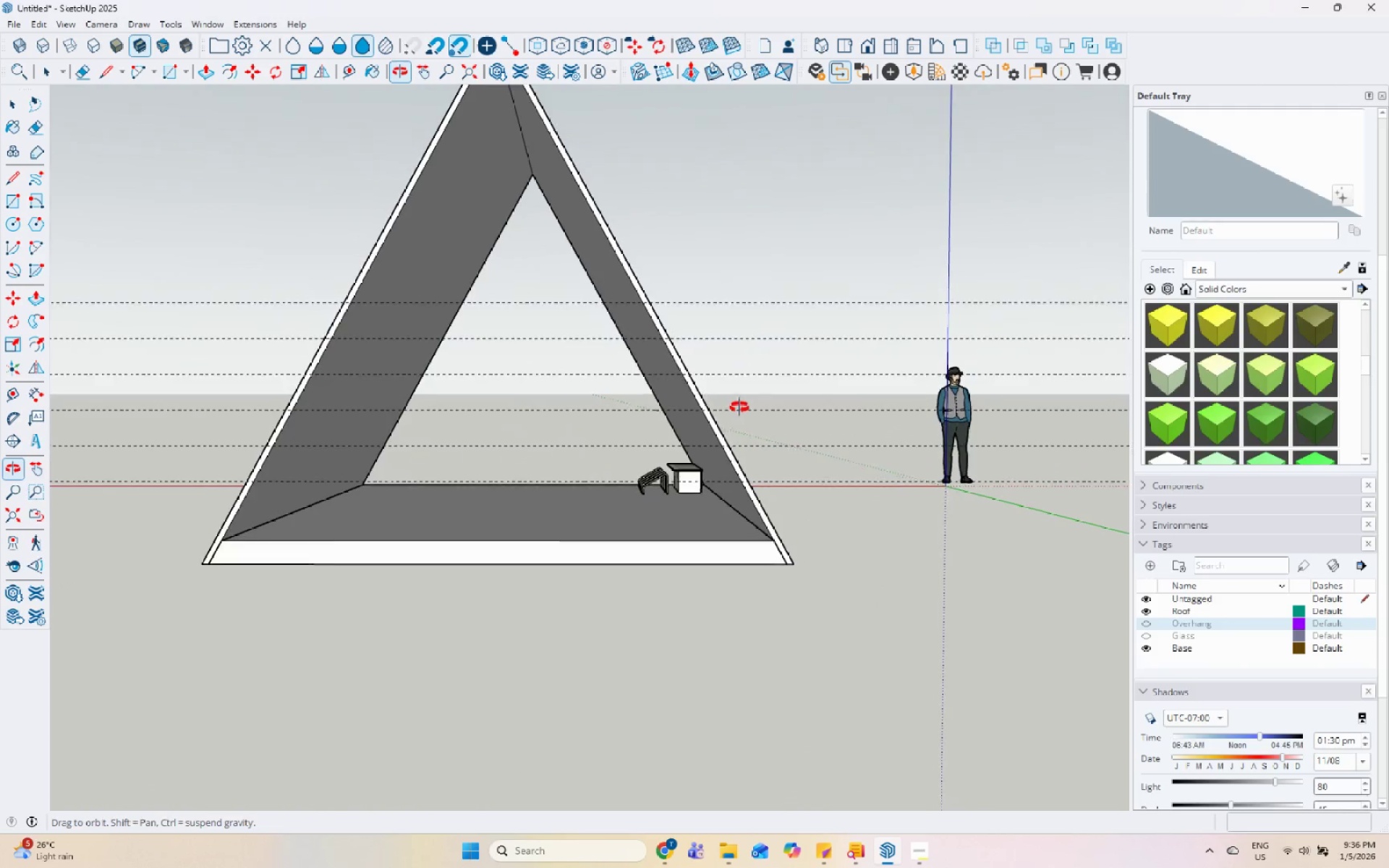 
scroll: coordinate [637, 407], scroll_direction: up, amount: 4.0
 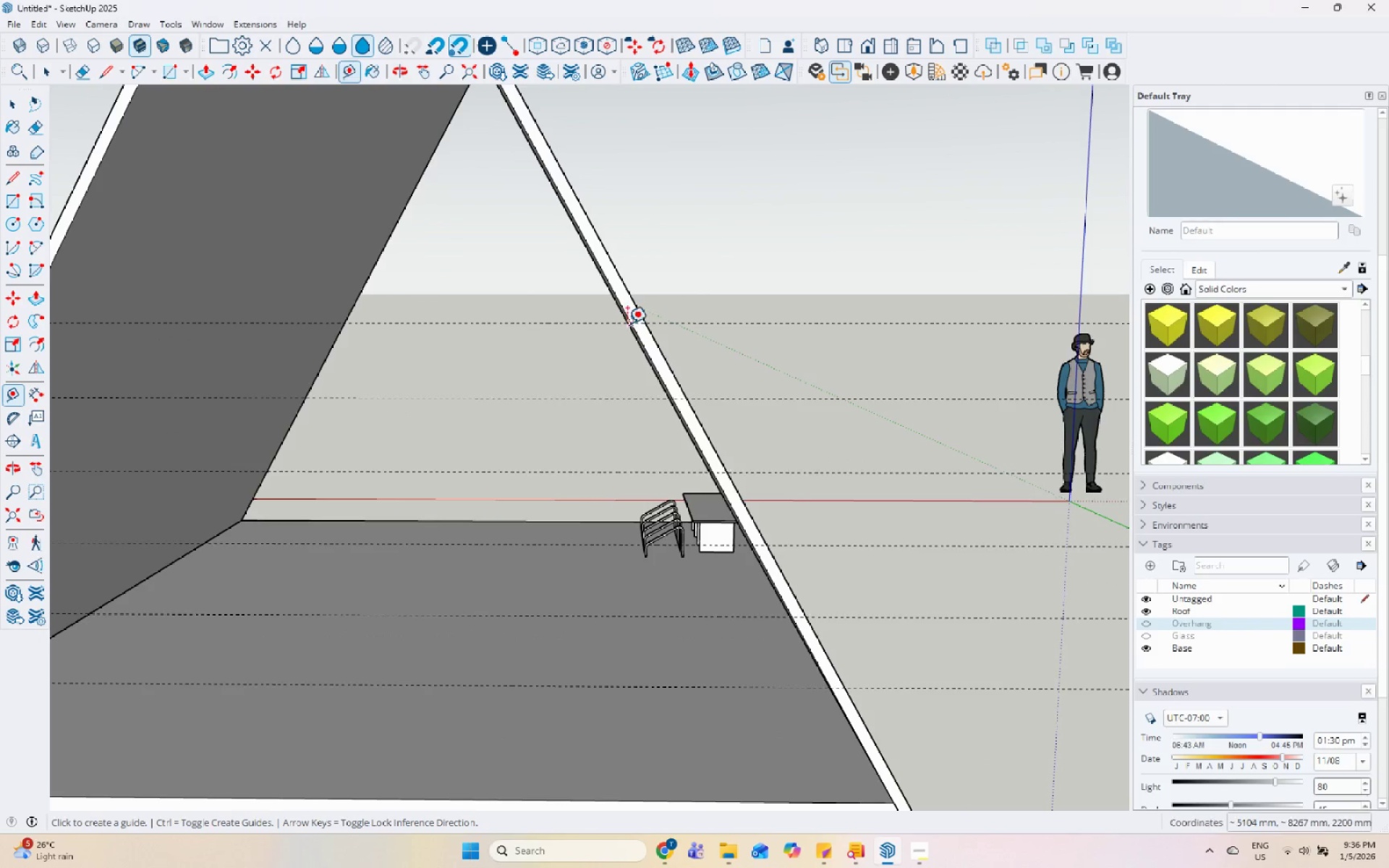 
left_click([628, 321])
 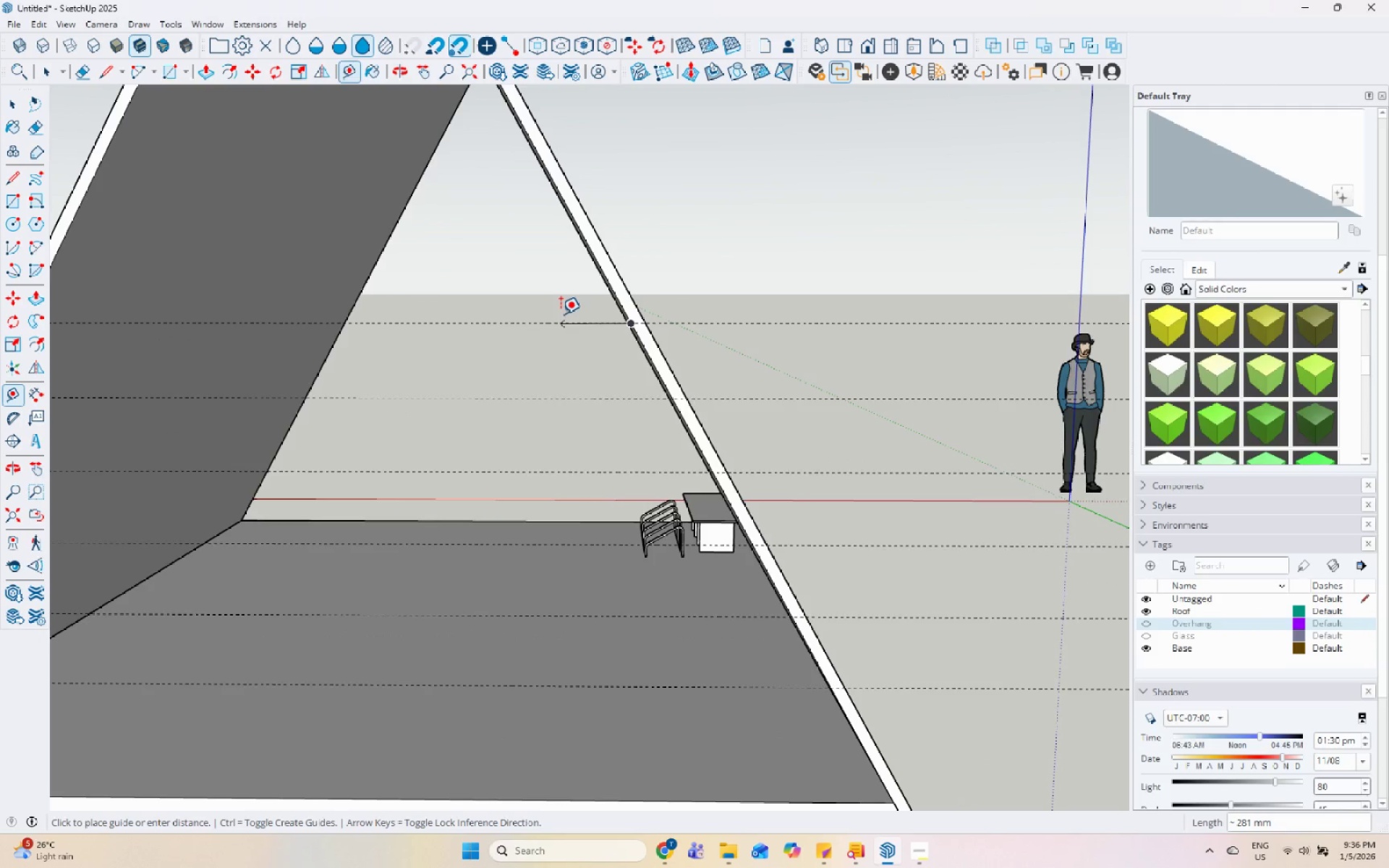 
key(Numpad3)
 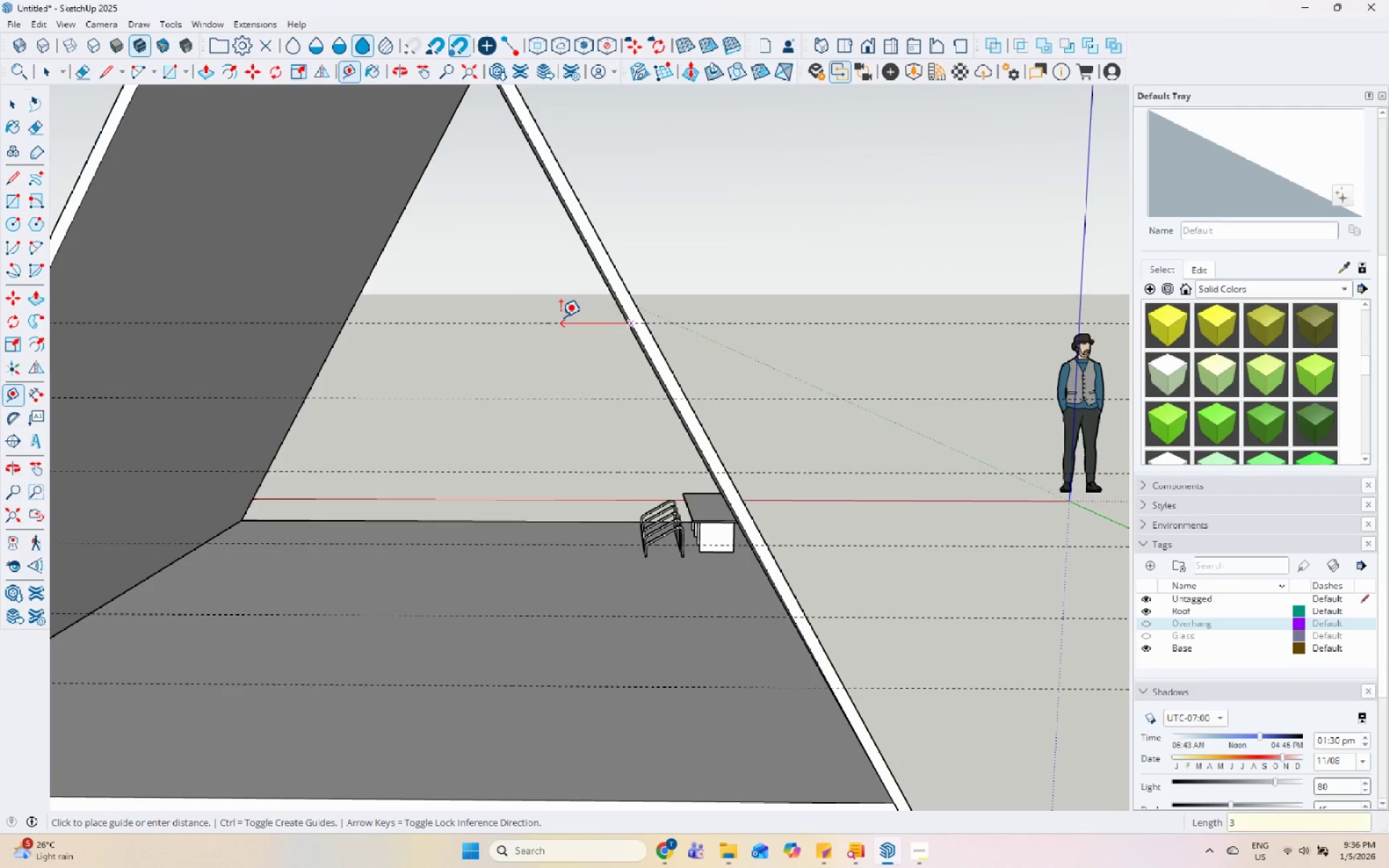 
key(Numpad0)
 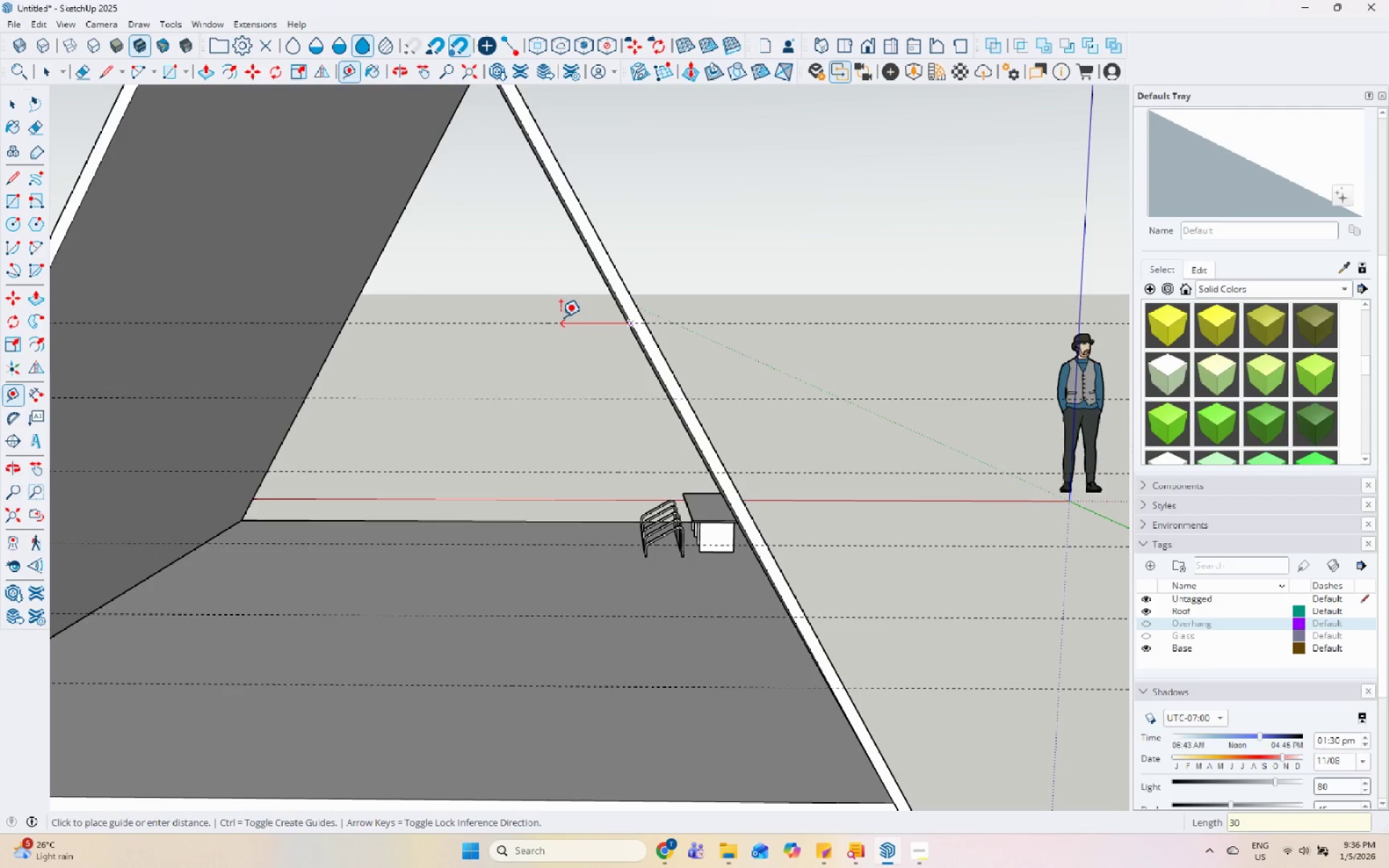 
key(Numpad0)
 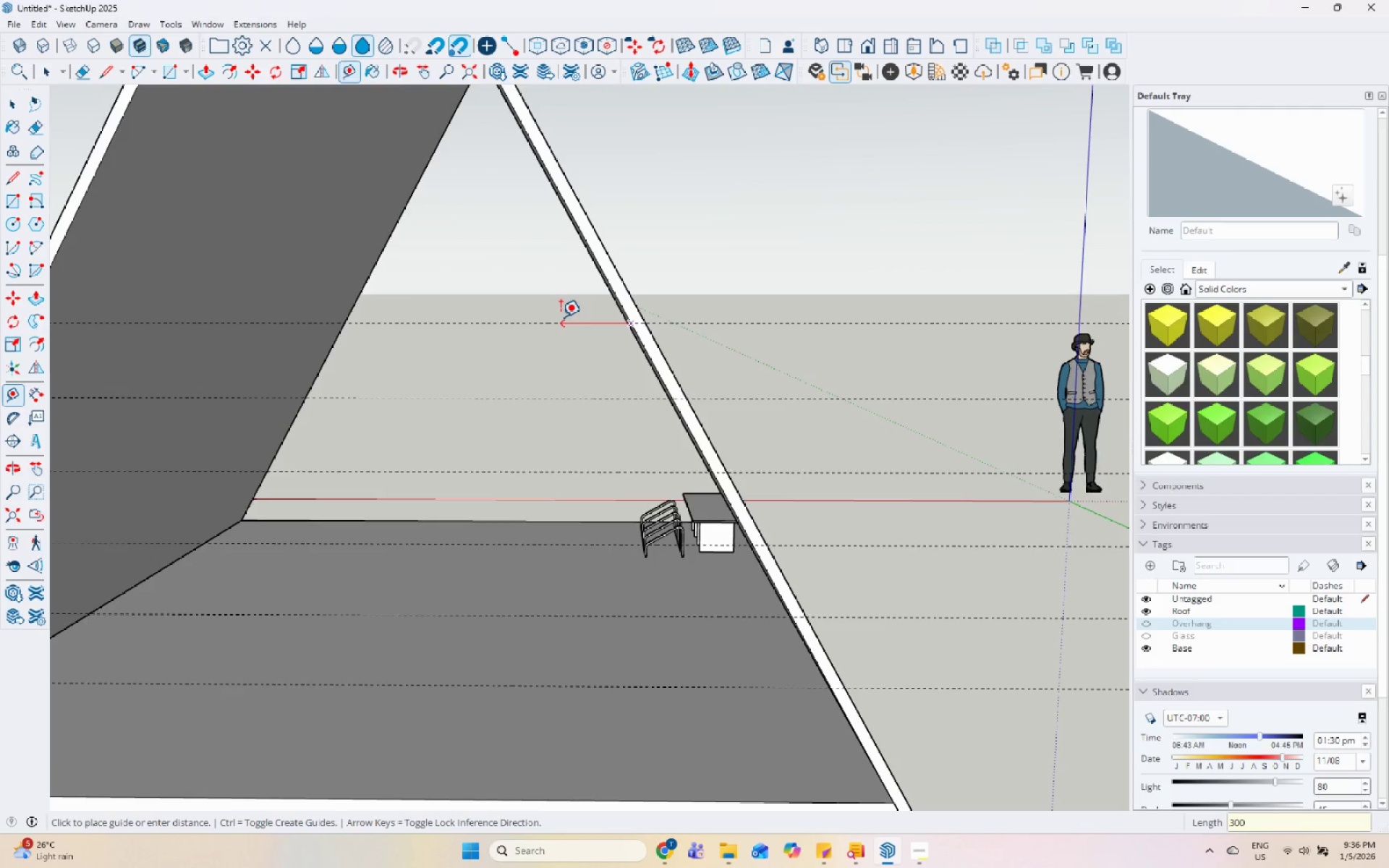 
key(Enter)
 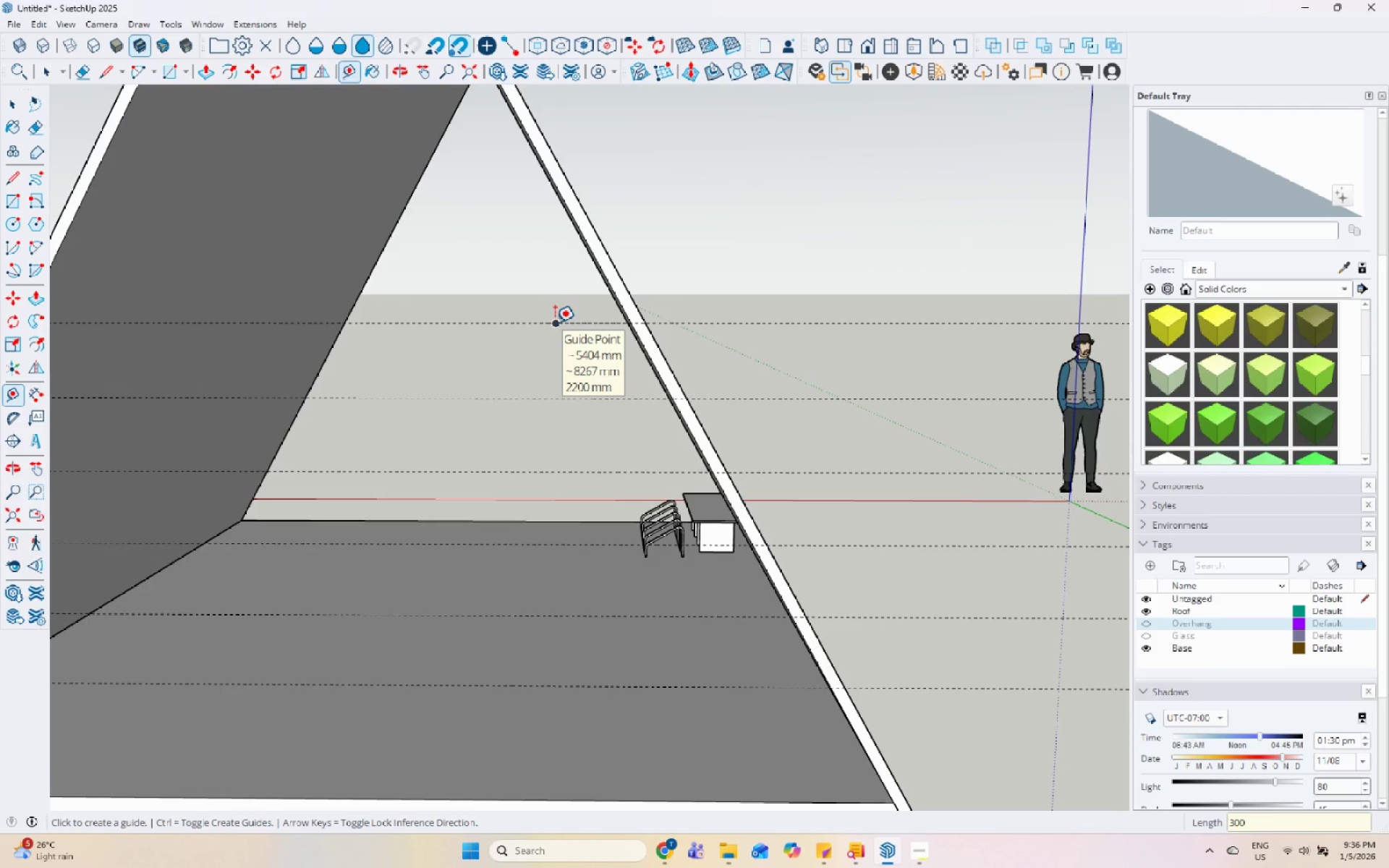 
left_click_drag(start_coordinate=[555, 323], to_coordinate=[555, 329])
 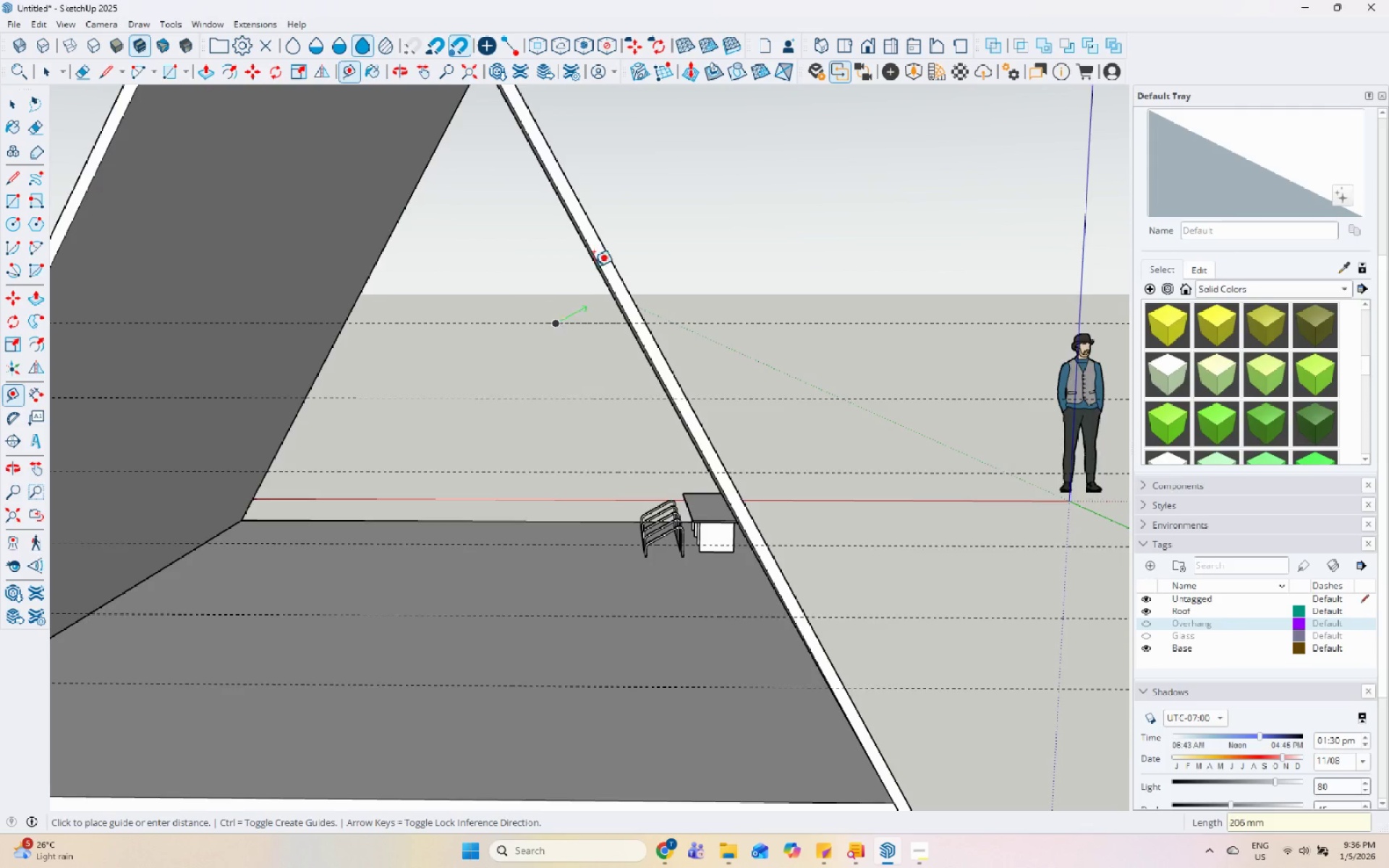 
scroll: coordinate [595, 250], scroll_direction: down, amount: 6.0
 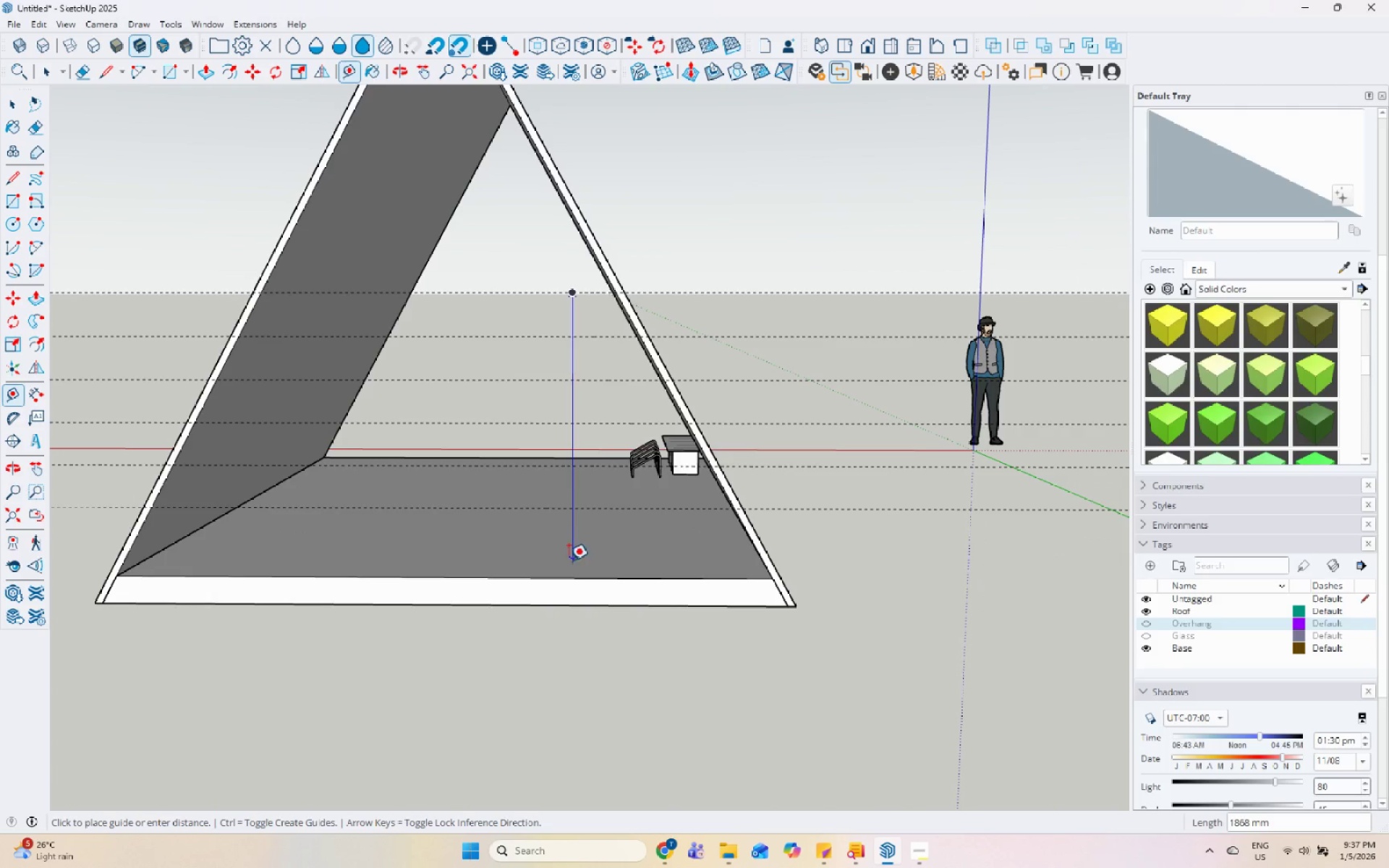 
left_click([568, 574])
 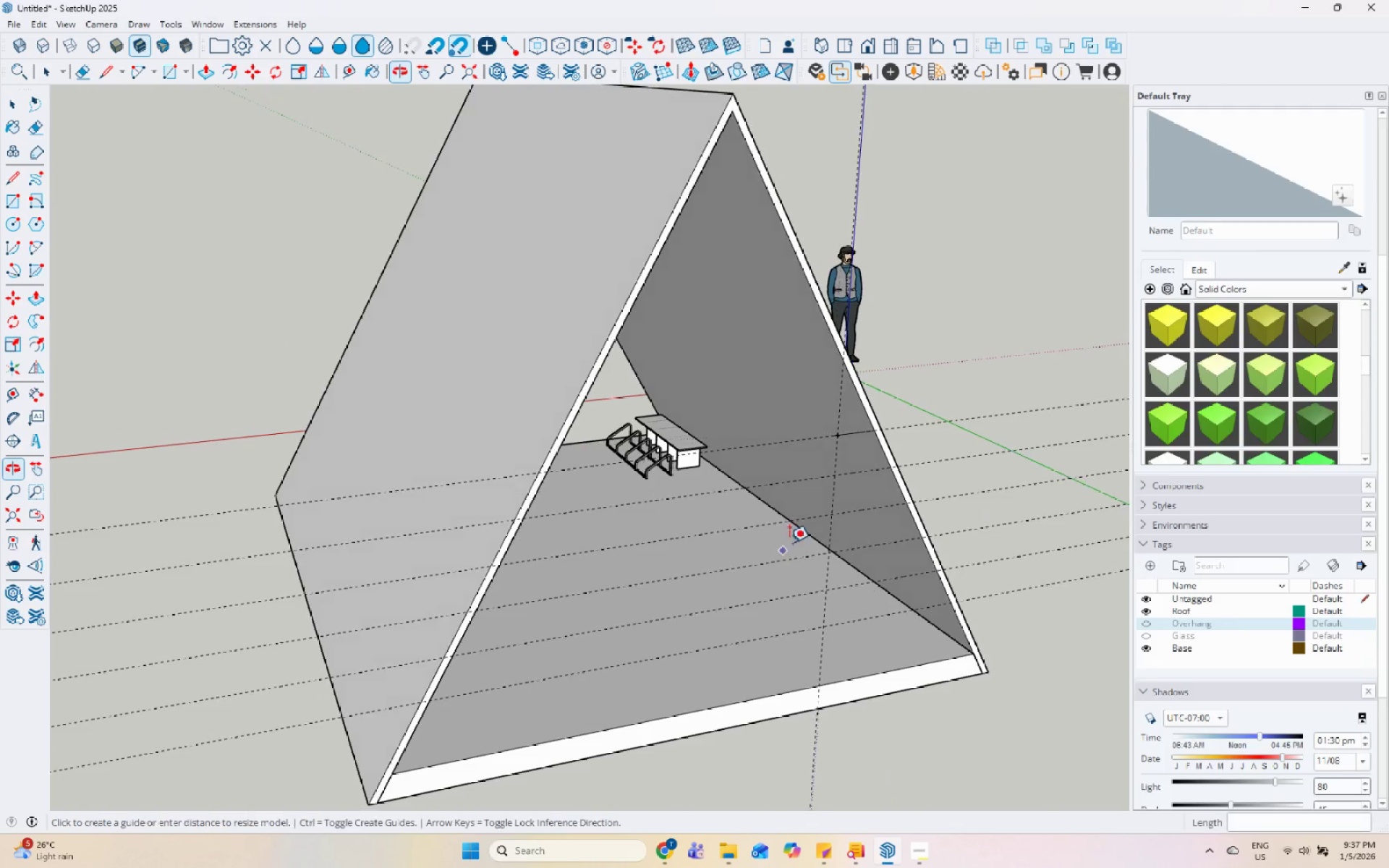 
key(Space)
 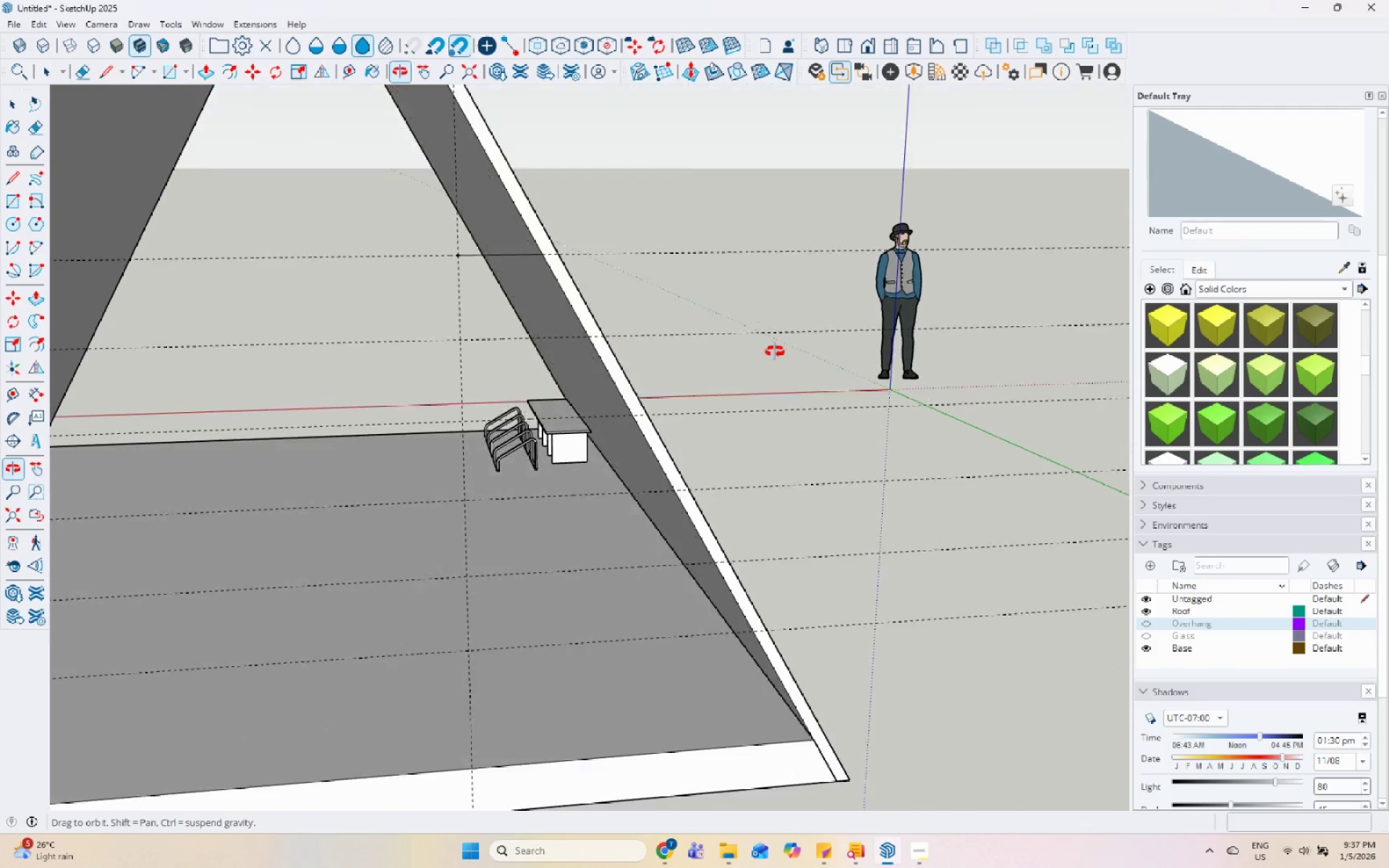 
scroll: coordinate [860, 403], scroll_direction: up, amount: 2.0
 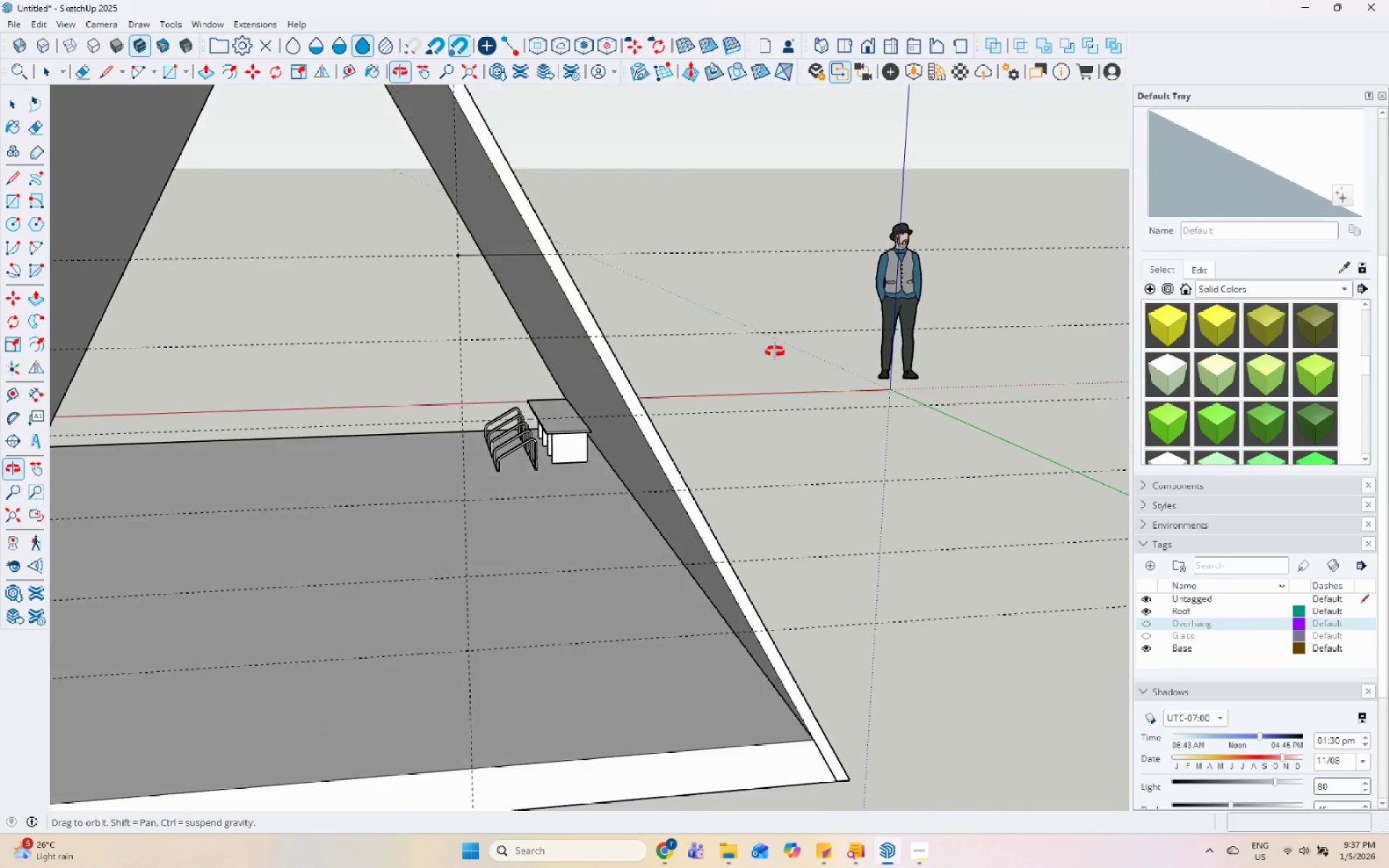 
scroll: coordinate [752, 364], scroll_direction: down, amount: 6.0
 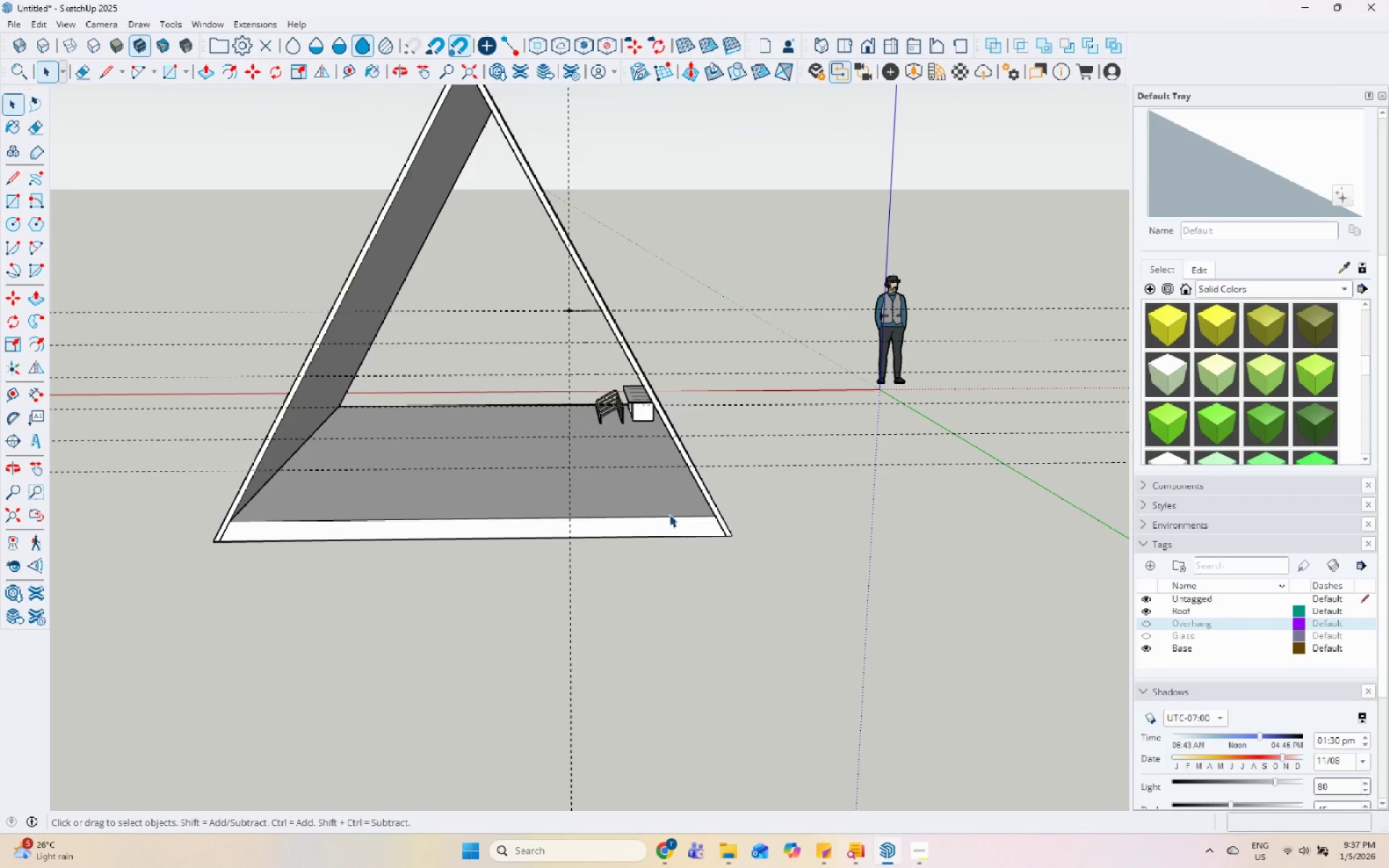 
wait(12.06)
 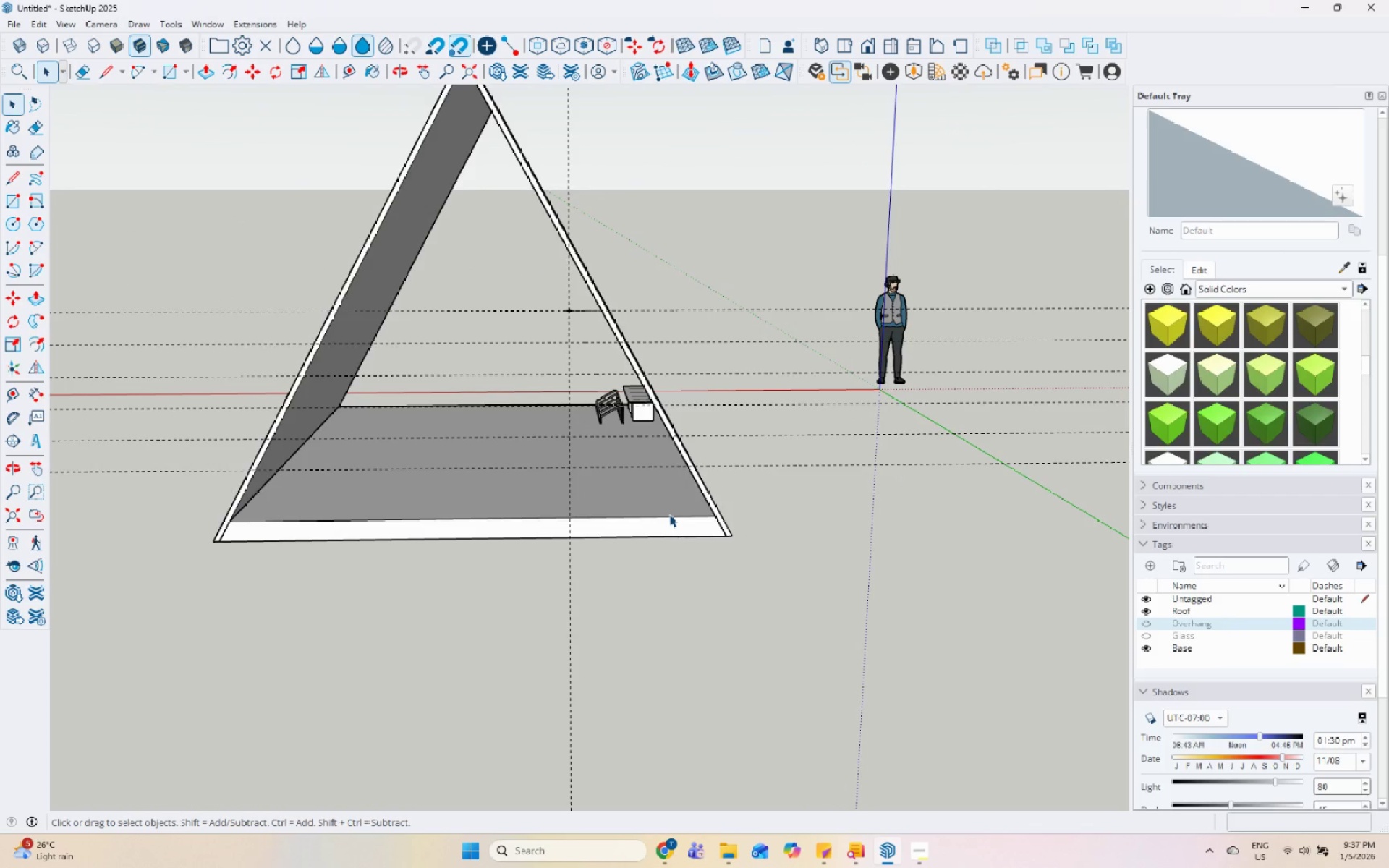 
scroll: coordinate [760, 398], scroll_direction: up, amount: 12.0
 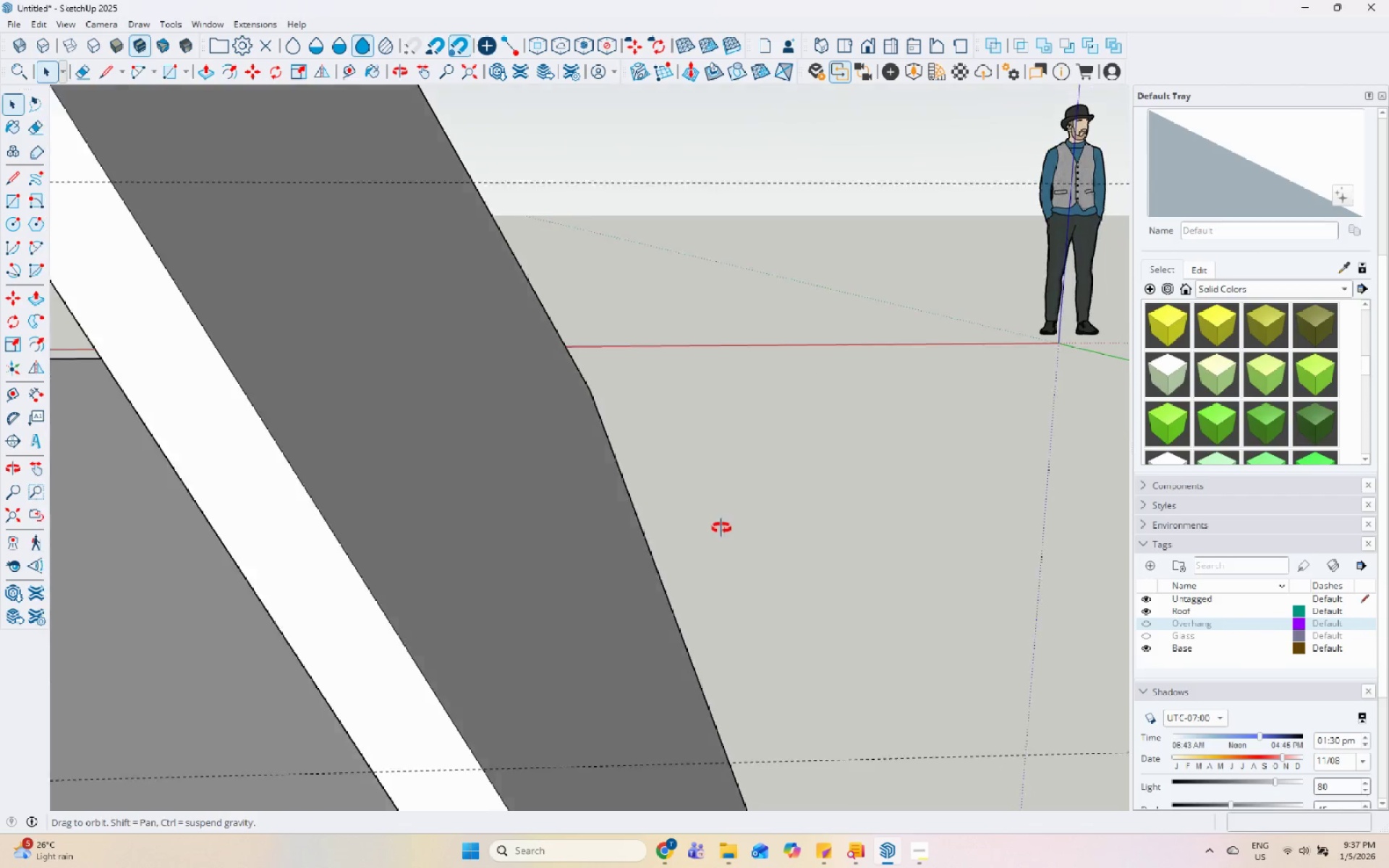 
scroll: coordinate [733, 507], scroll_direction: down, amount: 7.0
 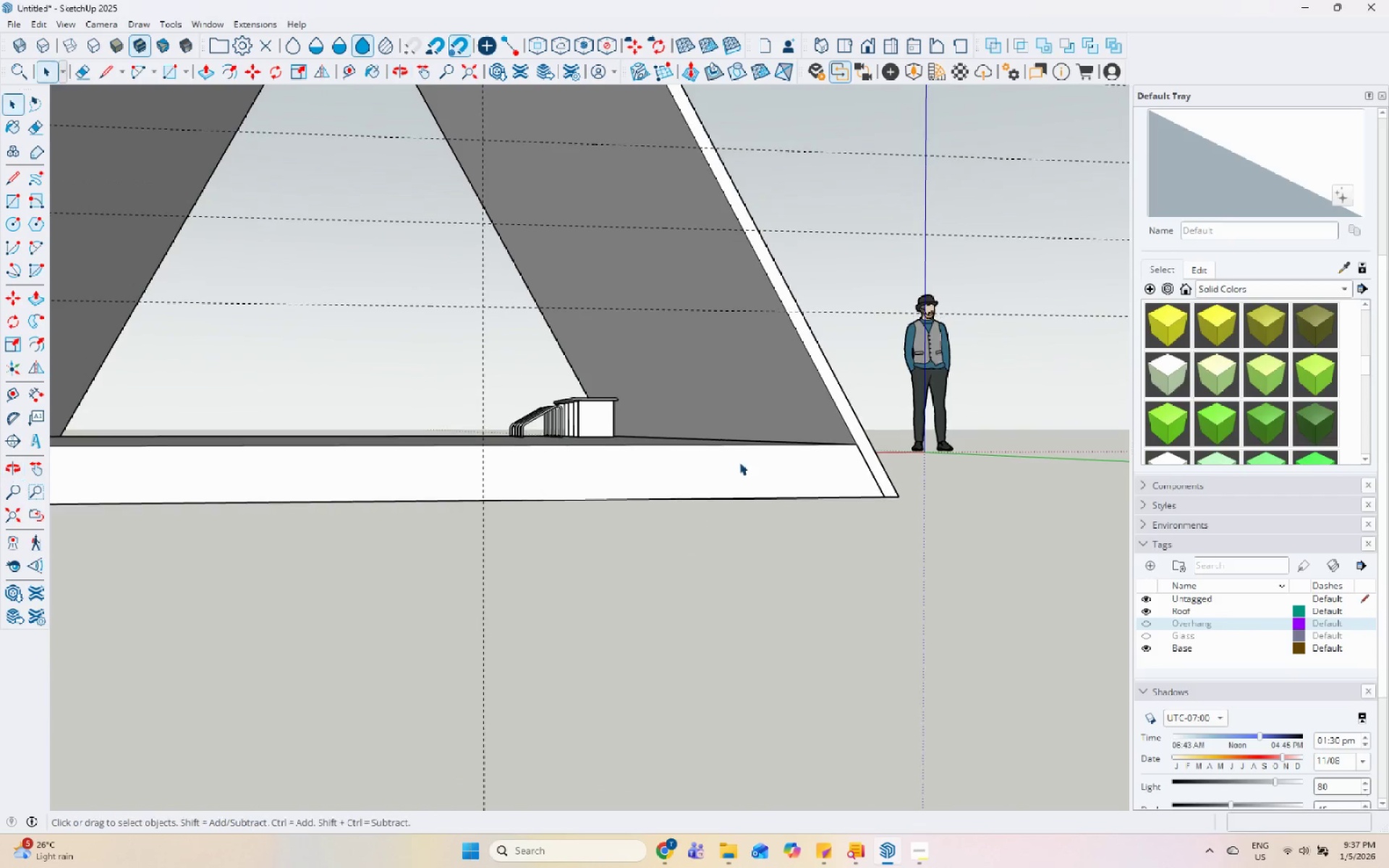 
scroll: coordinate [783, 326], scroll_direction: up, amount: 5.0
 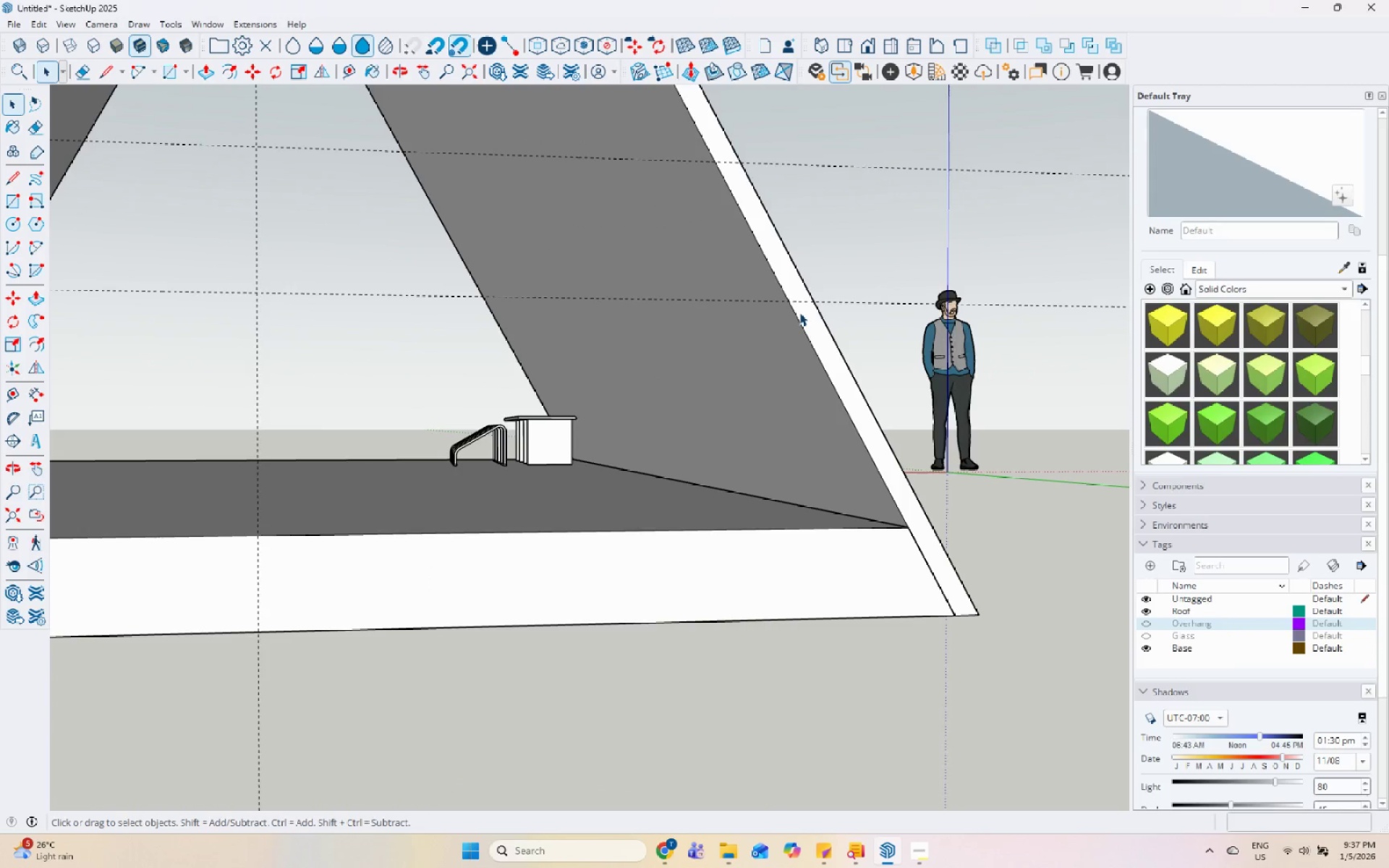 
key(L)
 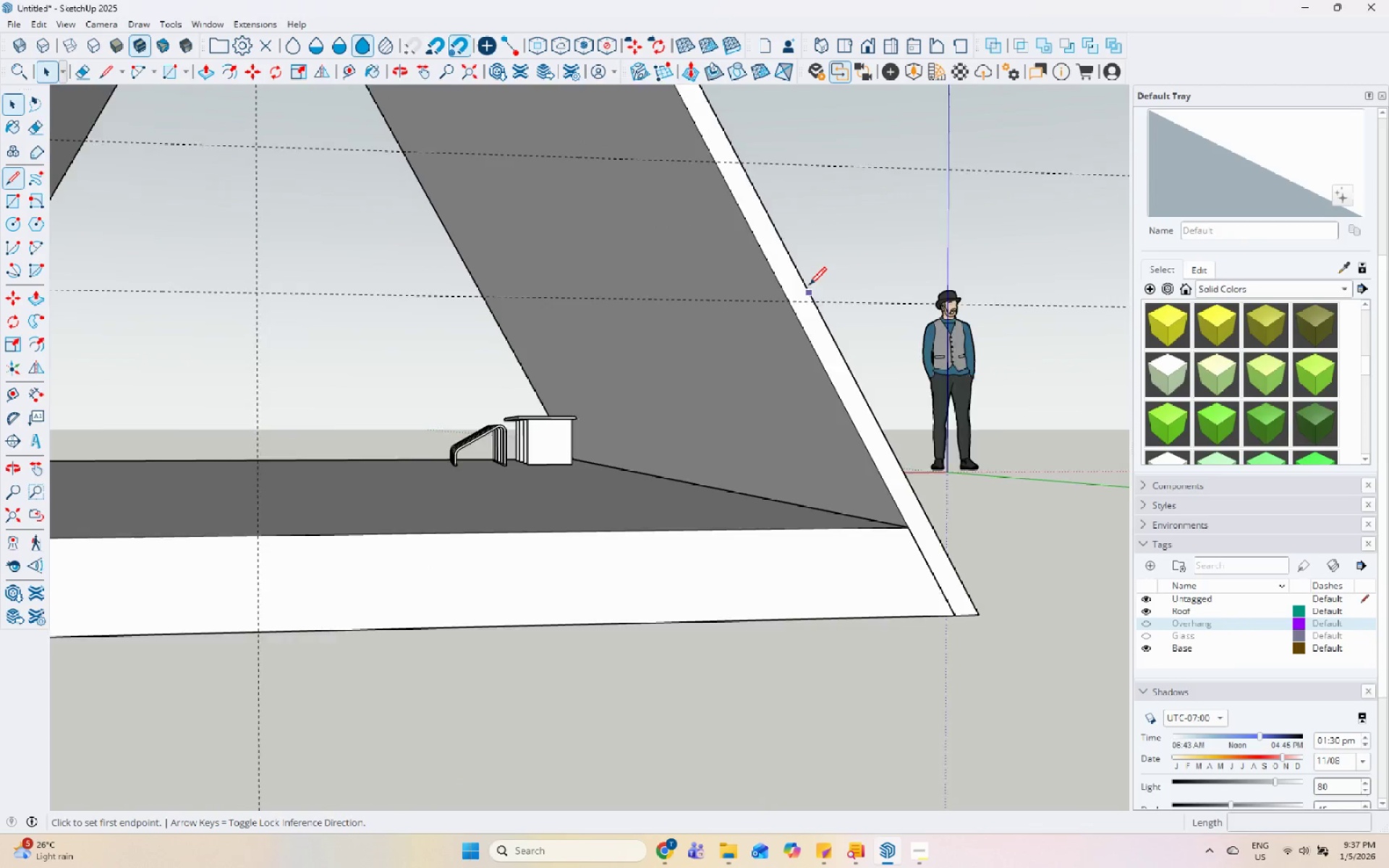 
scroll: coordinate [708, 404], scroll_direction: up, amount: 4.0
 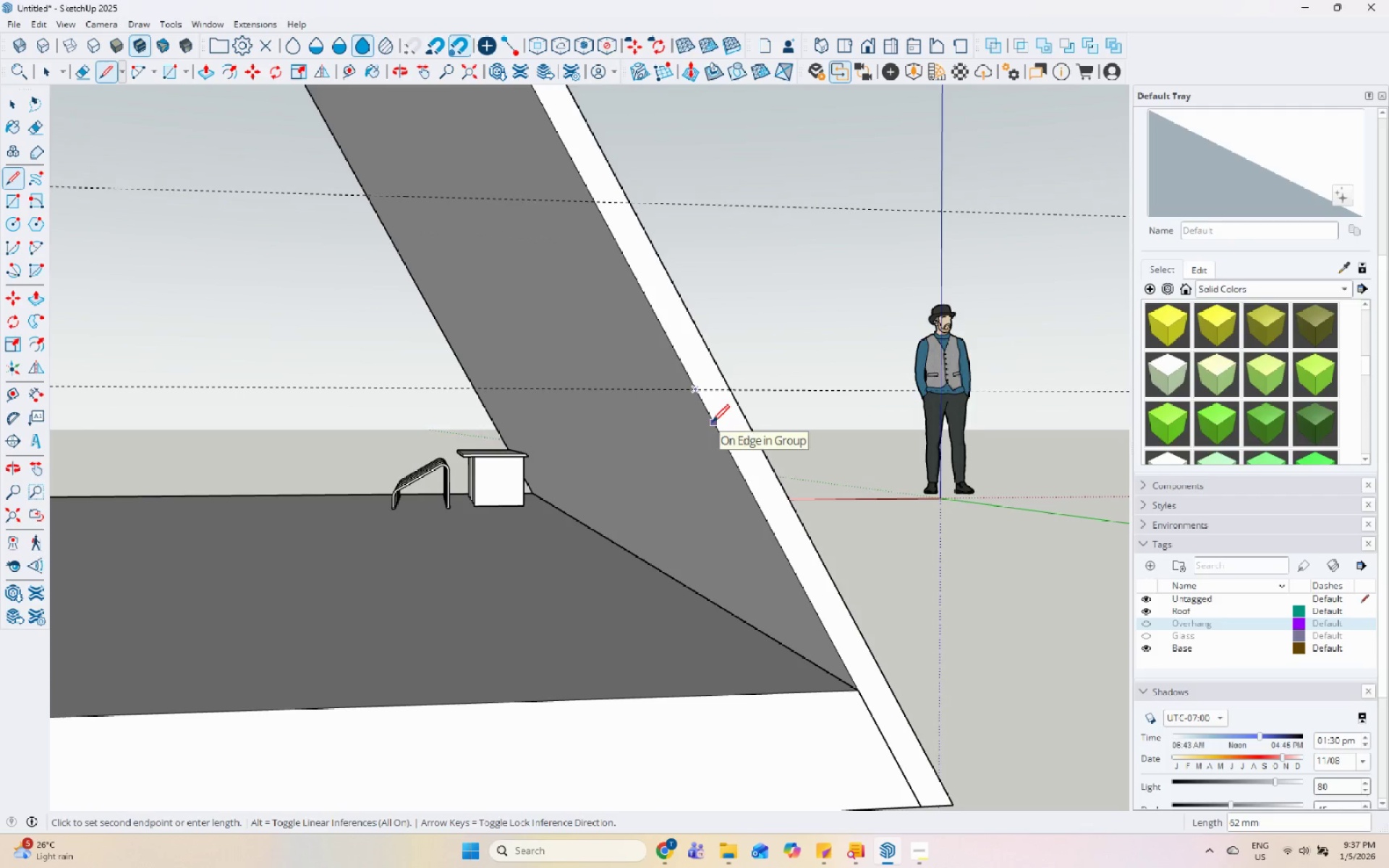 
key(Escape)
 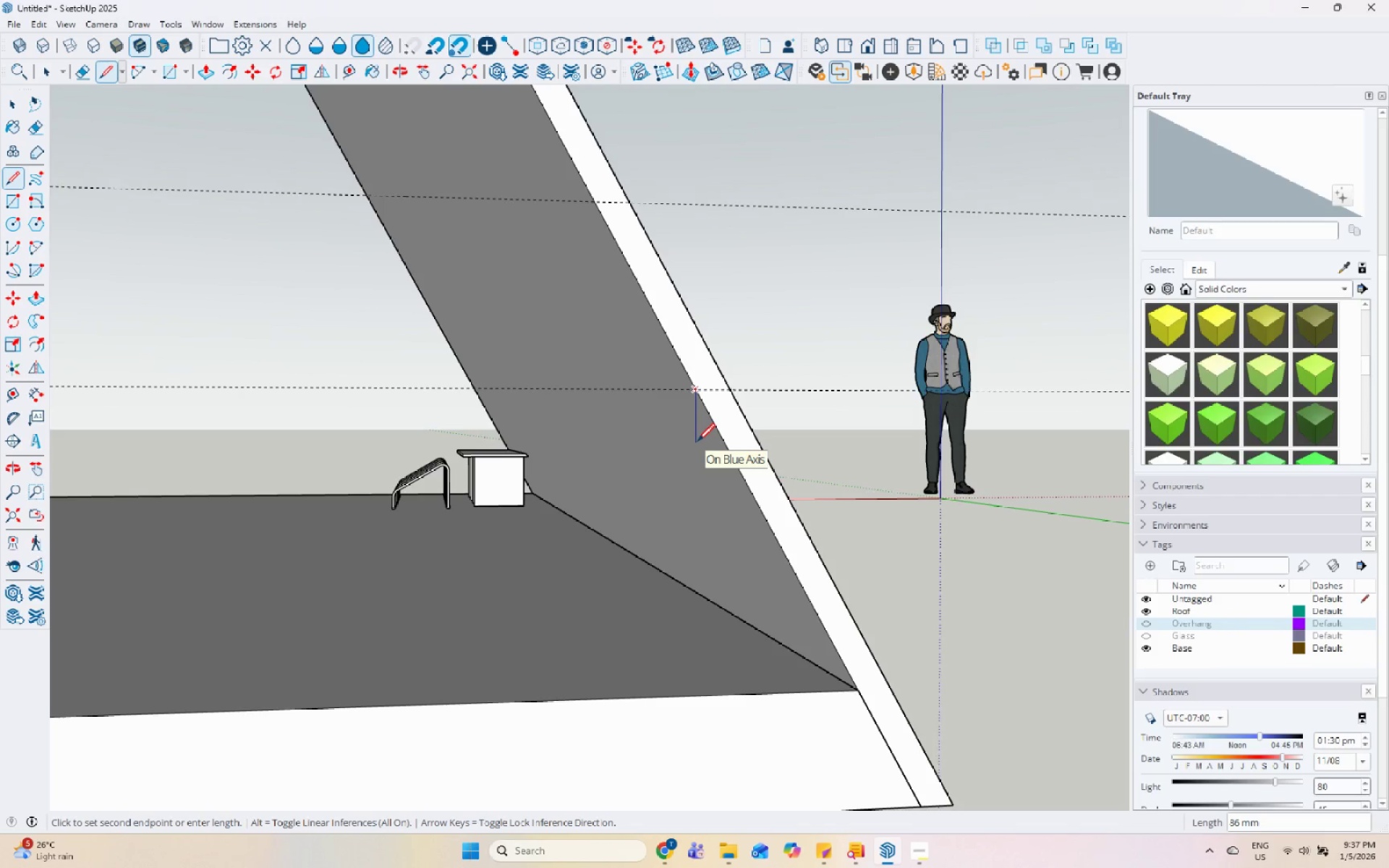 
wait(9.08)
 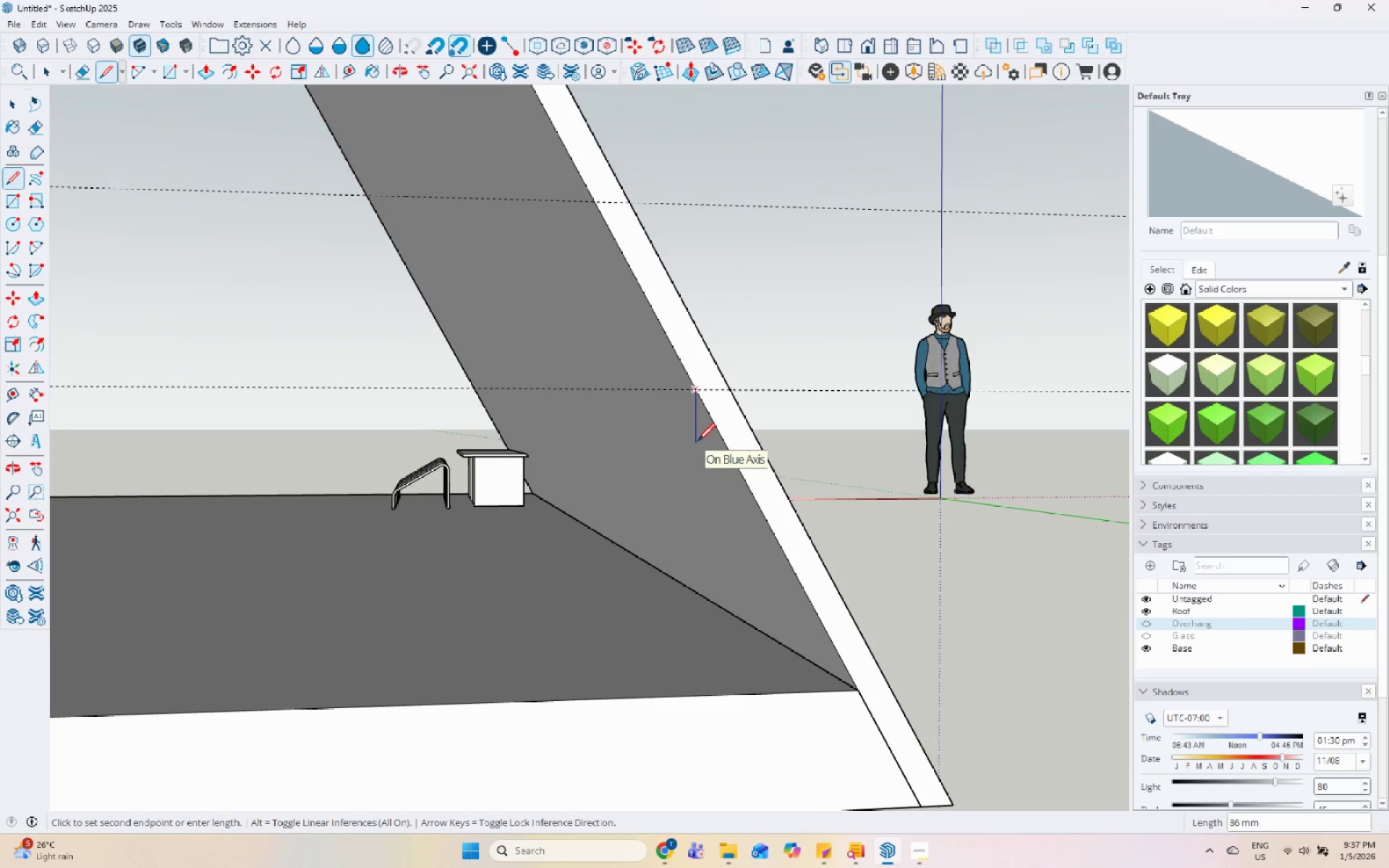 
key(Numpad1)
 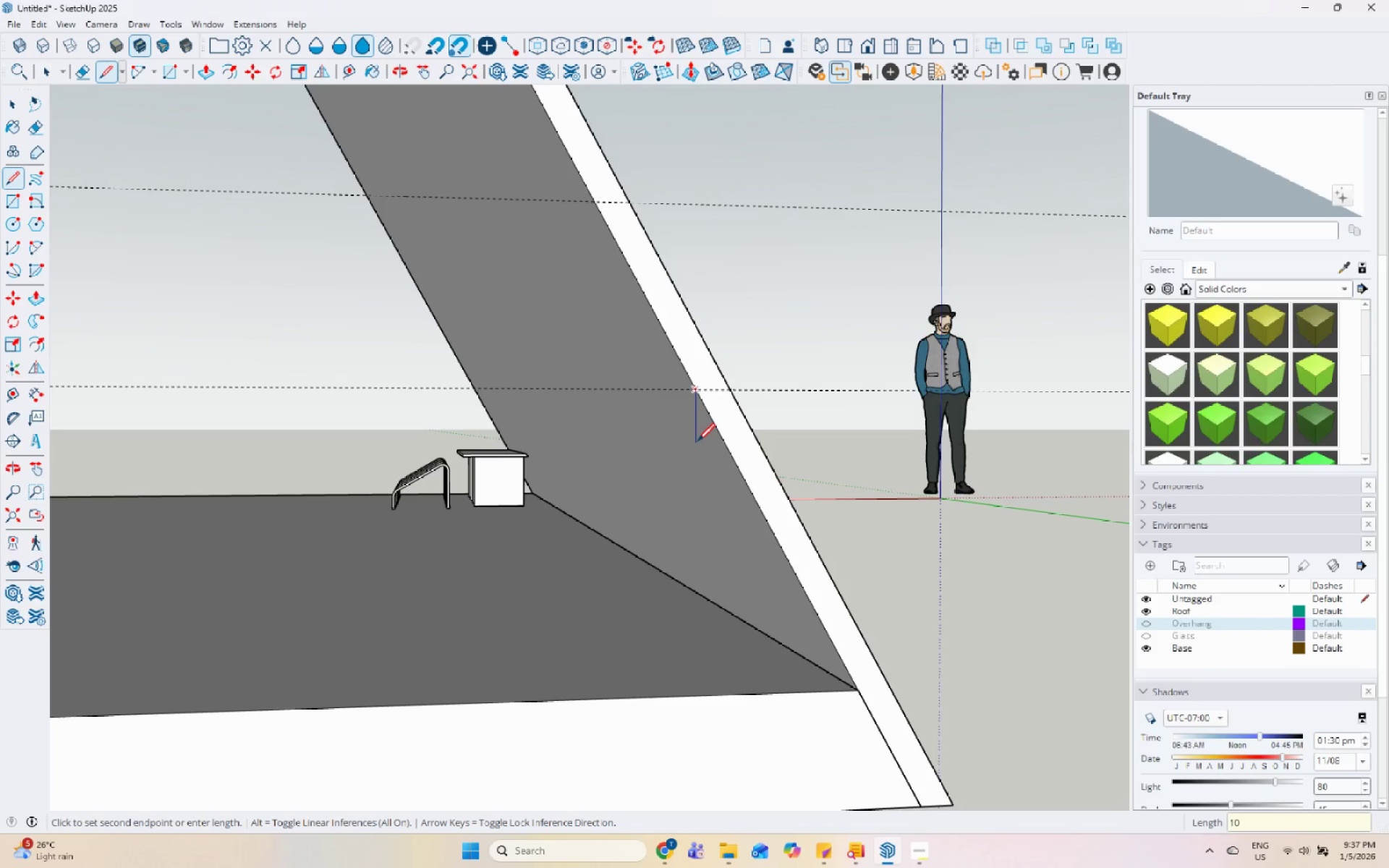 
key(Numpad0)
 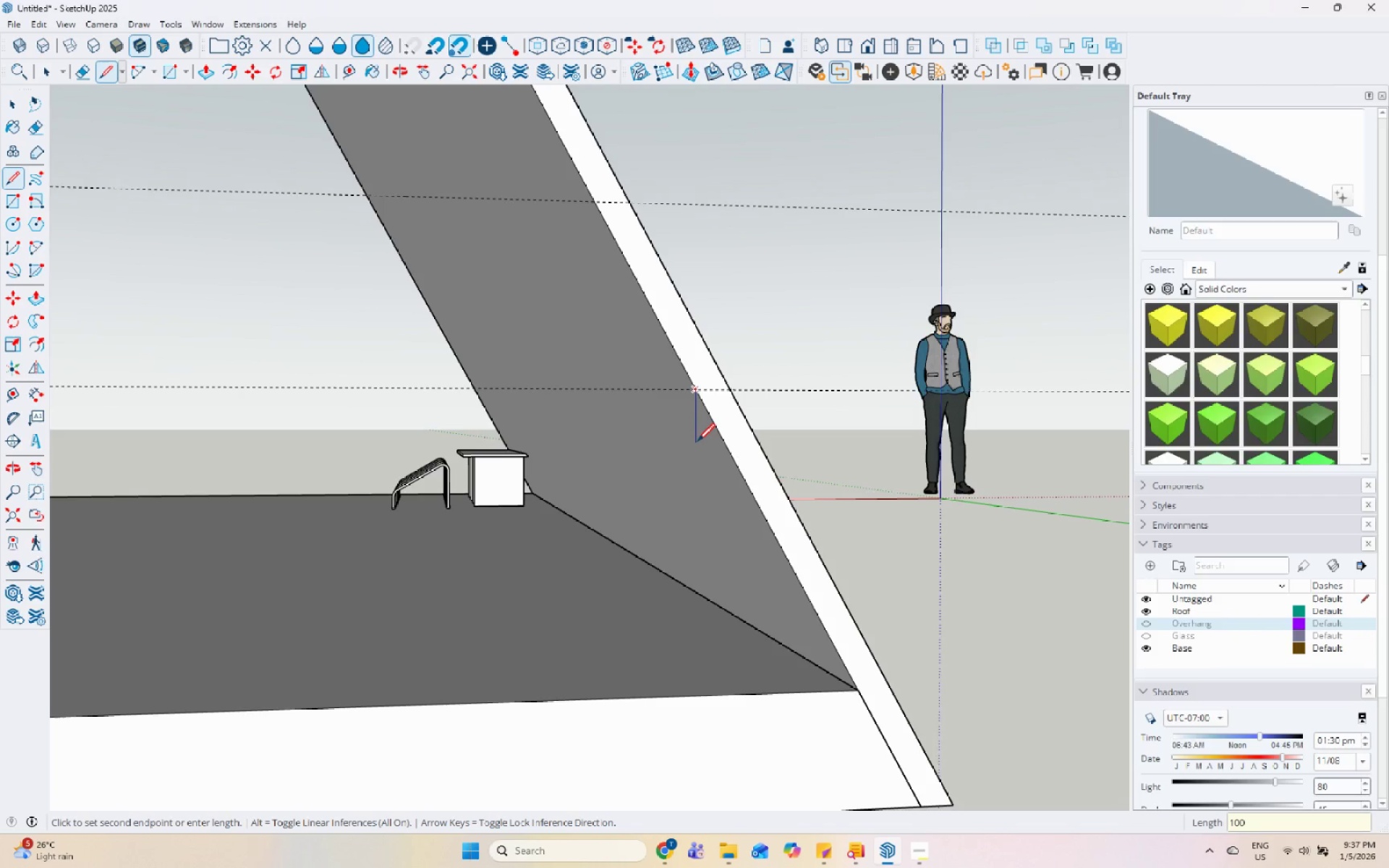 
key(Numpad0)
 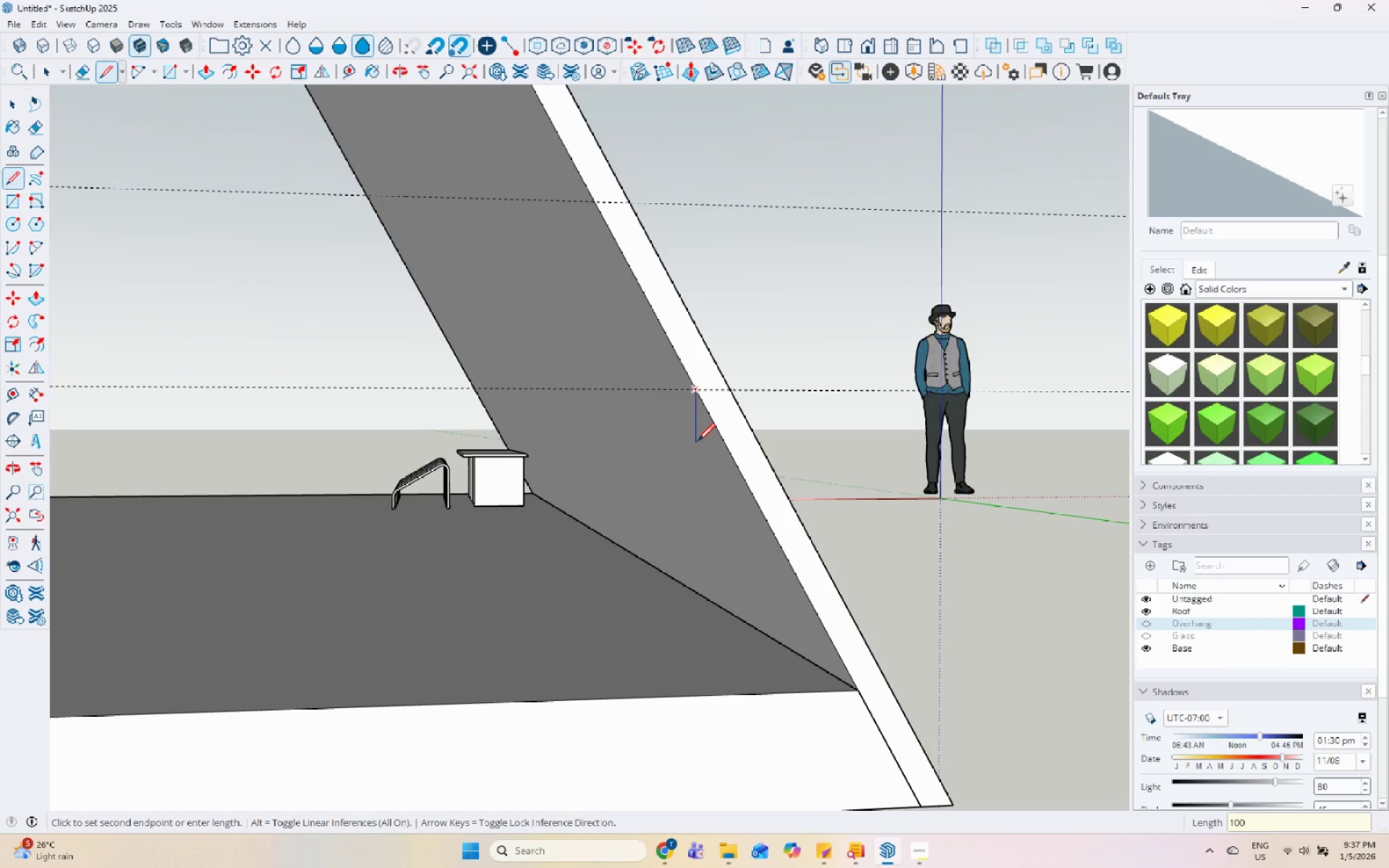 
key(Enter)
 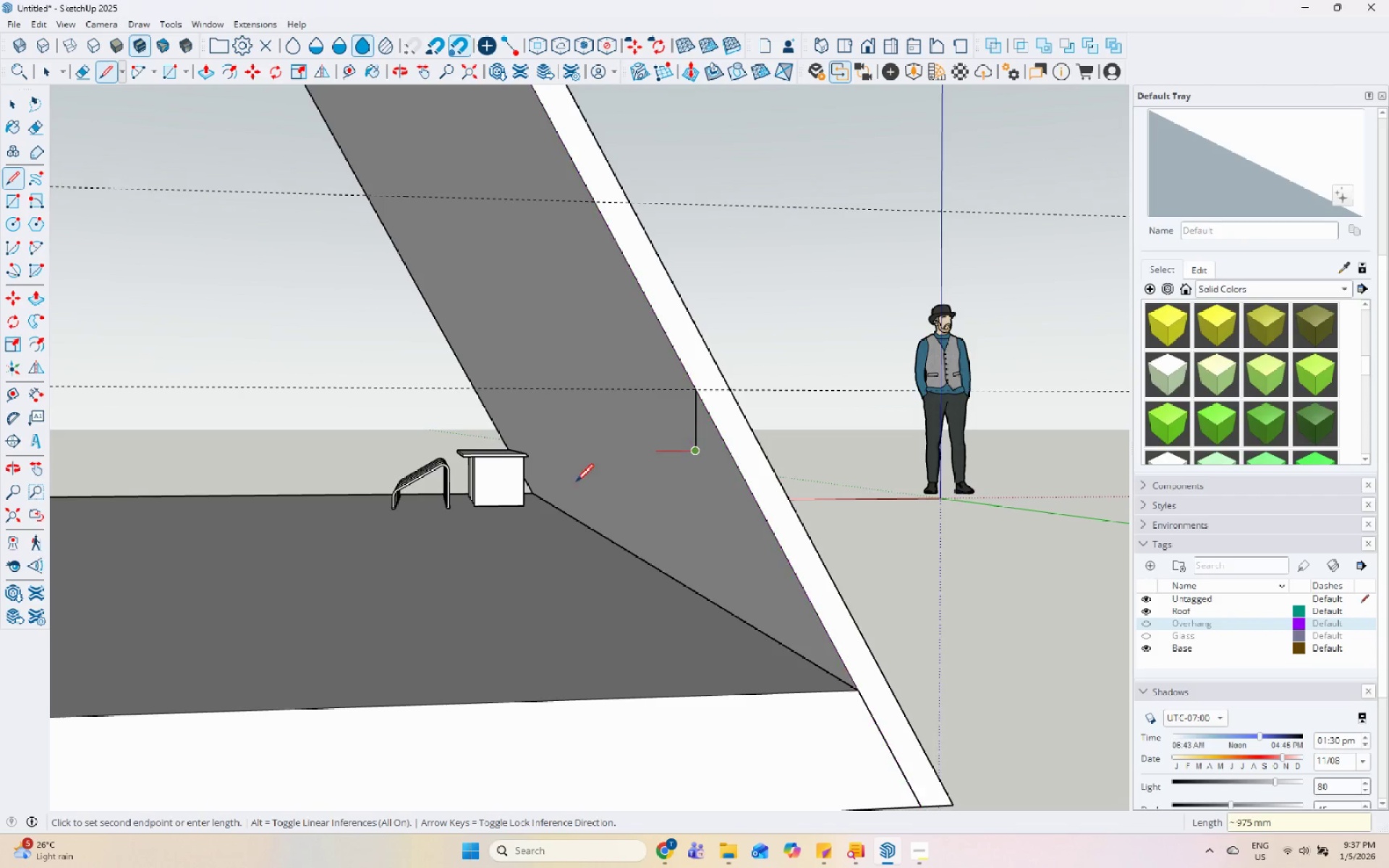 
scroll: coordinate [753, 434], scroll_direction: down, amount: 8.0
 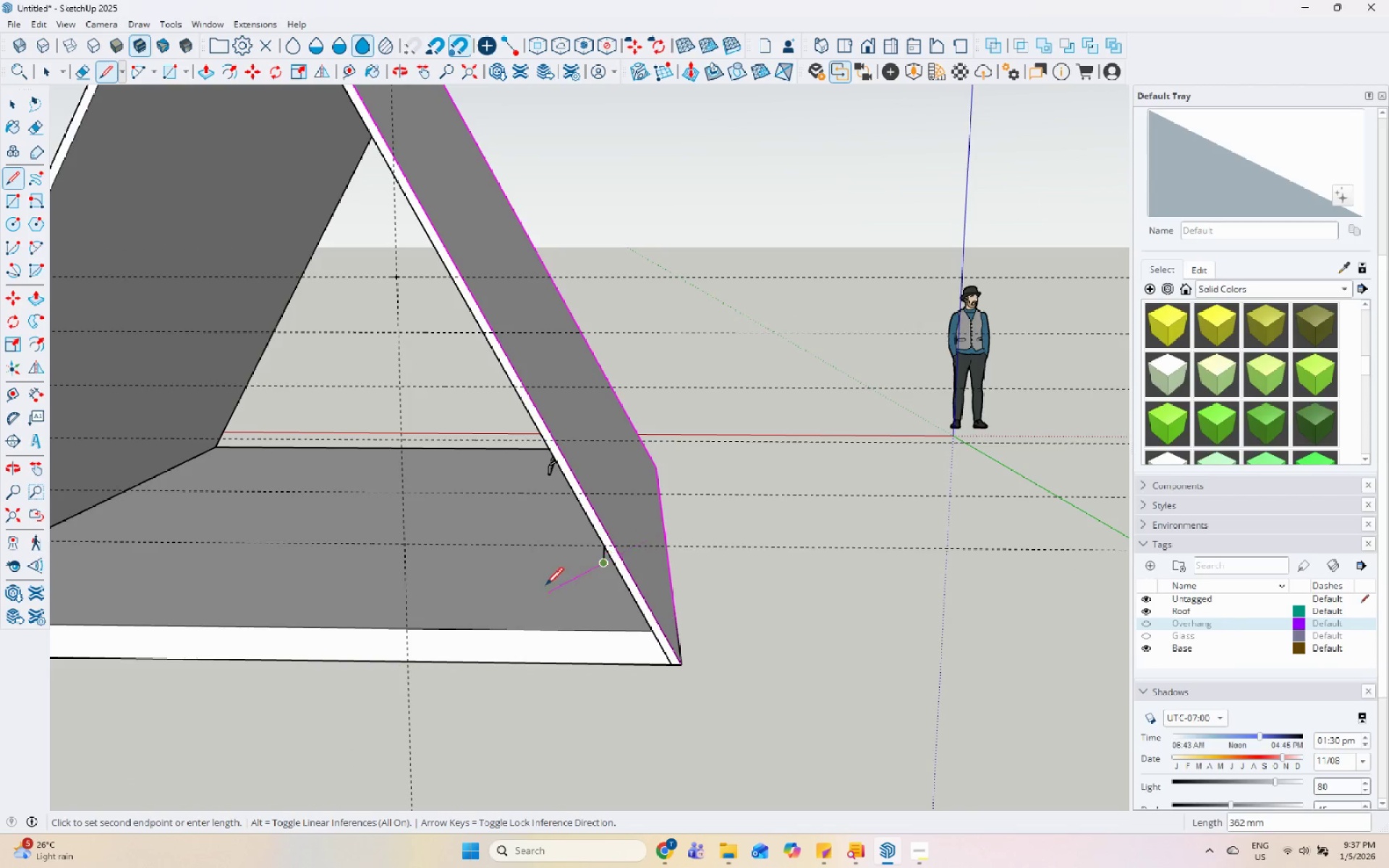 
scroll: coordinate [634, 544], scroll_direction: up, amount: 3.0
 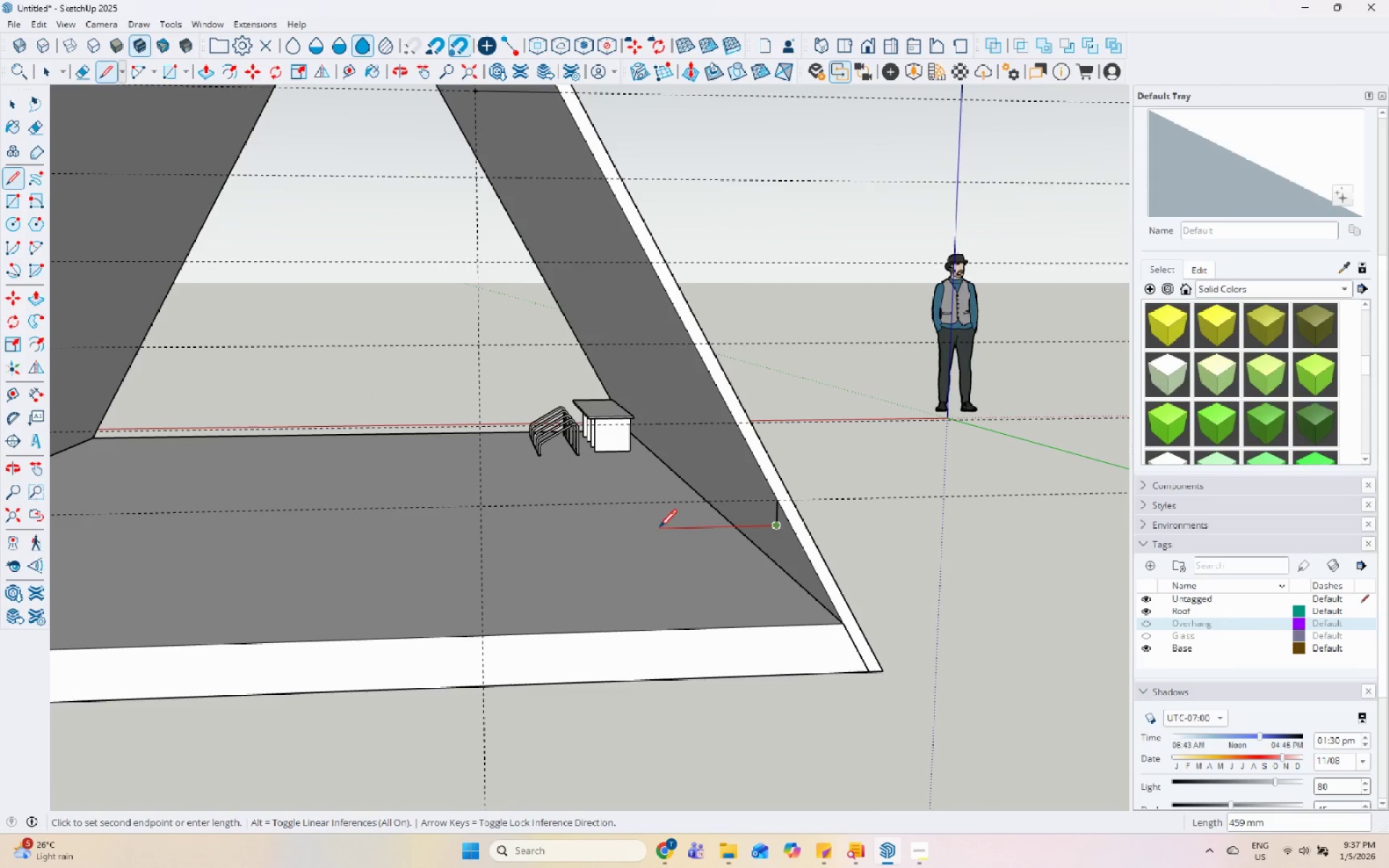 
key(Numpad3)
 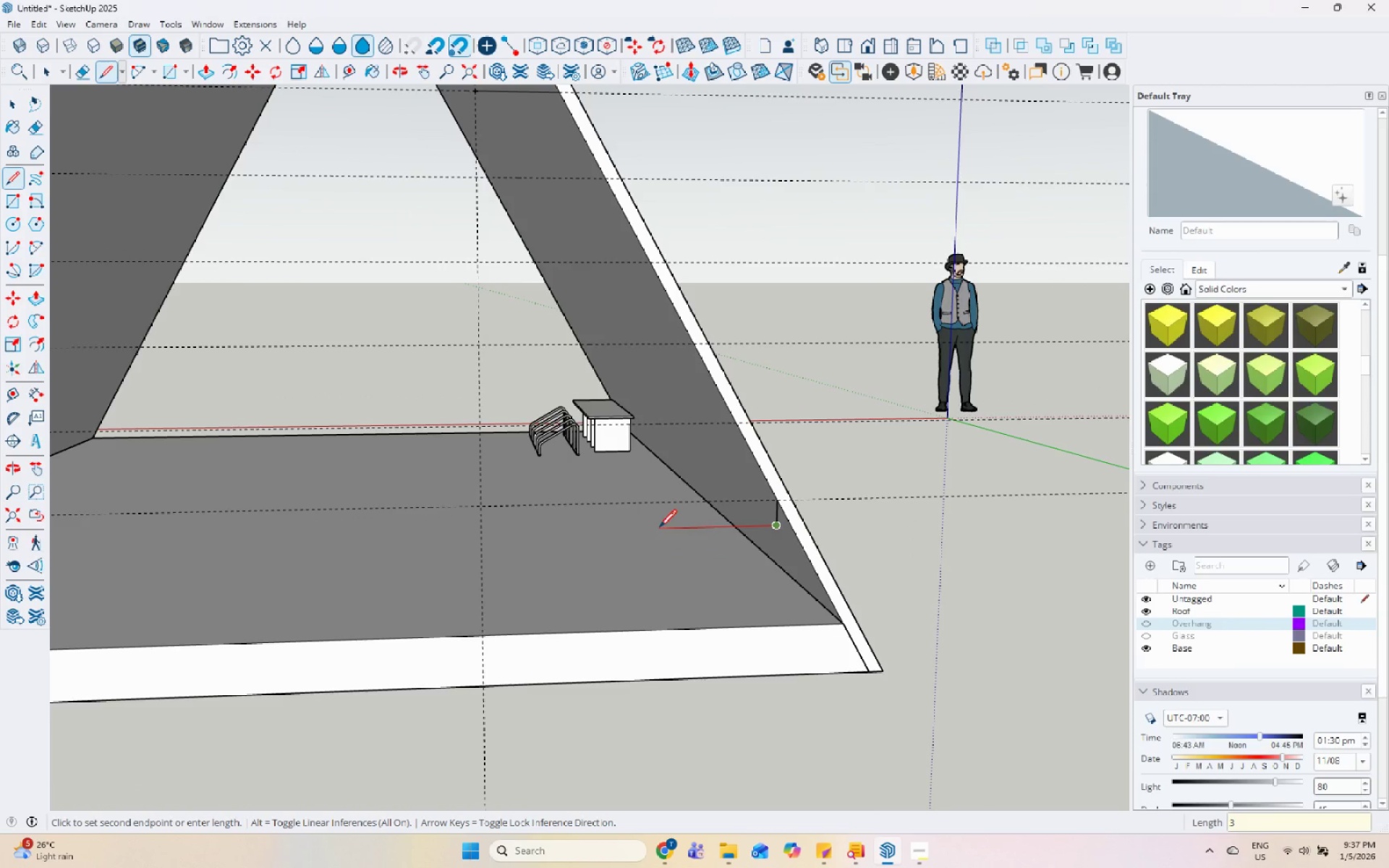 
key(Numpad0)
 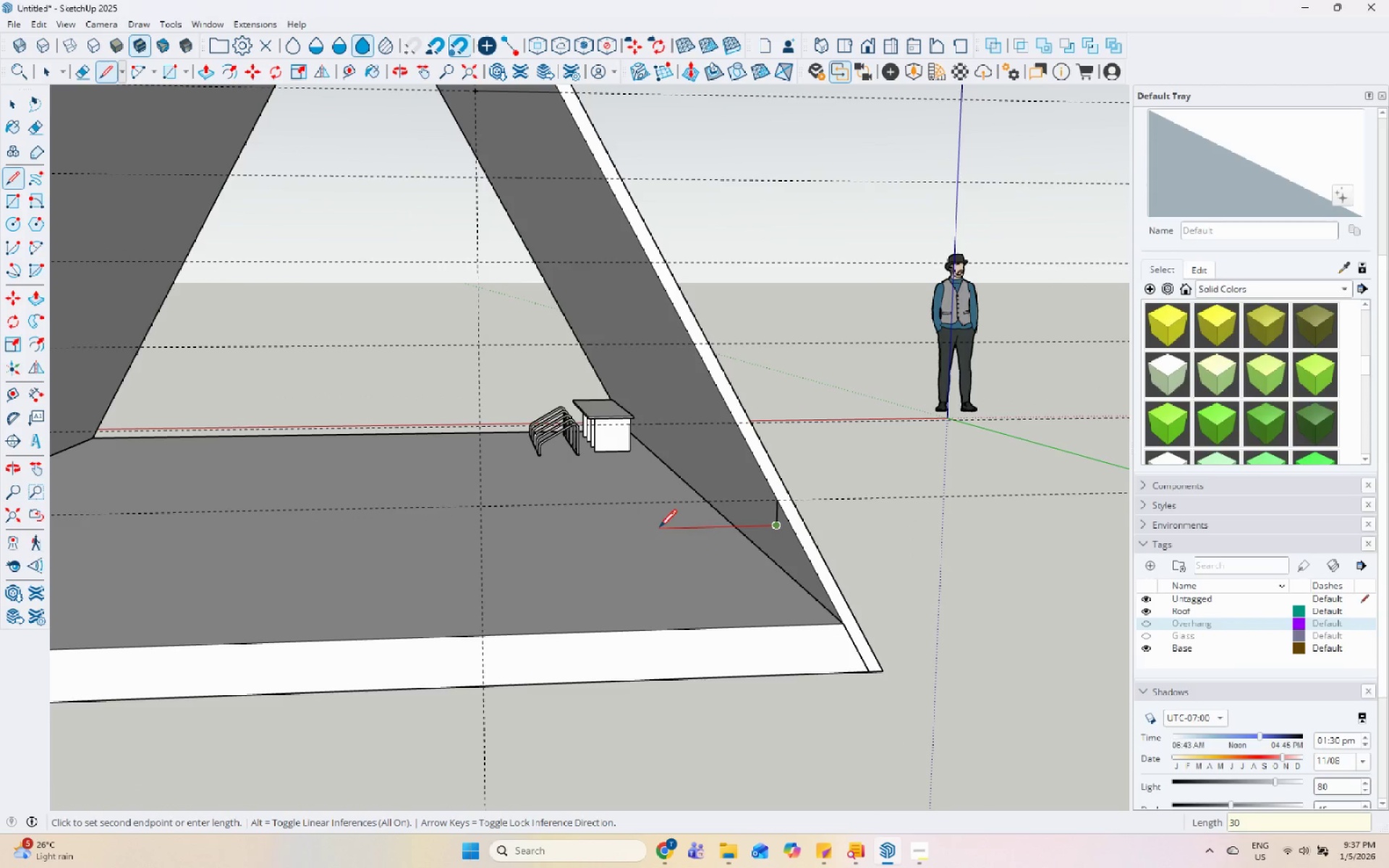 
key(Numpad0)
 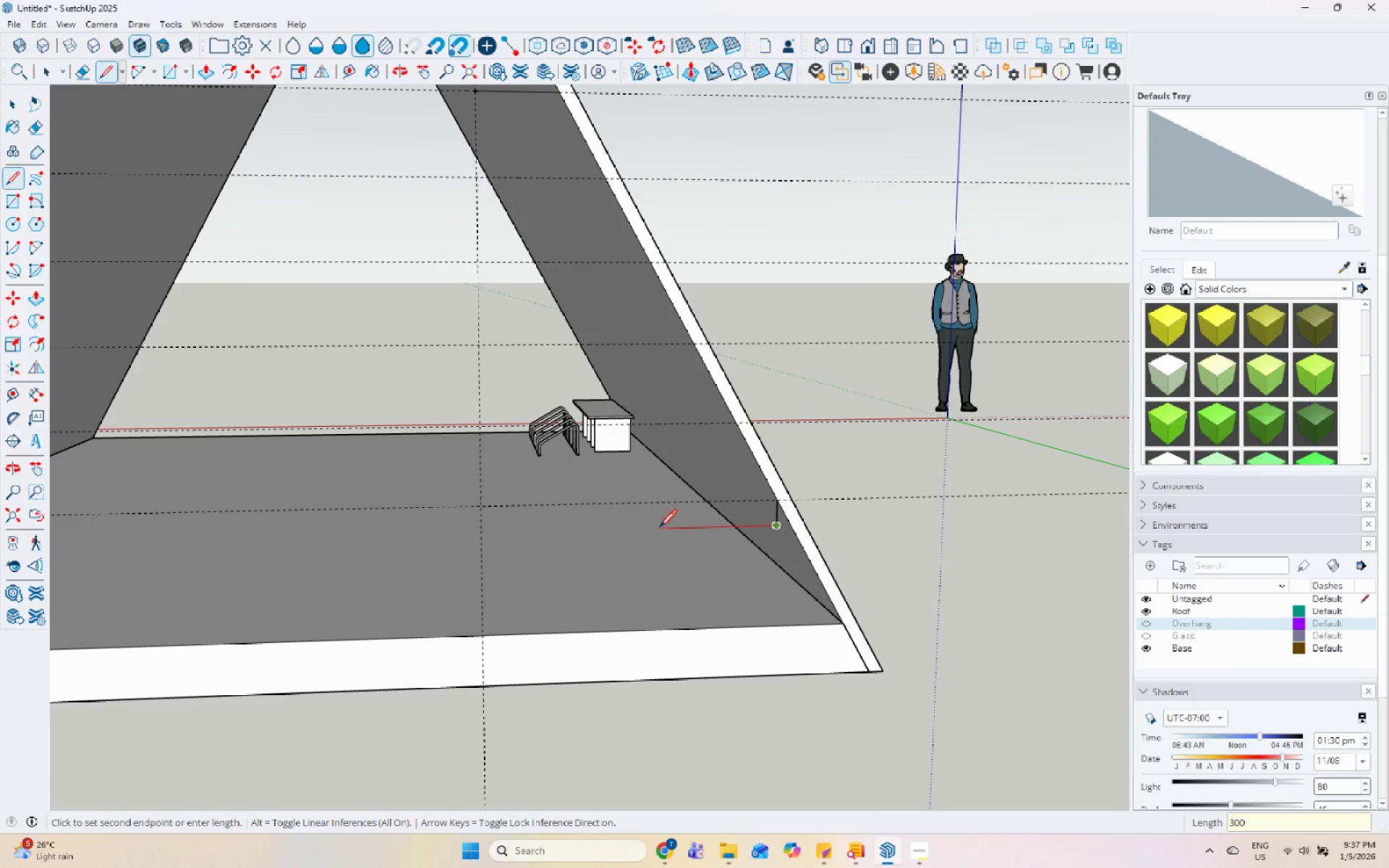 
key(Enter)
 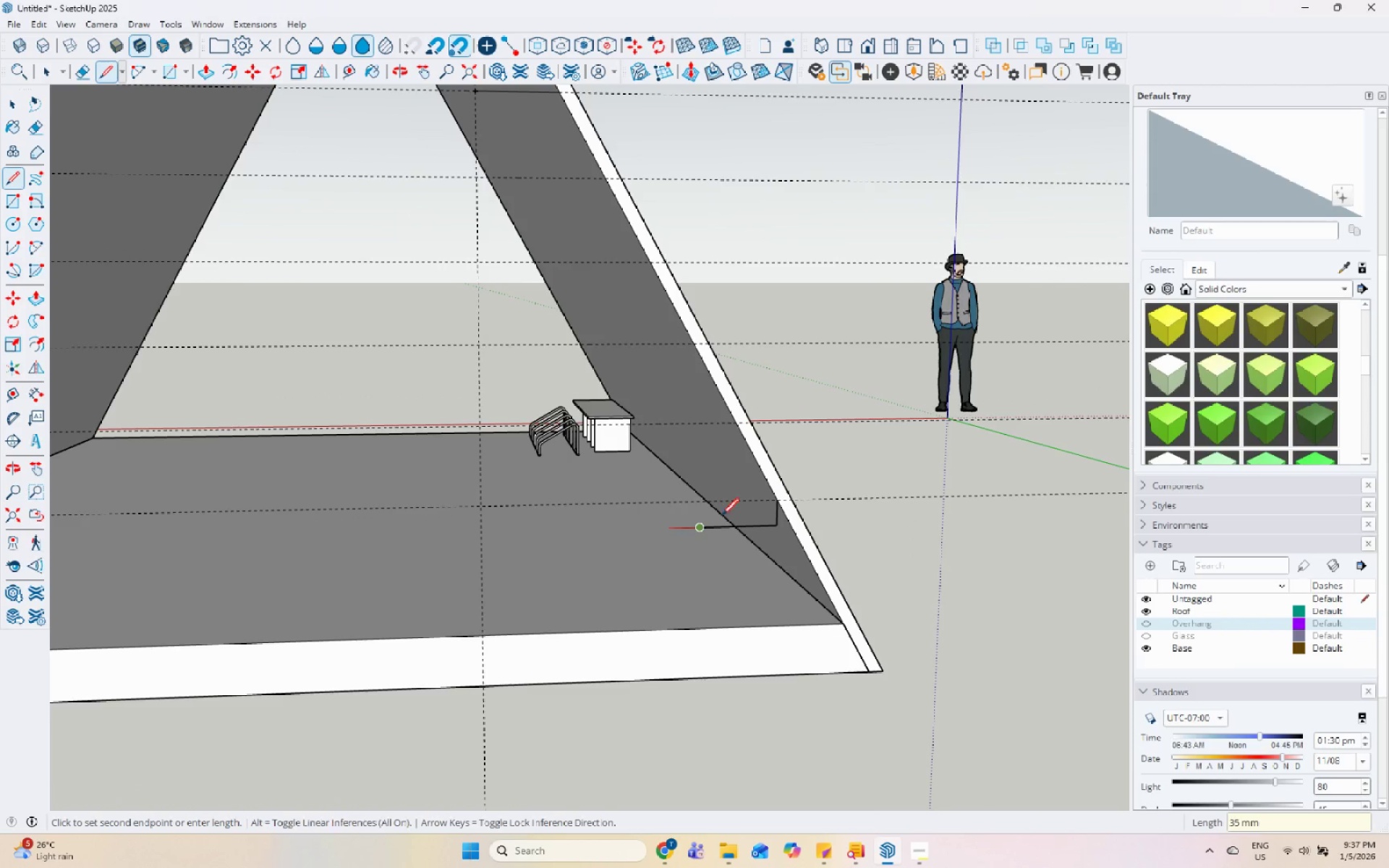 
scroll: coordinate [743, 514], scroll_direction: up, amount: 4.0
 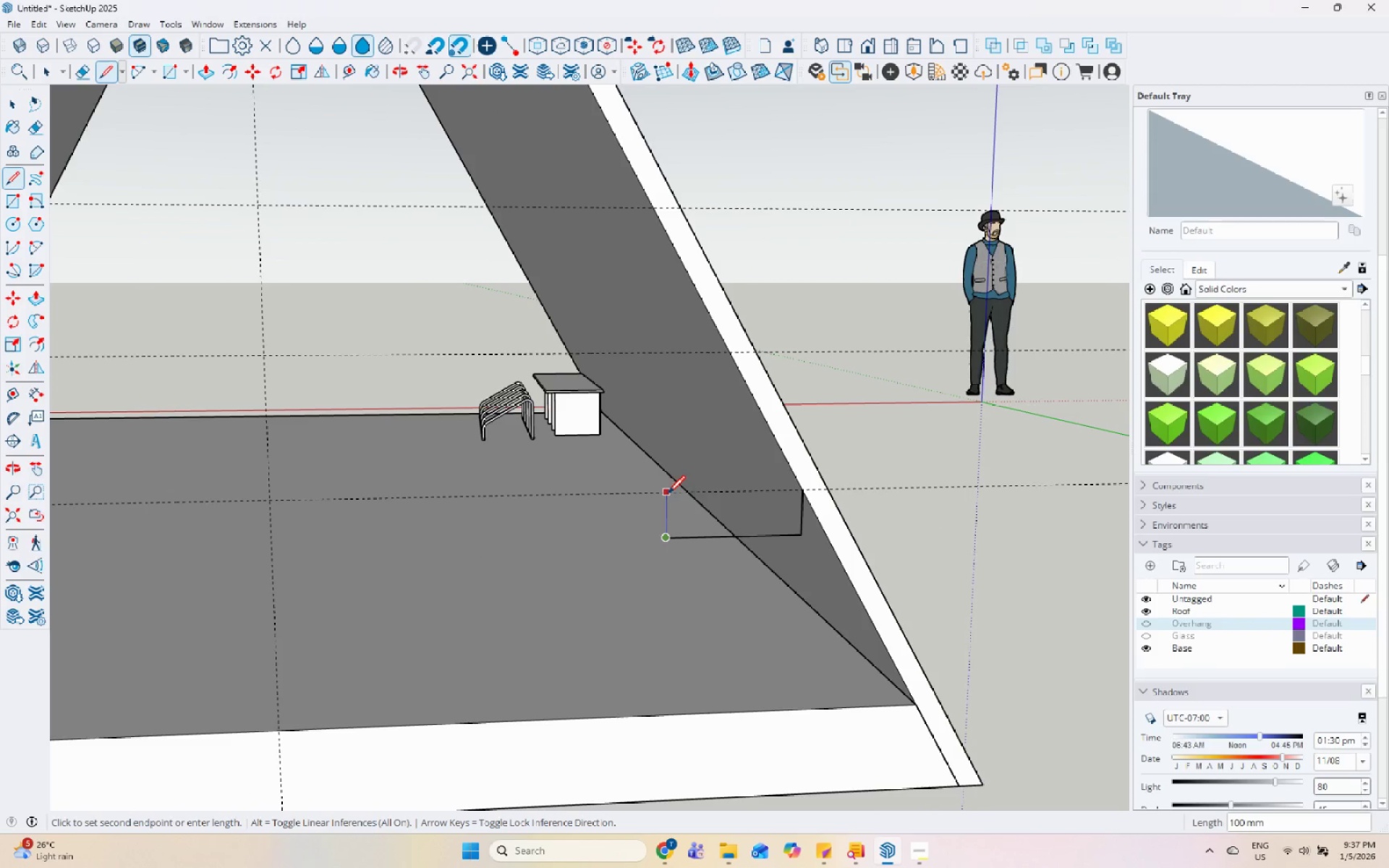 
key(Escape)
 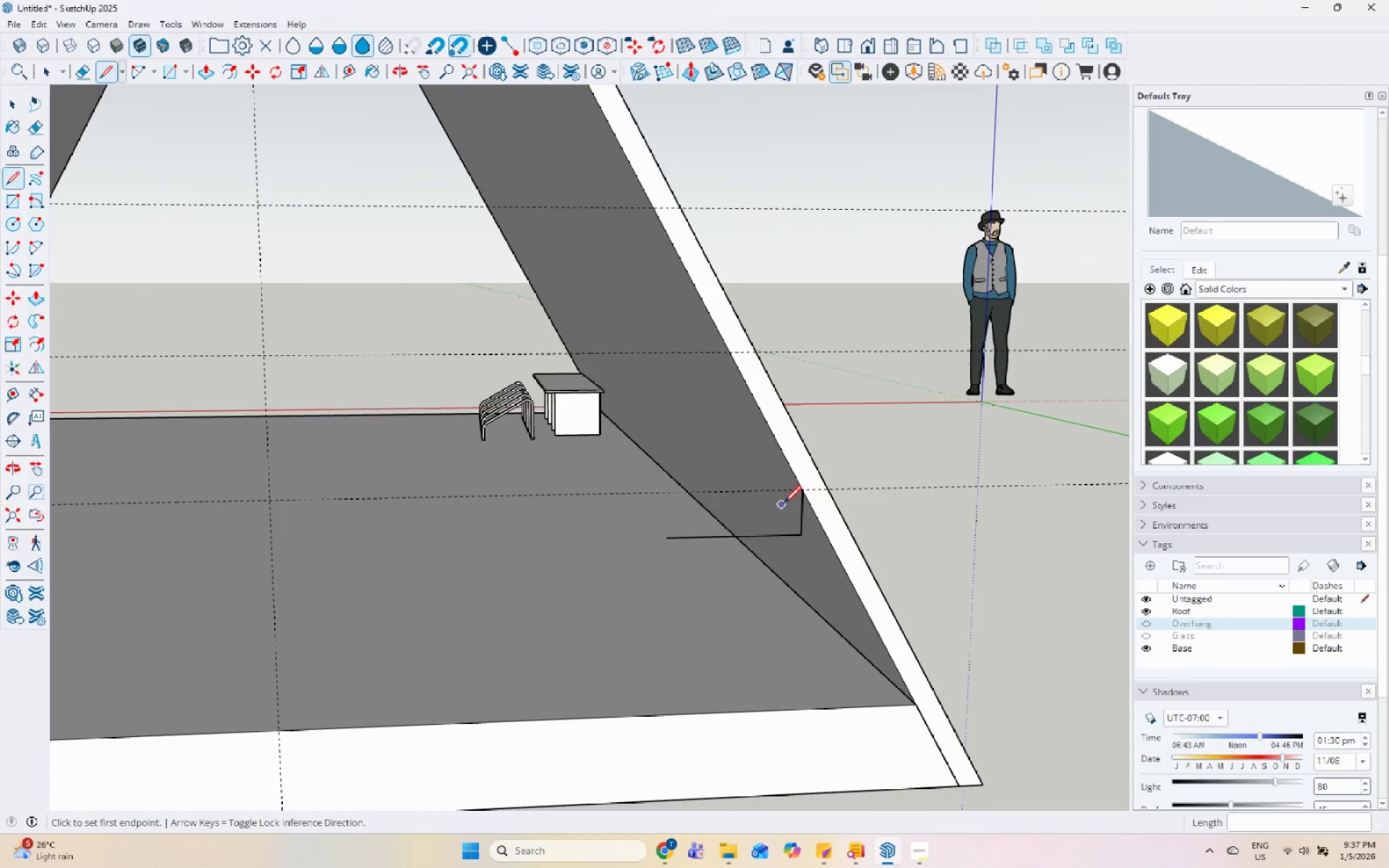 
scroll: coordinate [788, 505], scroll_direction: up, amount: 4.0
 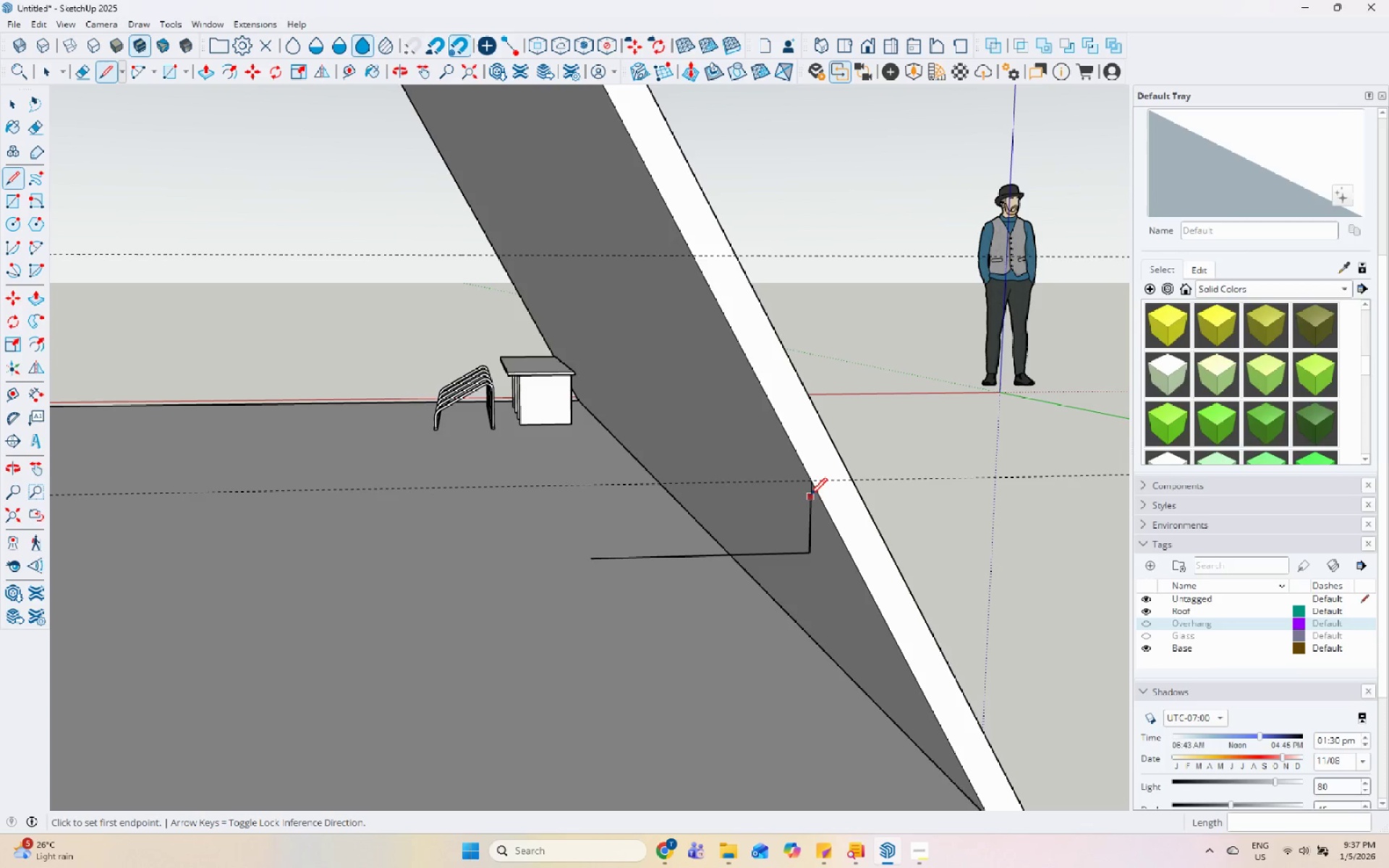 
key(Space)
 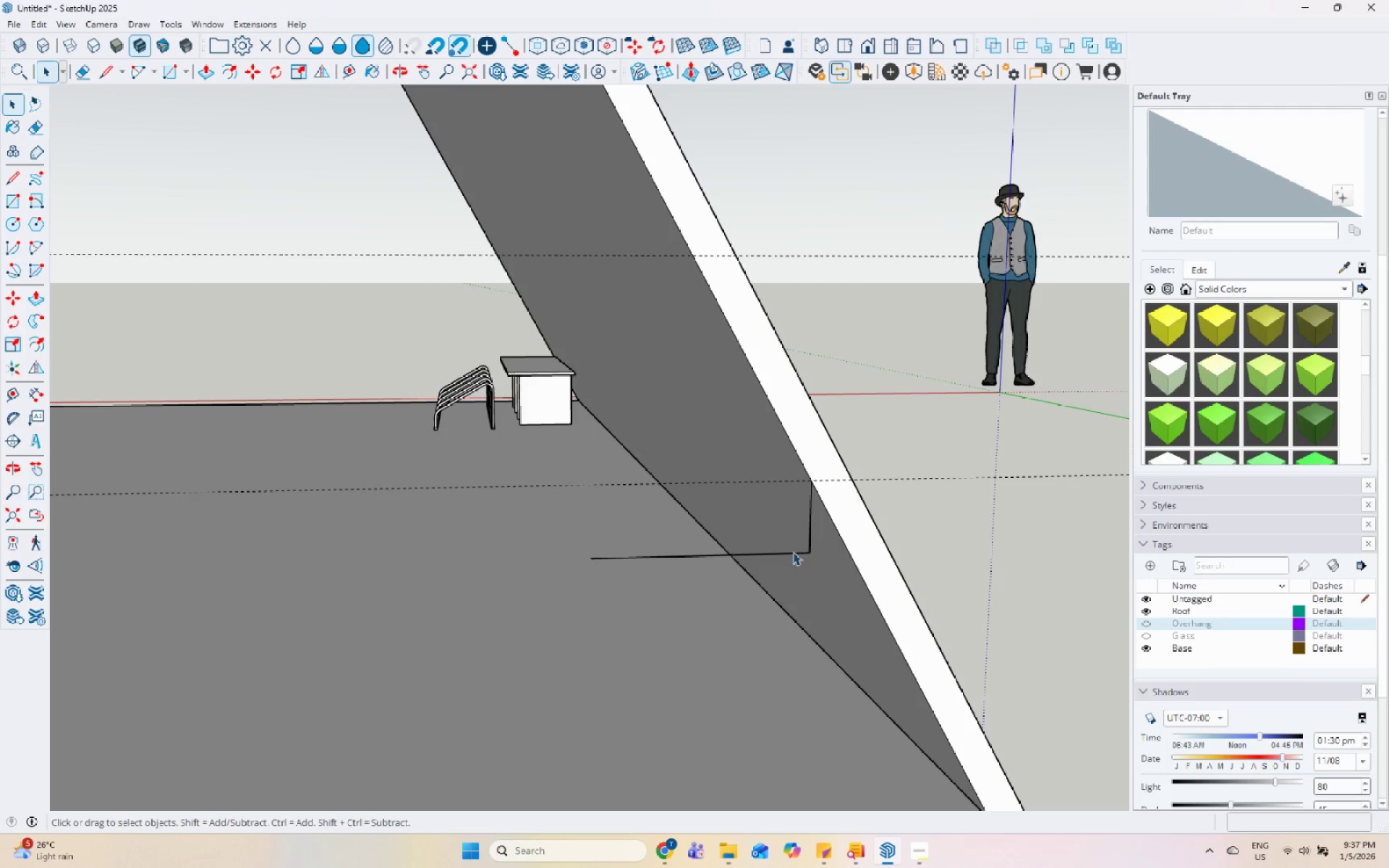 
left_click([793, 552])
 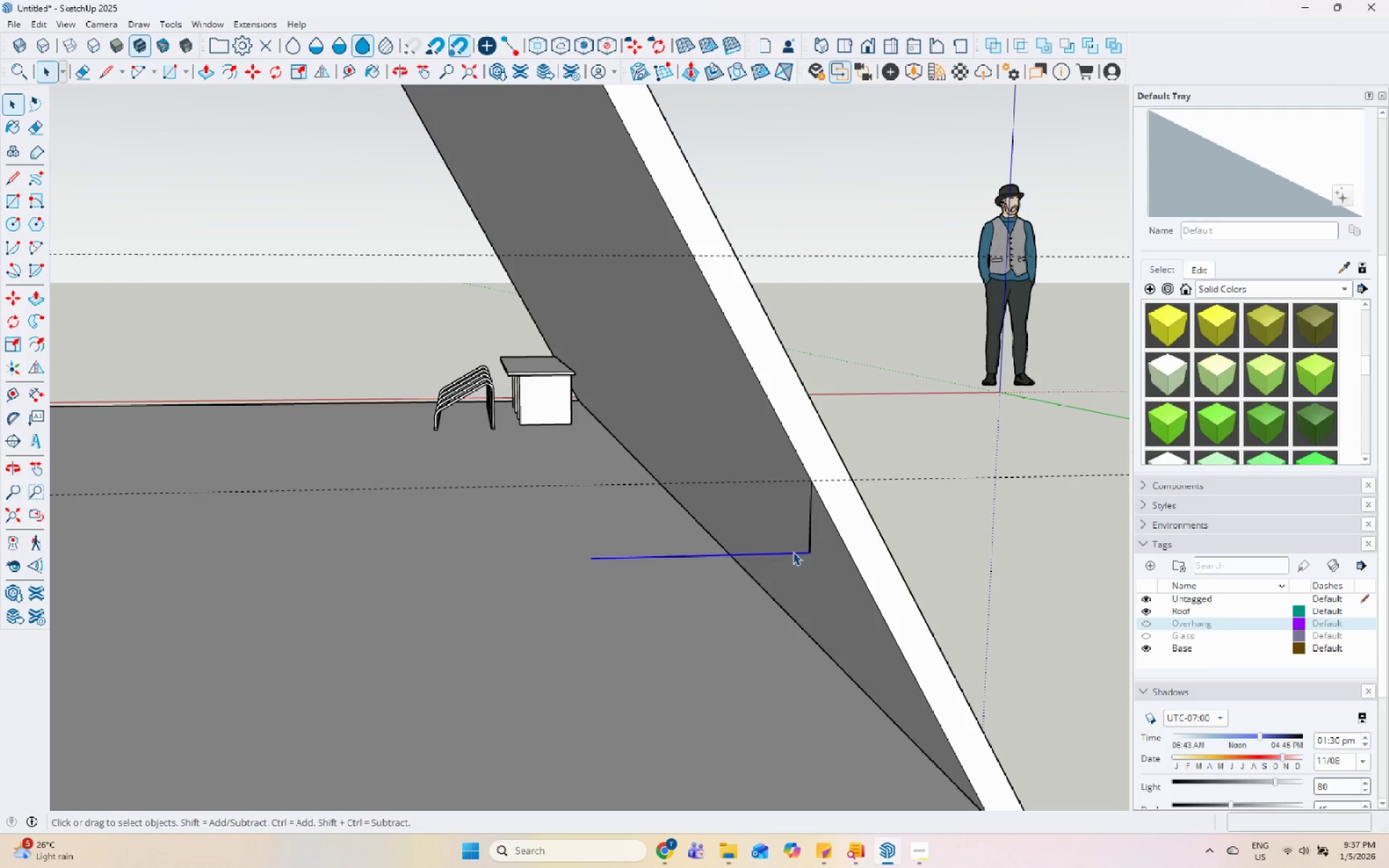 
right_click([793, 552])
 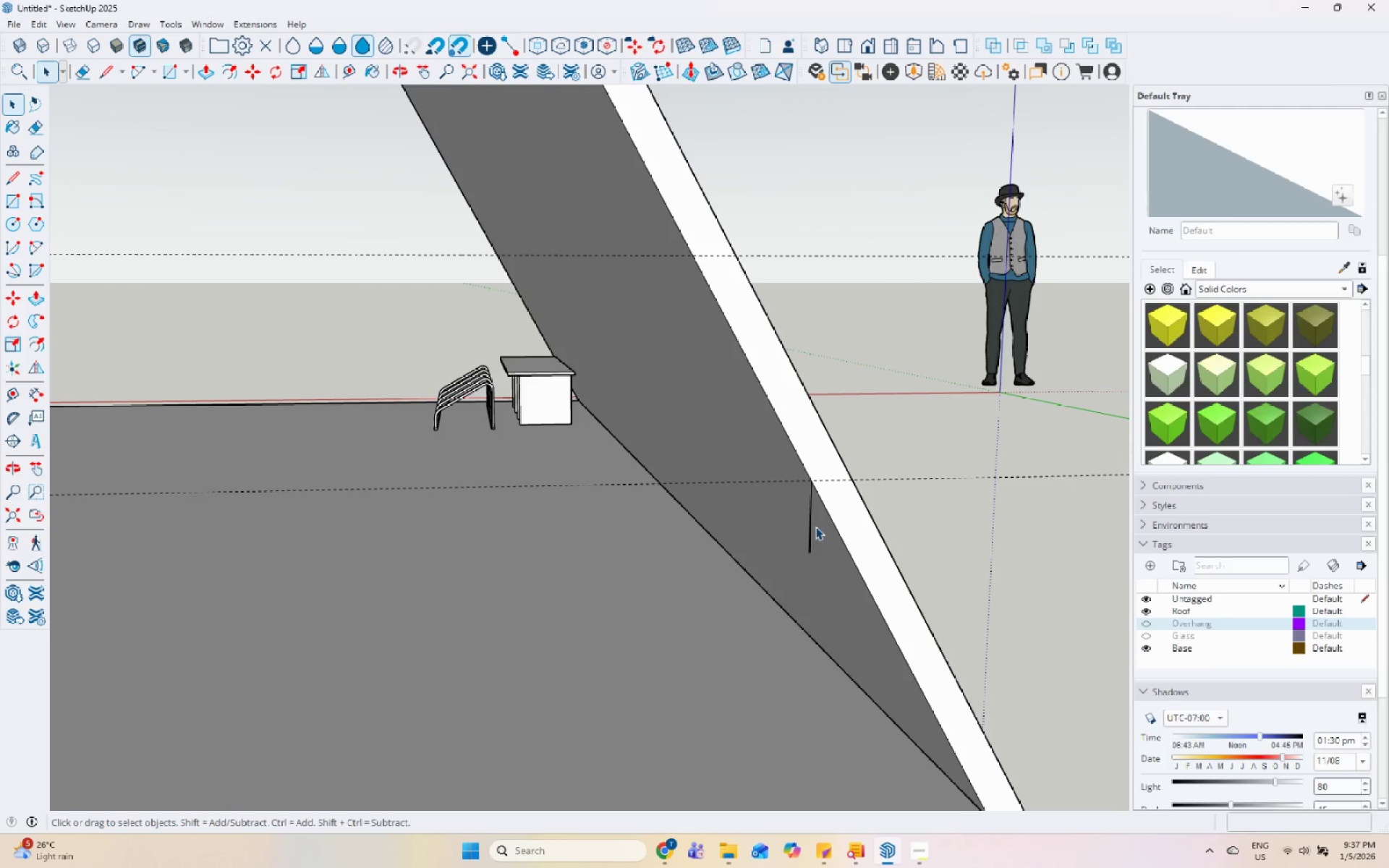 
double_click([809, 520])
 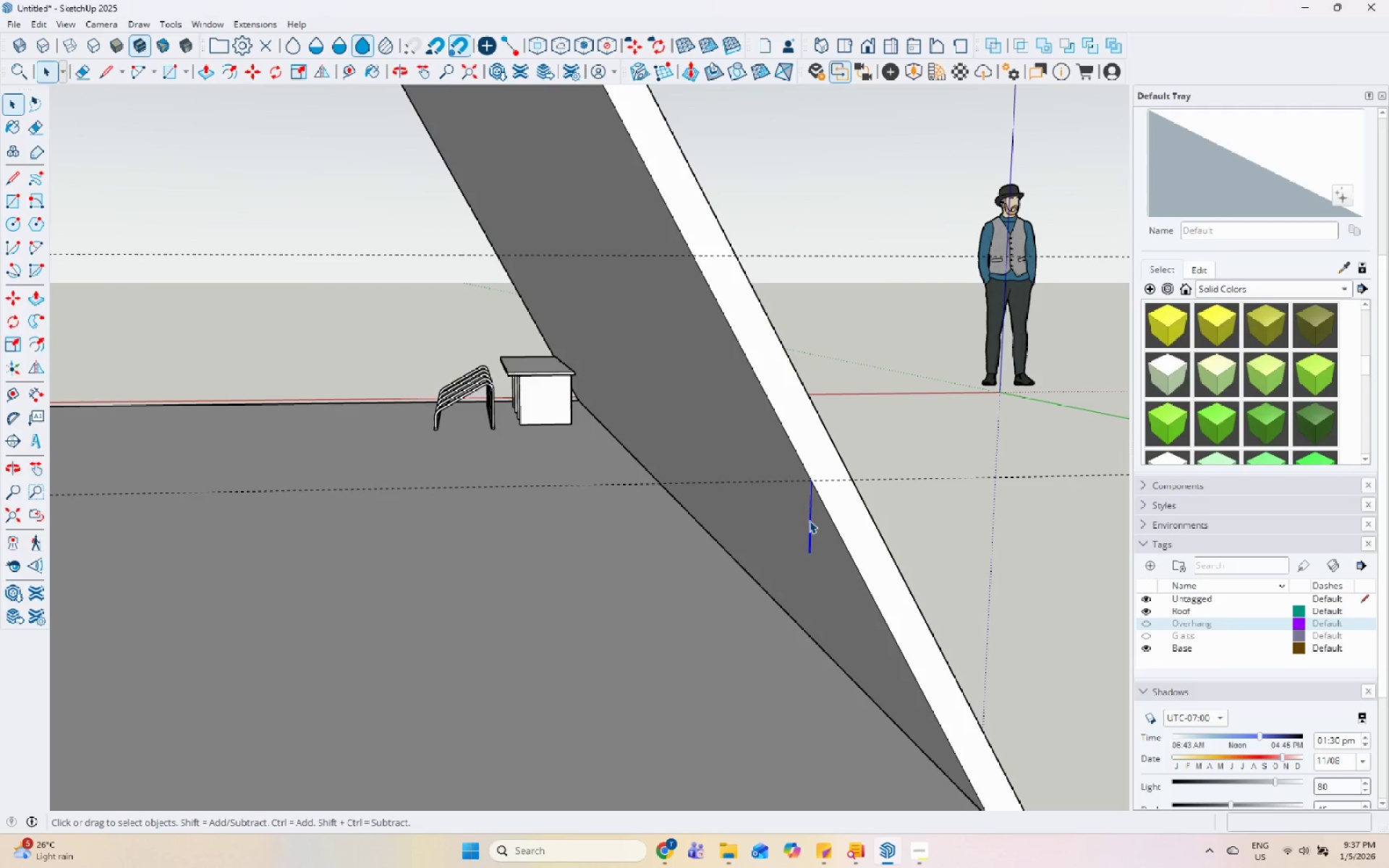 
right_click([809, 520])
 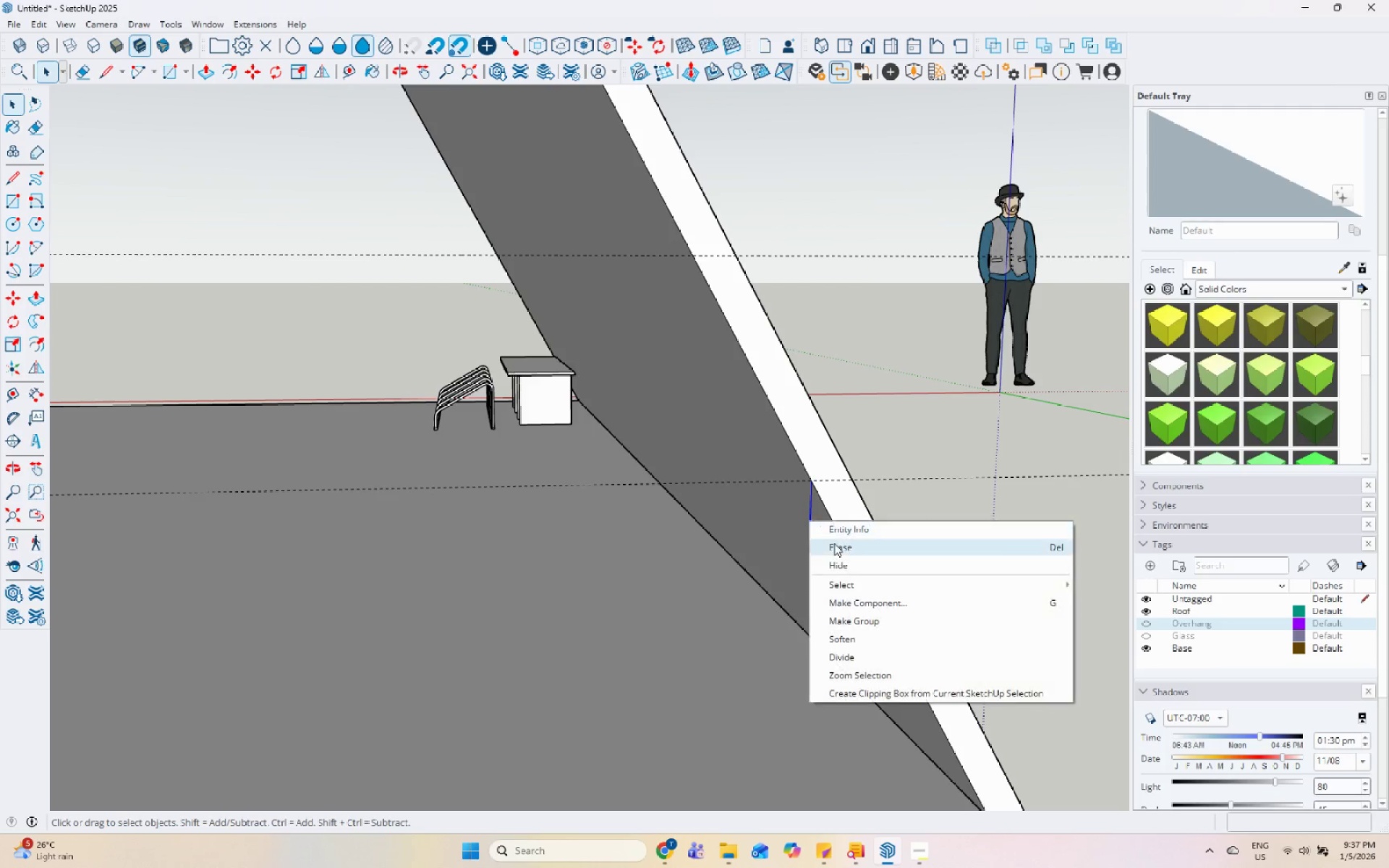 
left_click([836, 545])
 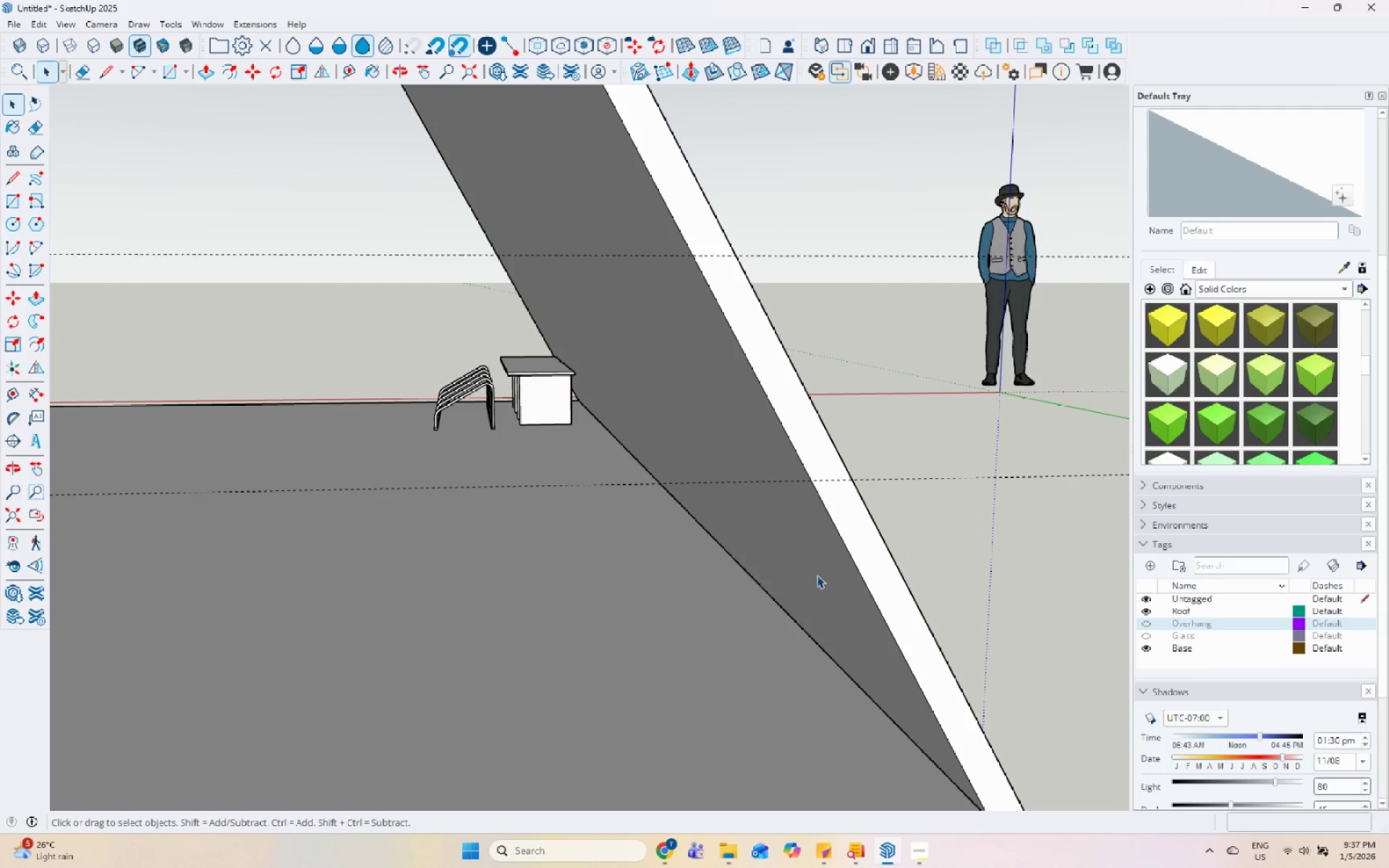 
key(L)
 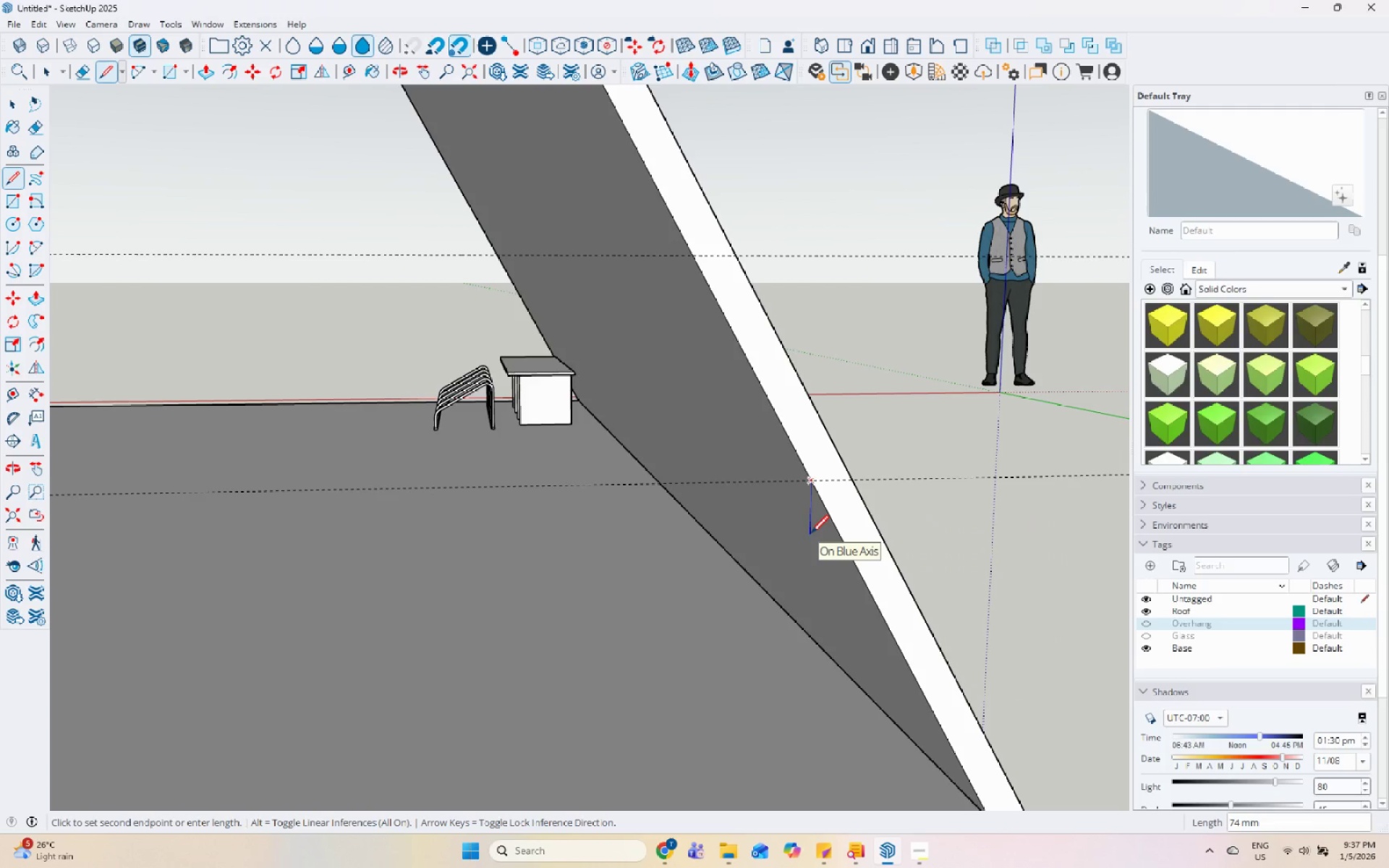 
wait(6.25)
 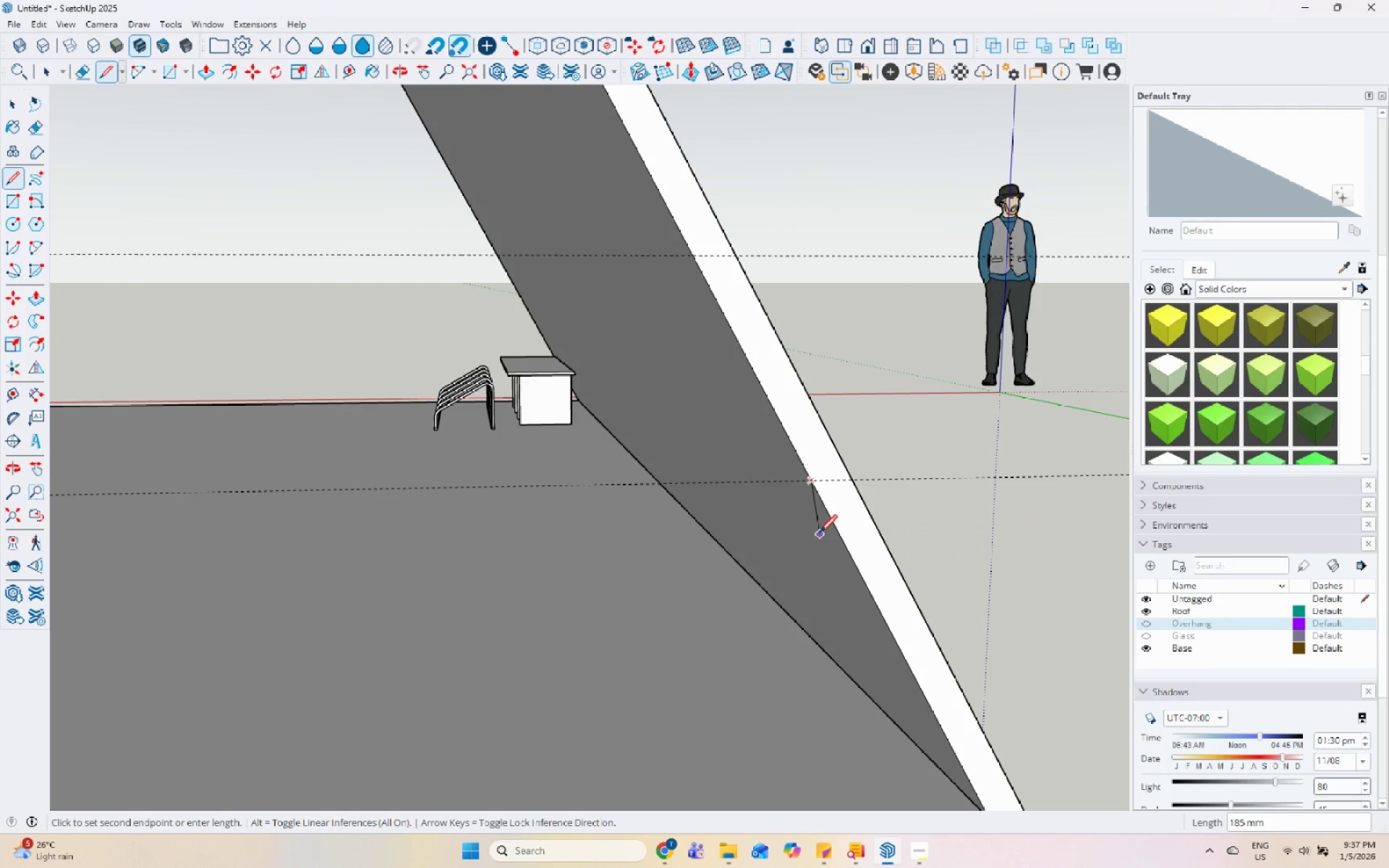 
key(Numpad5)
 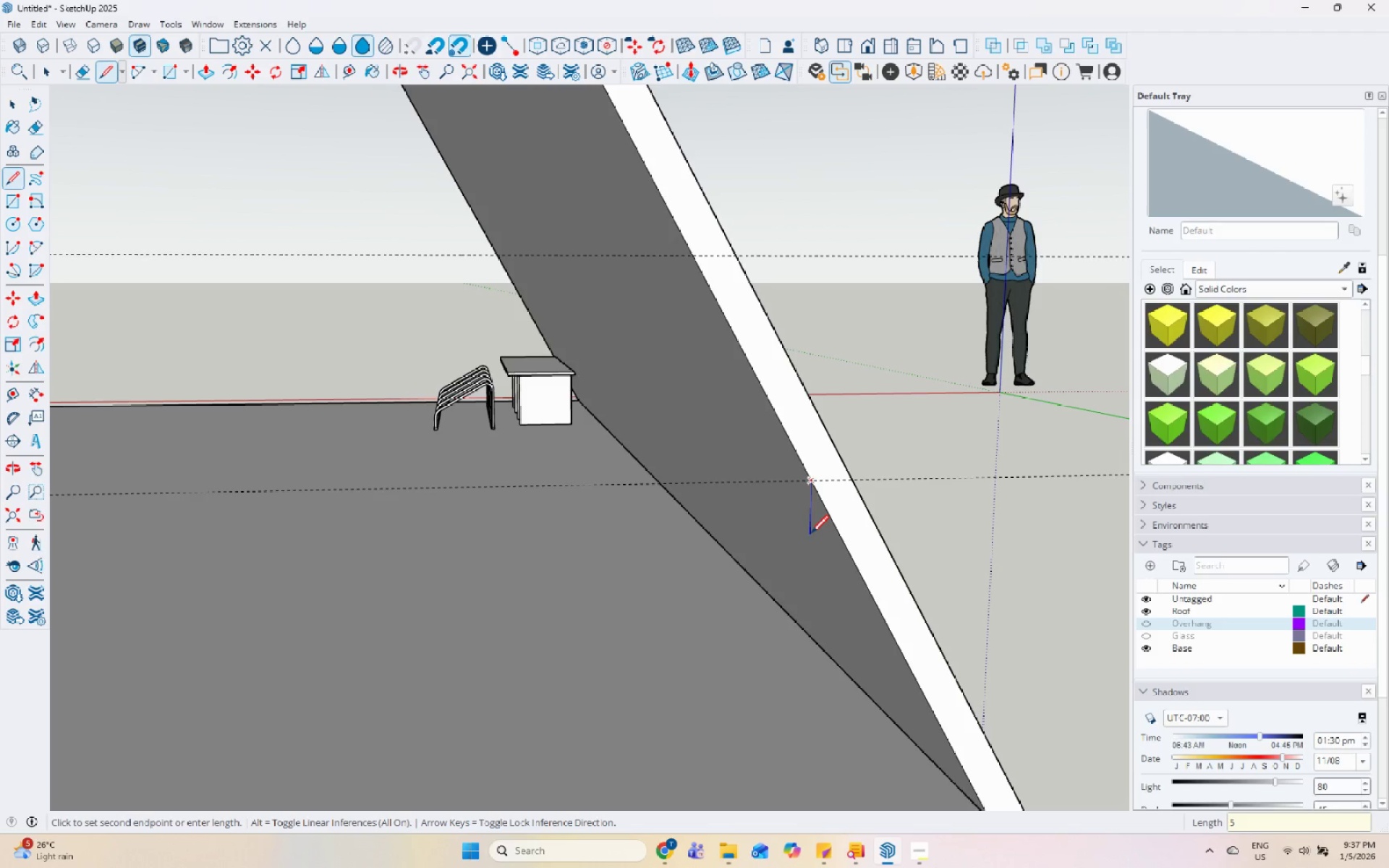 
key(Numpad5)
 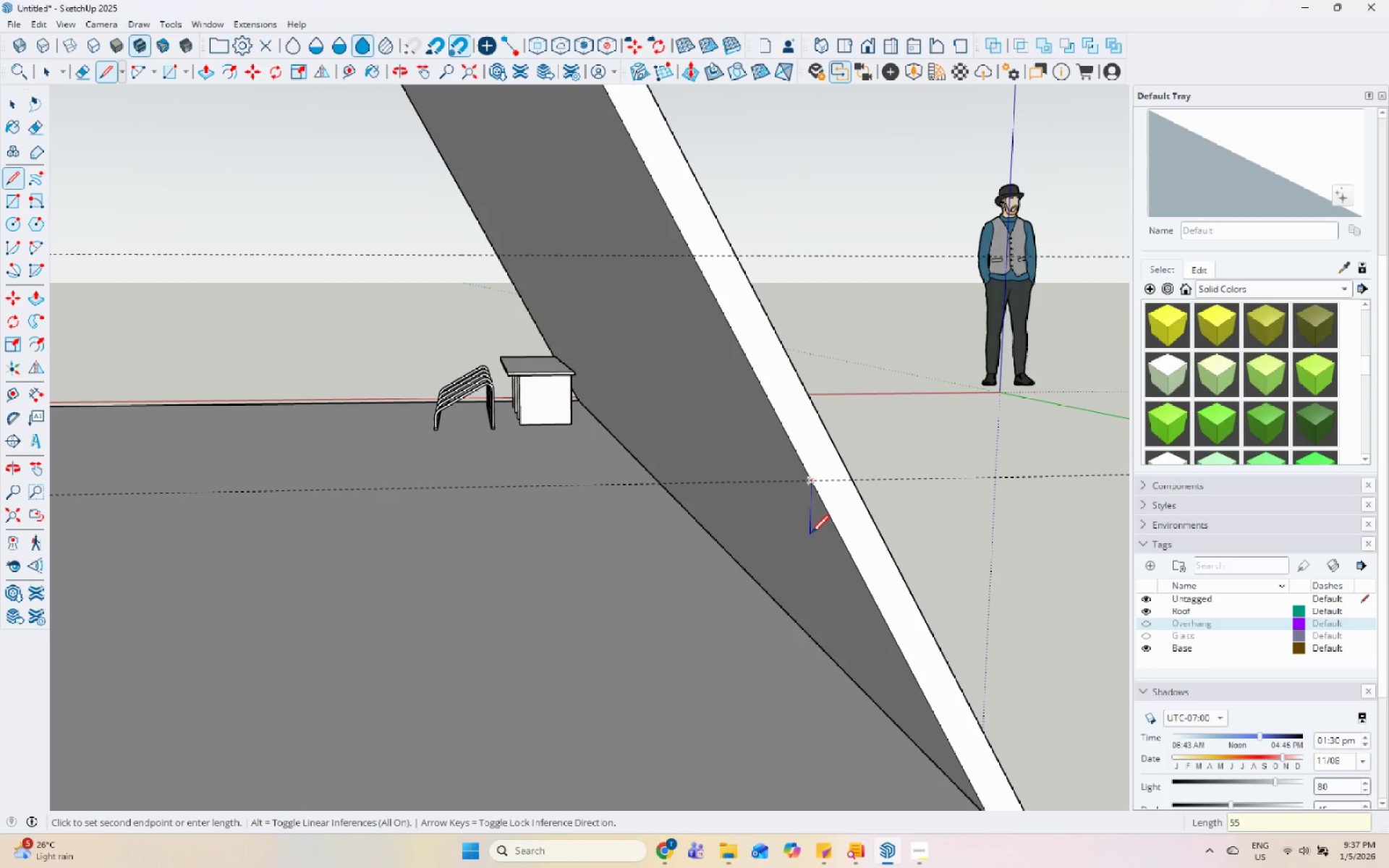 
key(Backspace)
 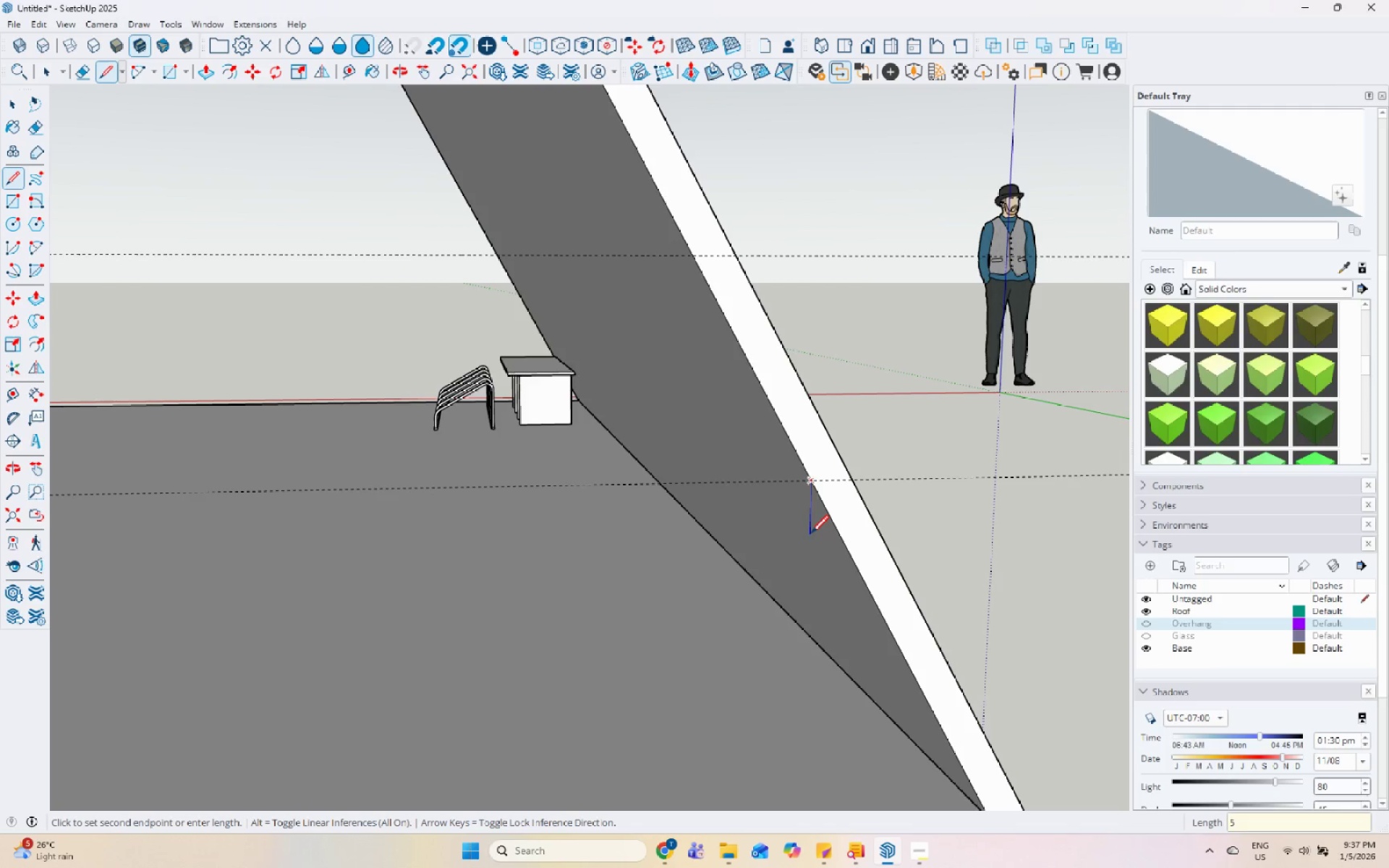 
key(Backspace)
 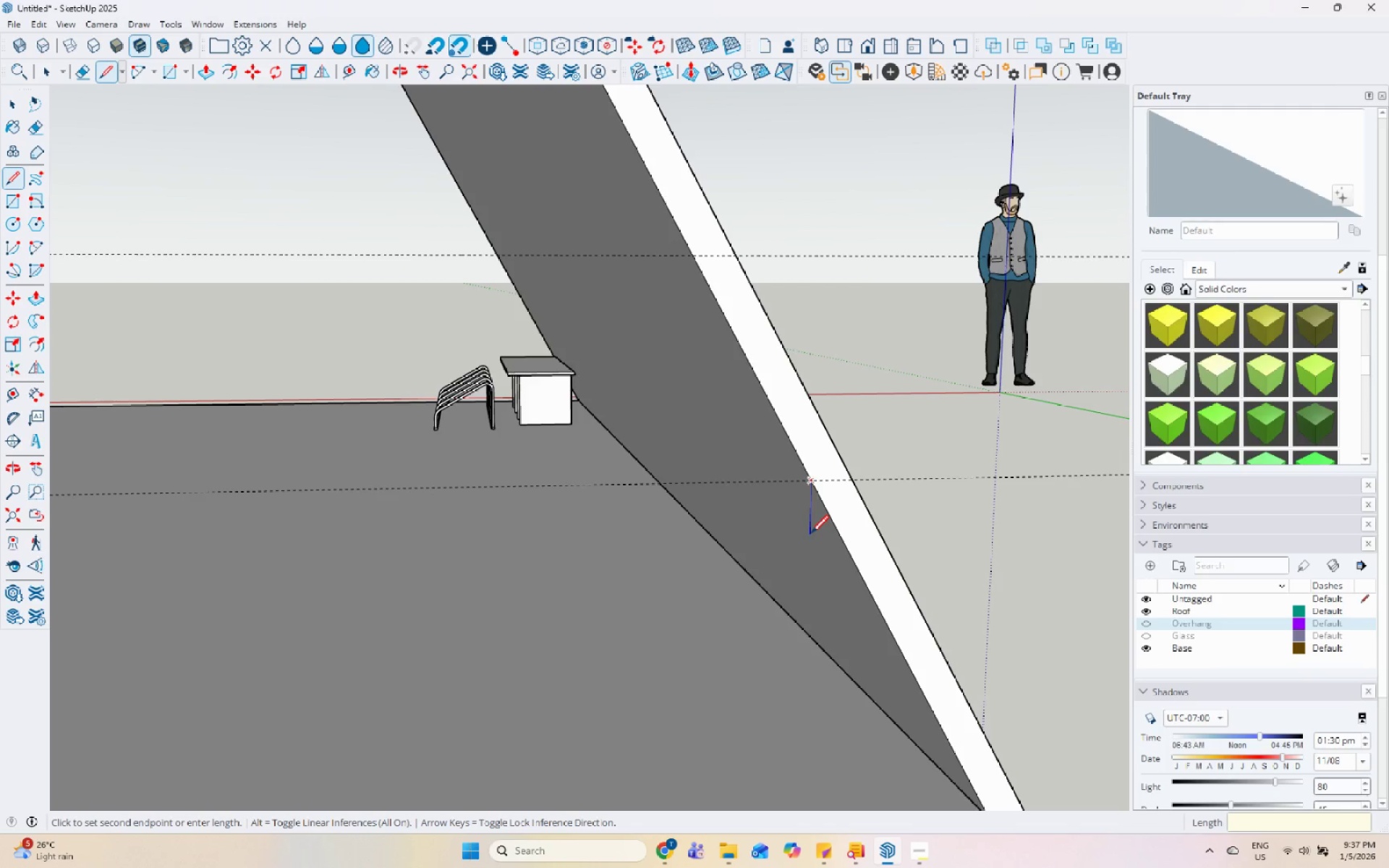 
key(Numpad7)
 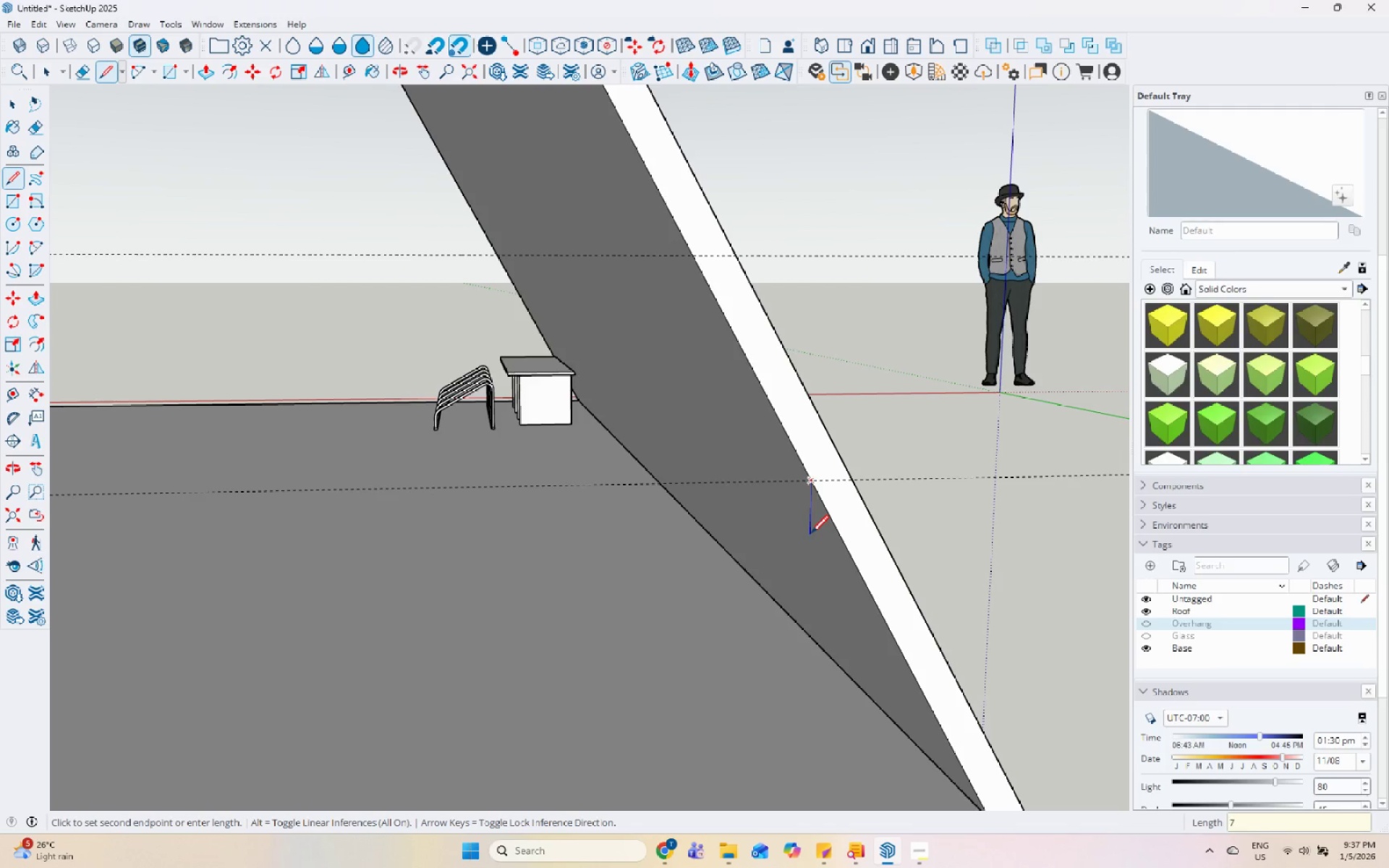 
key(Numpad5)
 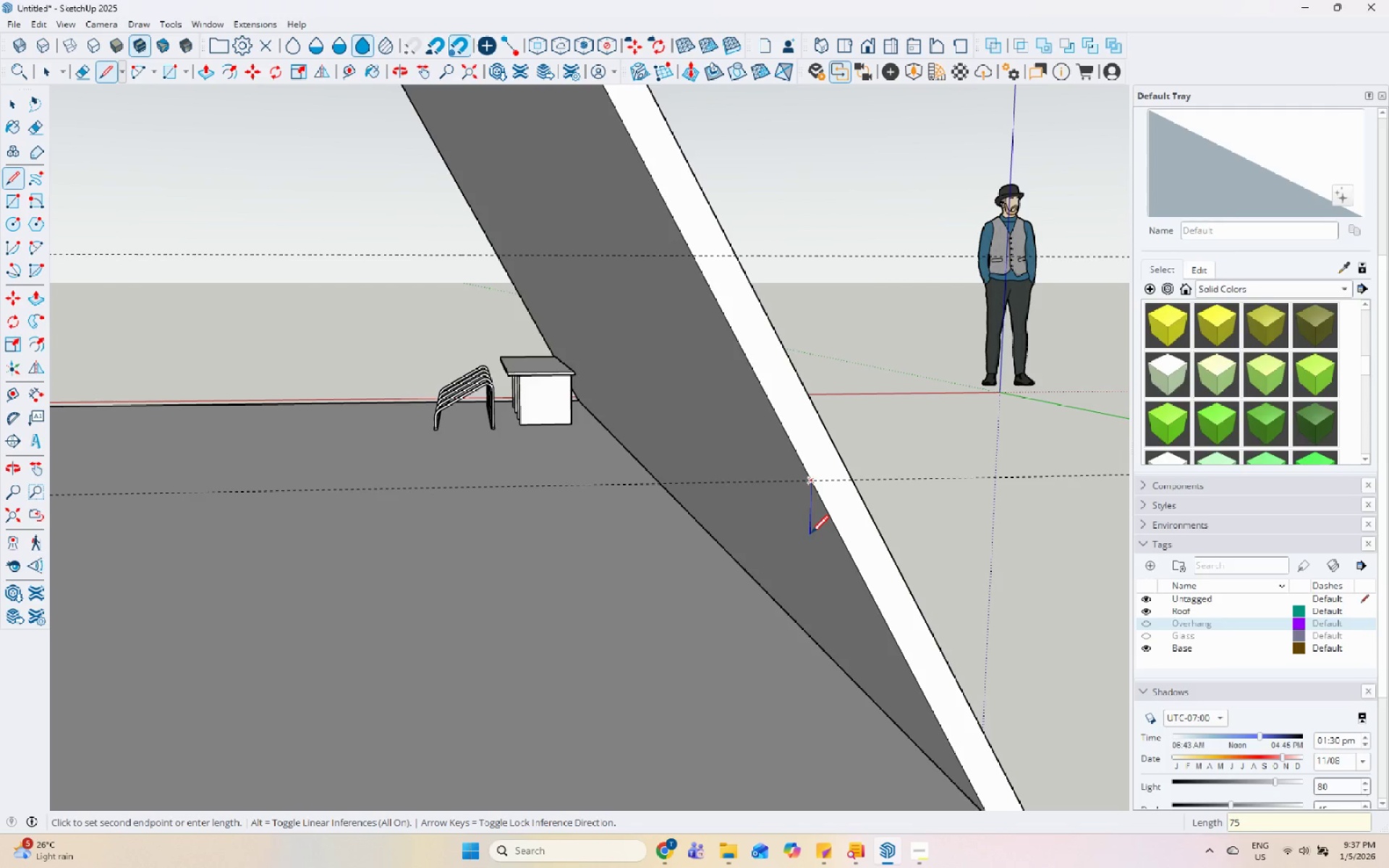 
key(Enter)
 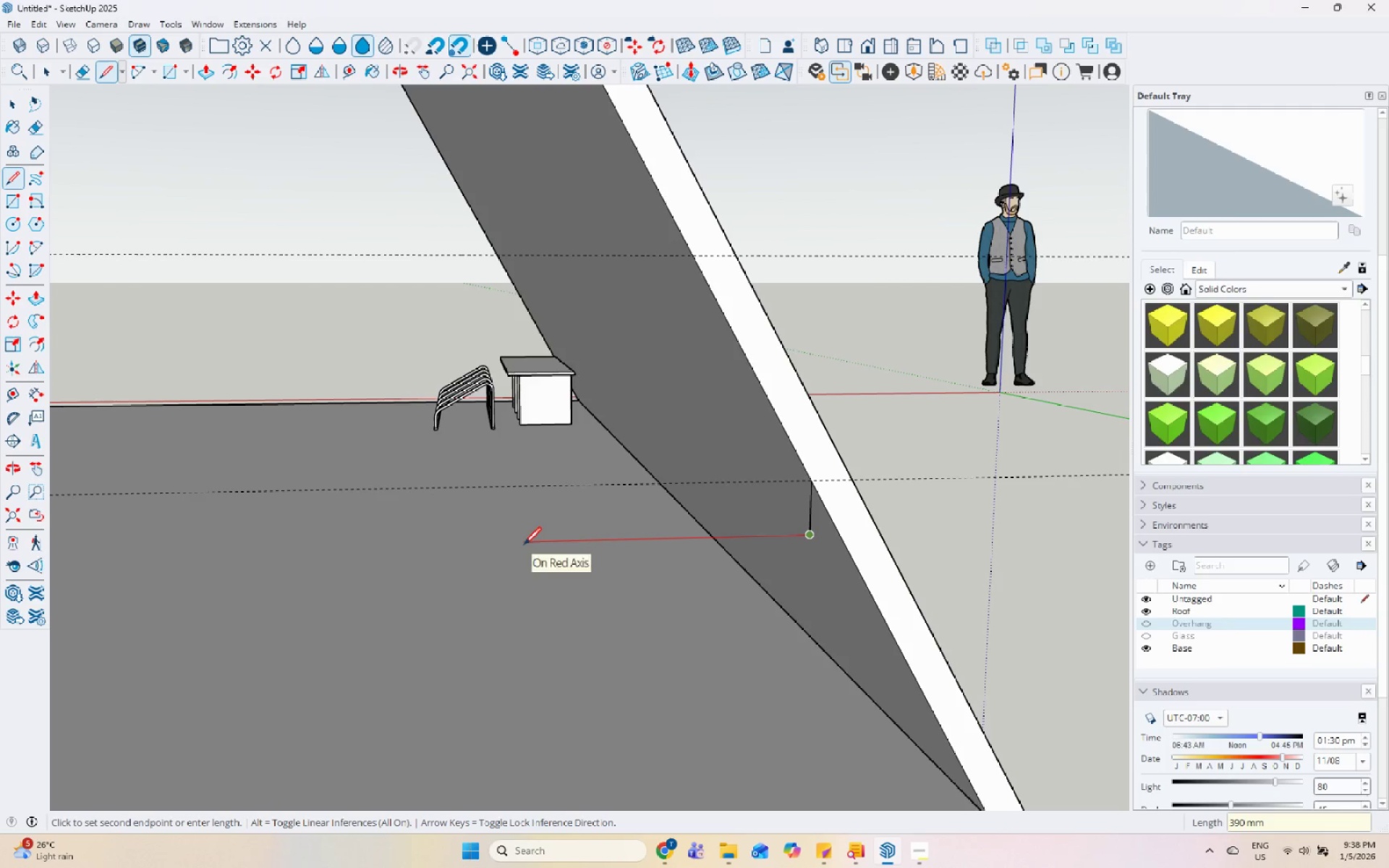 
key(Numpad3)
 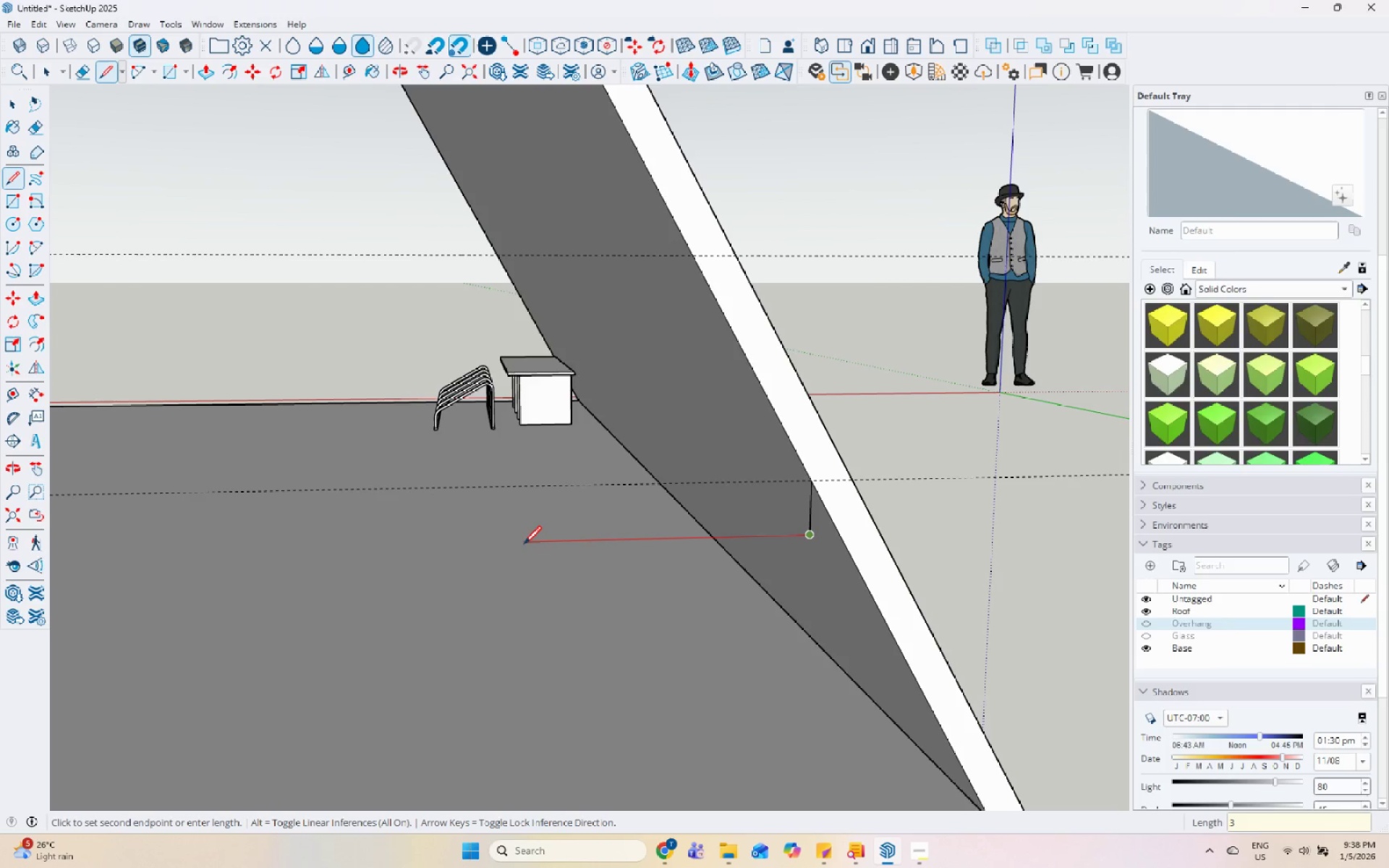 
key(Numpad0)
 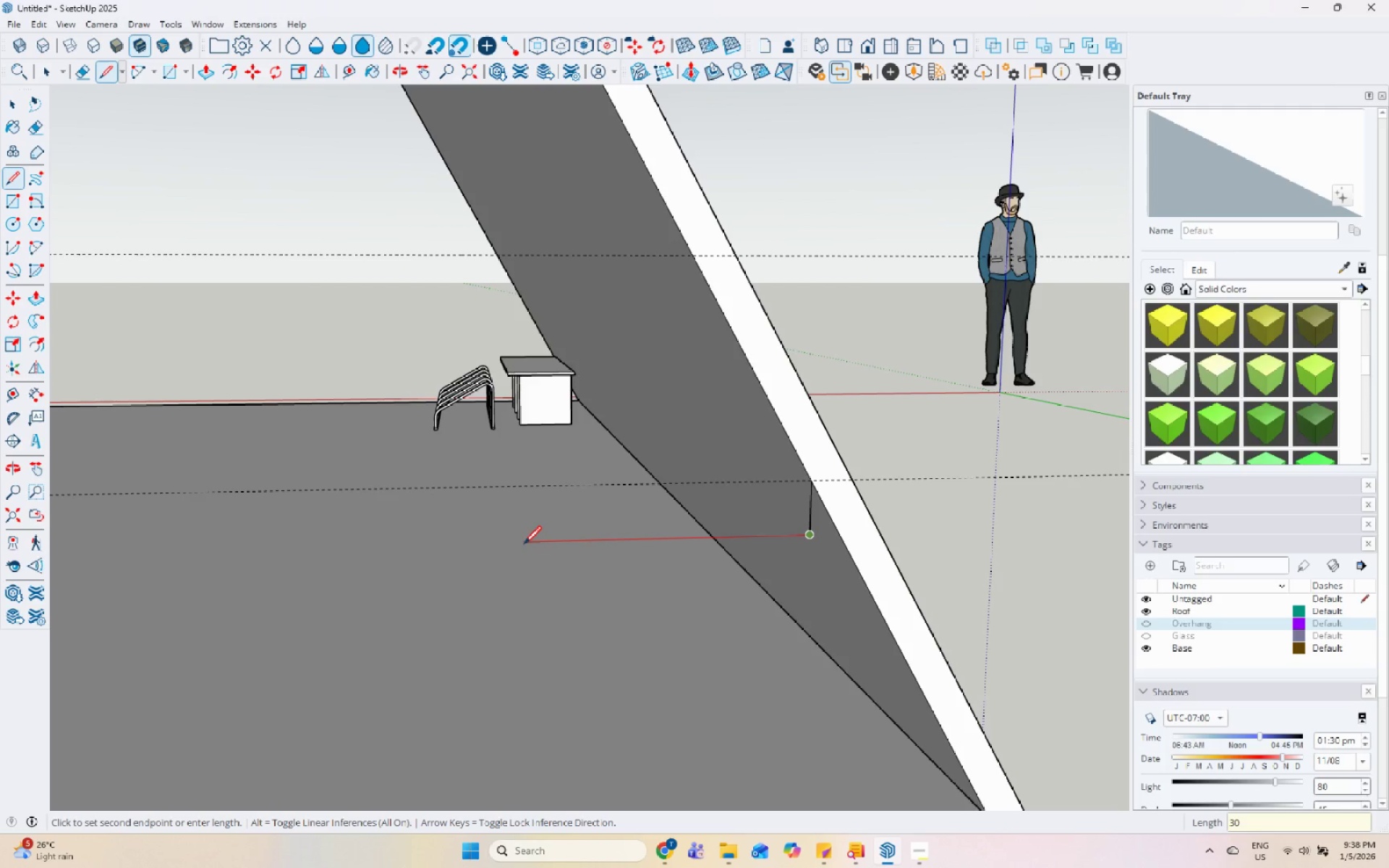 
key(Numpad0)
 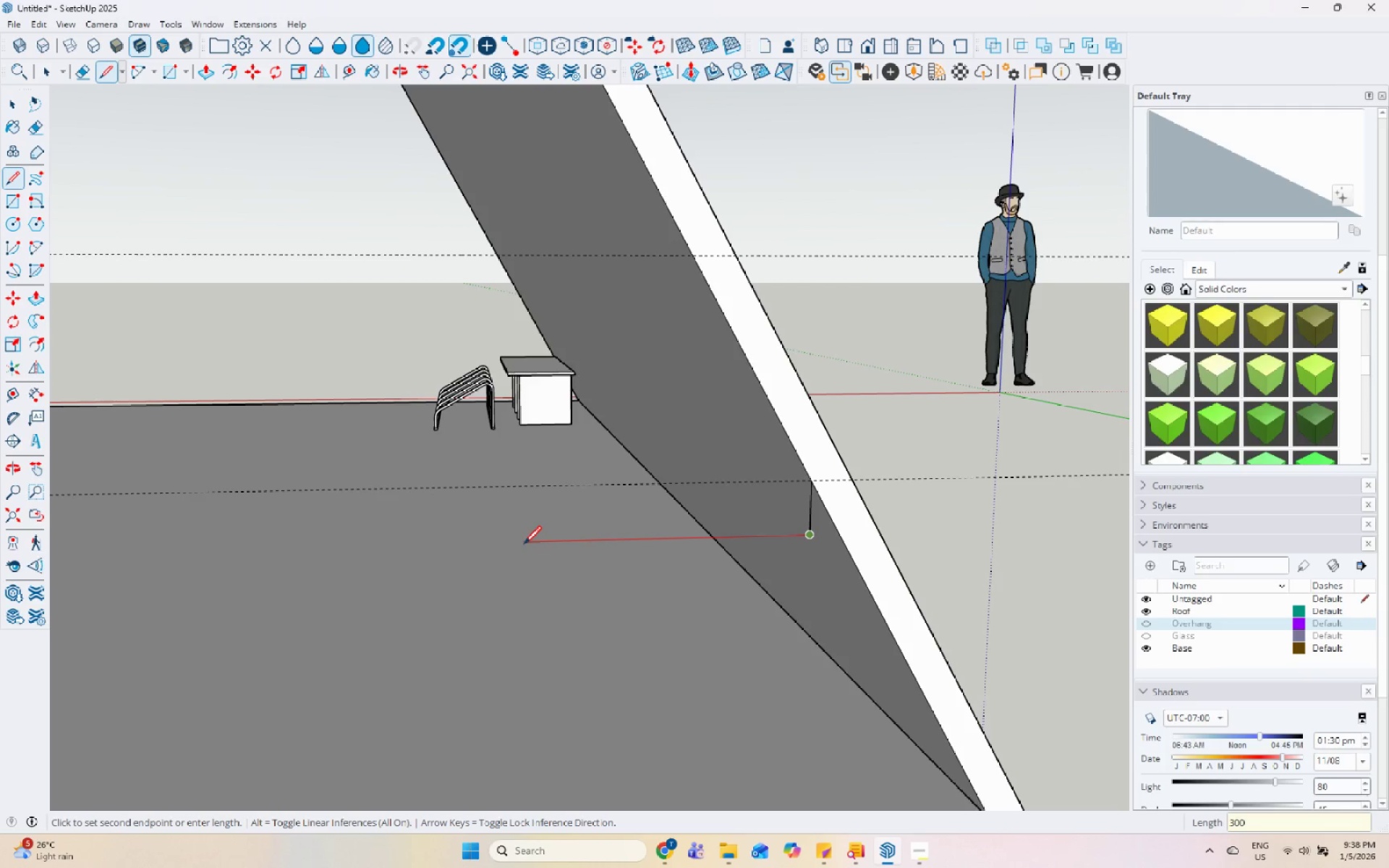 
key(Enter)
 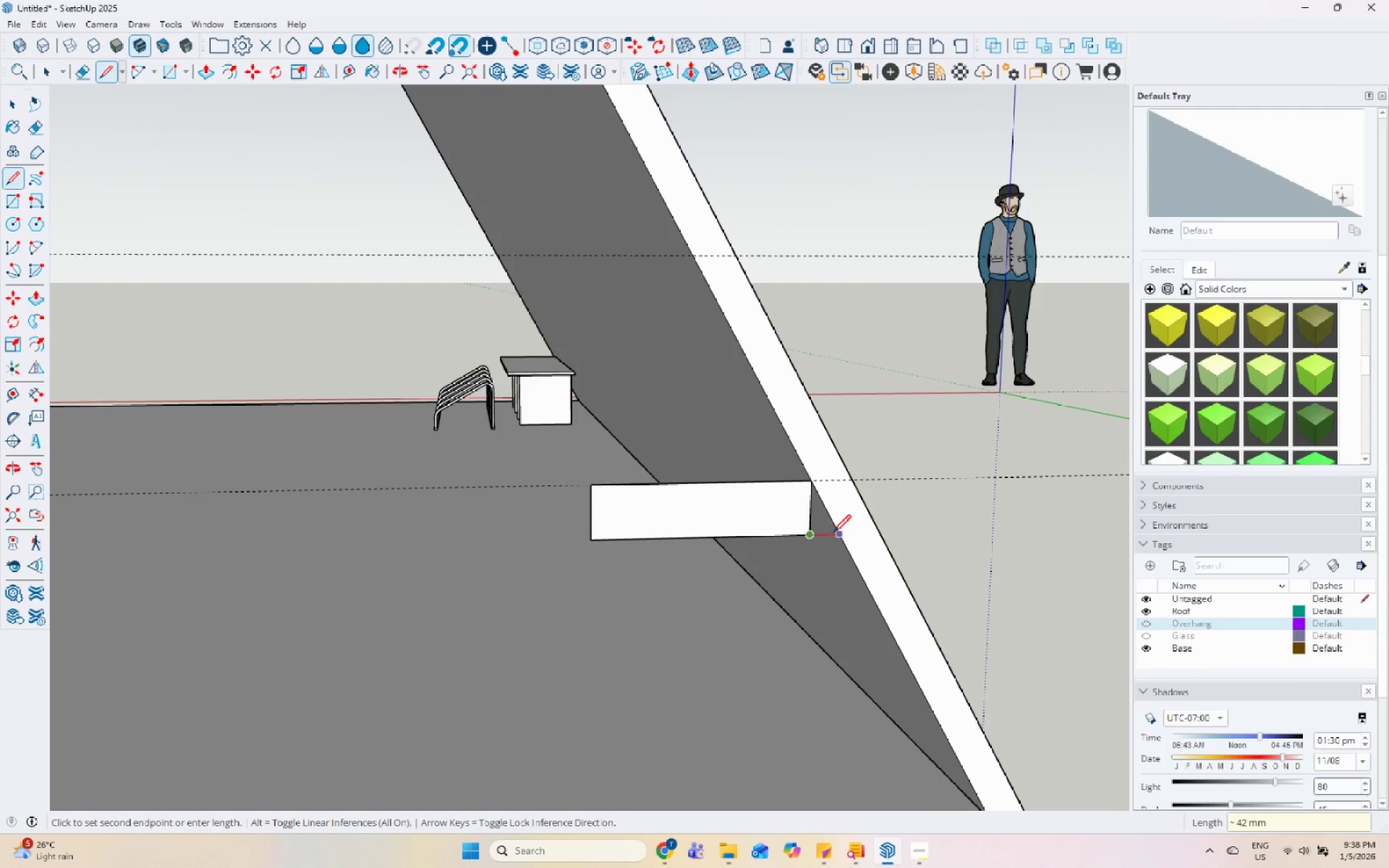 
wait(5.55)
 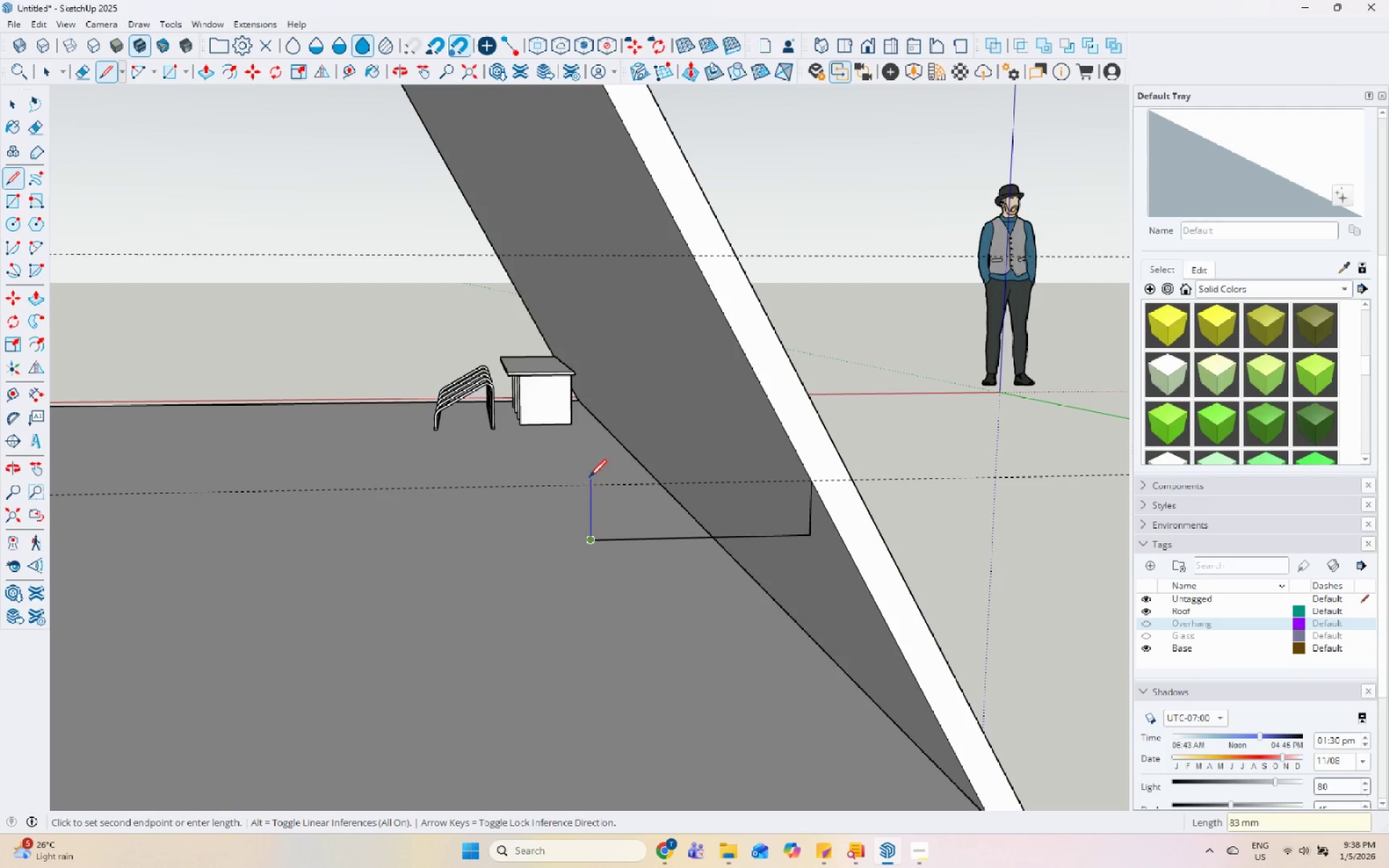 
left_click([812, 486])
 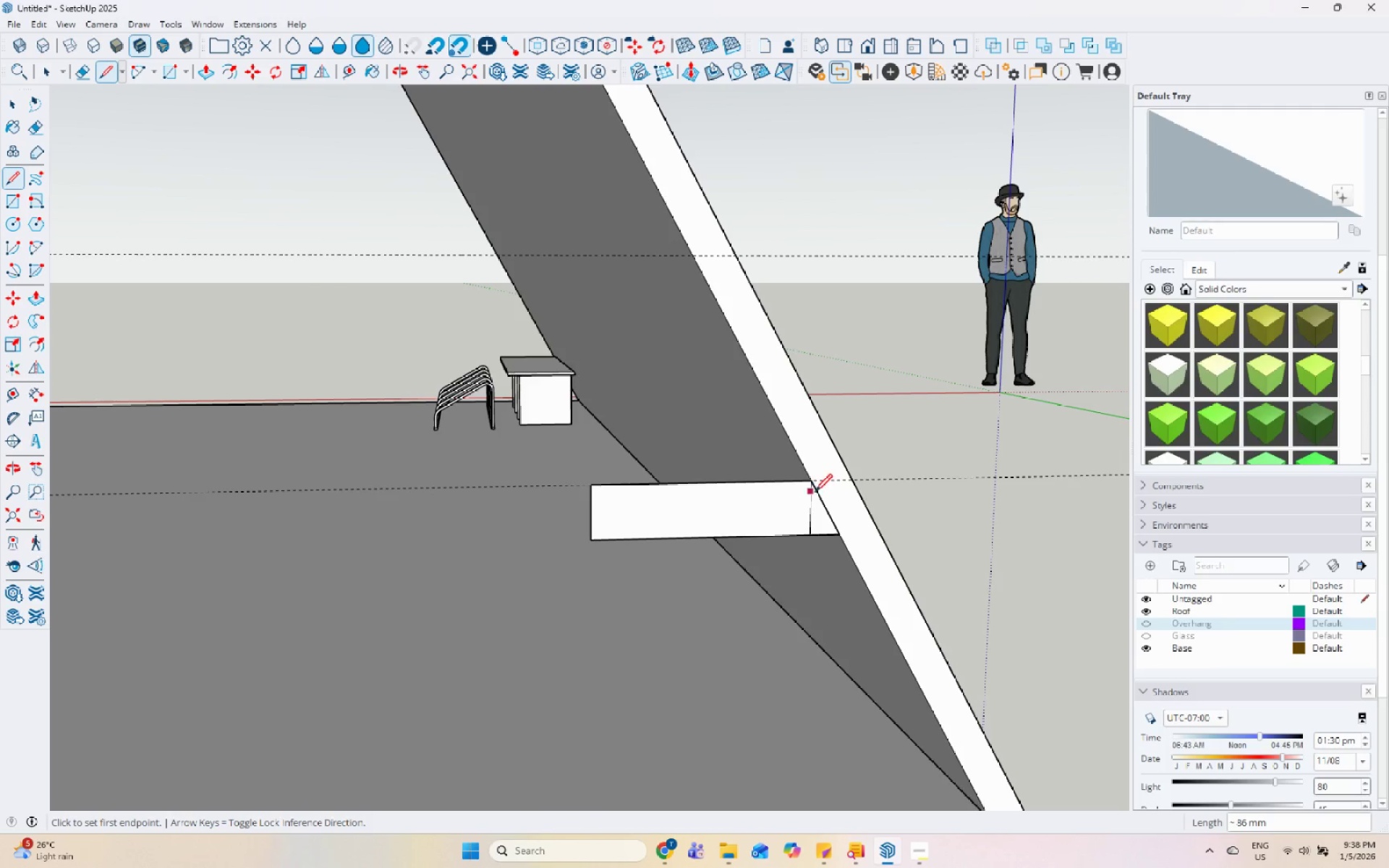 
key(Space)
 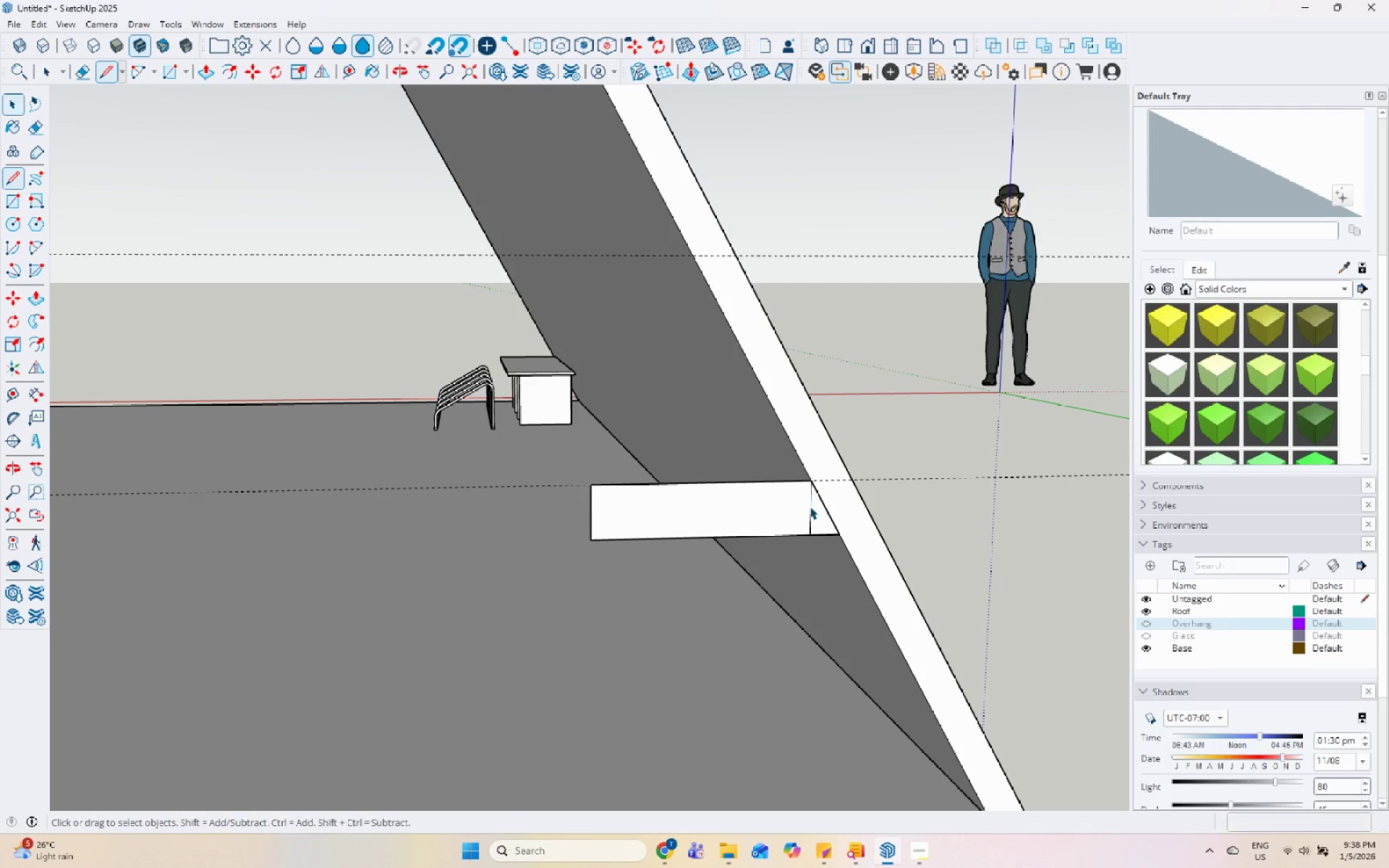 
left_click([810, 506])
 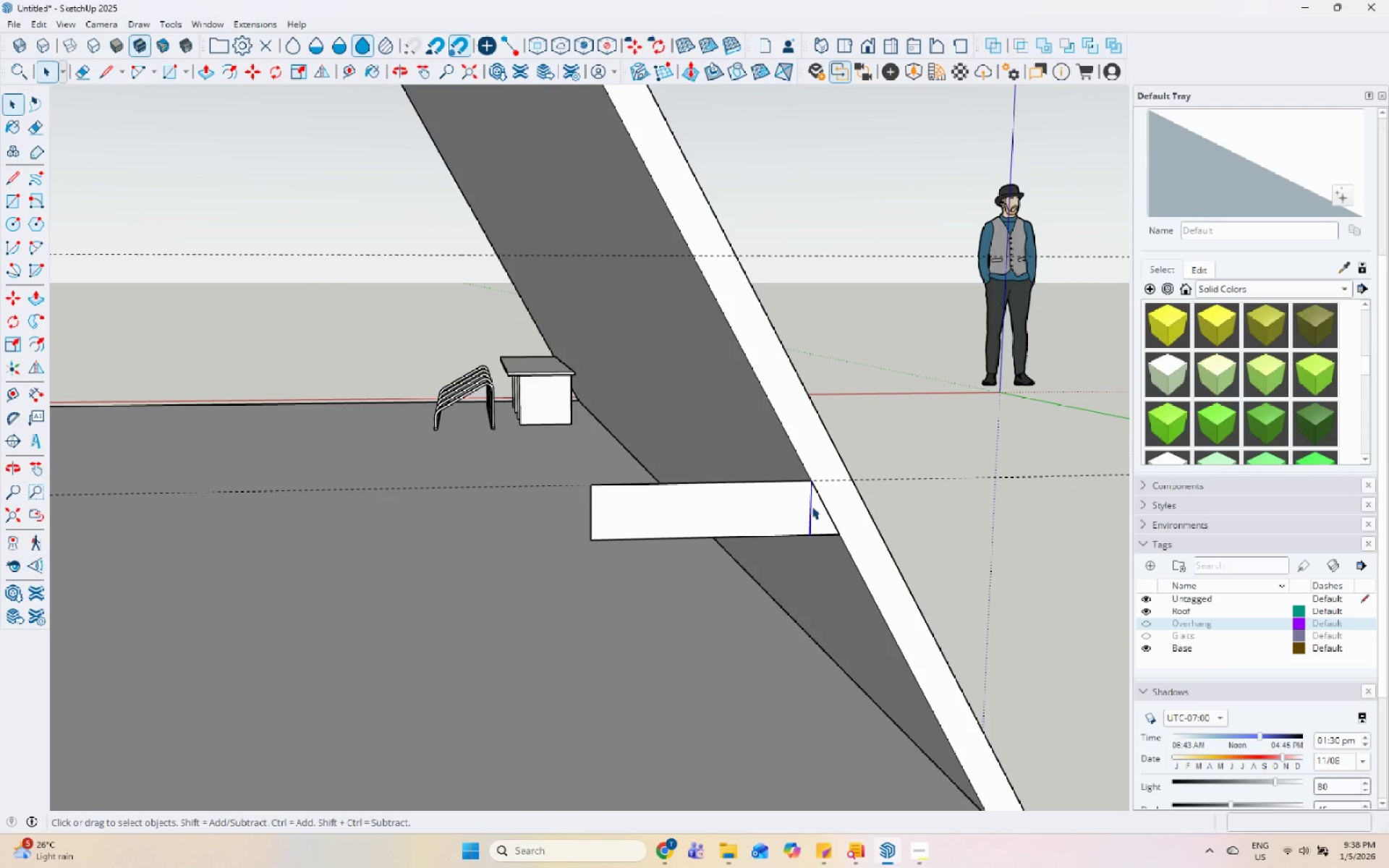 
right_click([812, 506])
 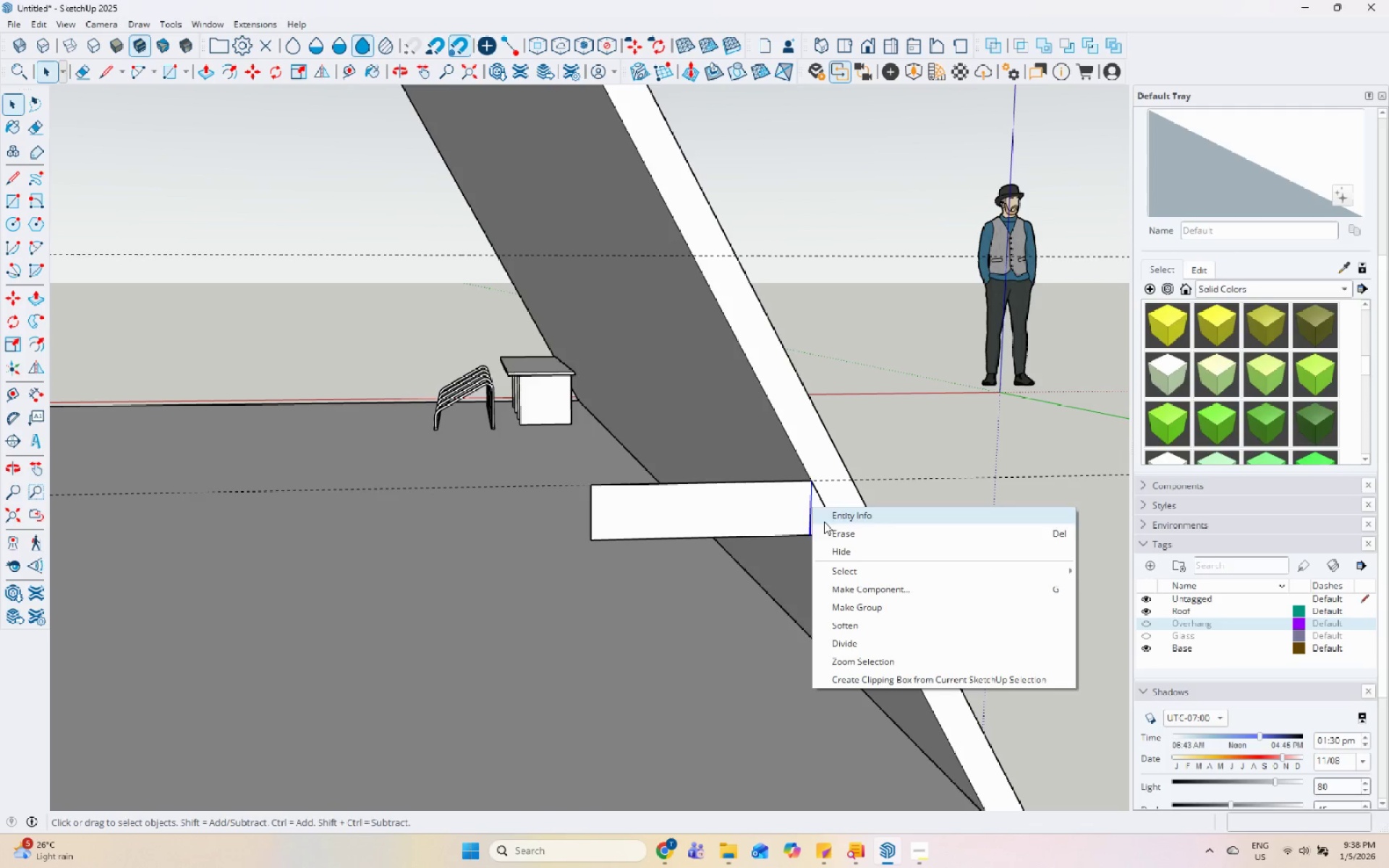 
left_click([824, 535])
 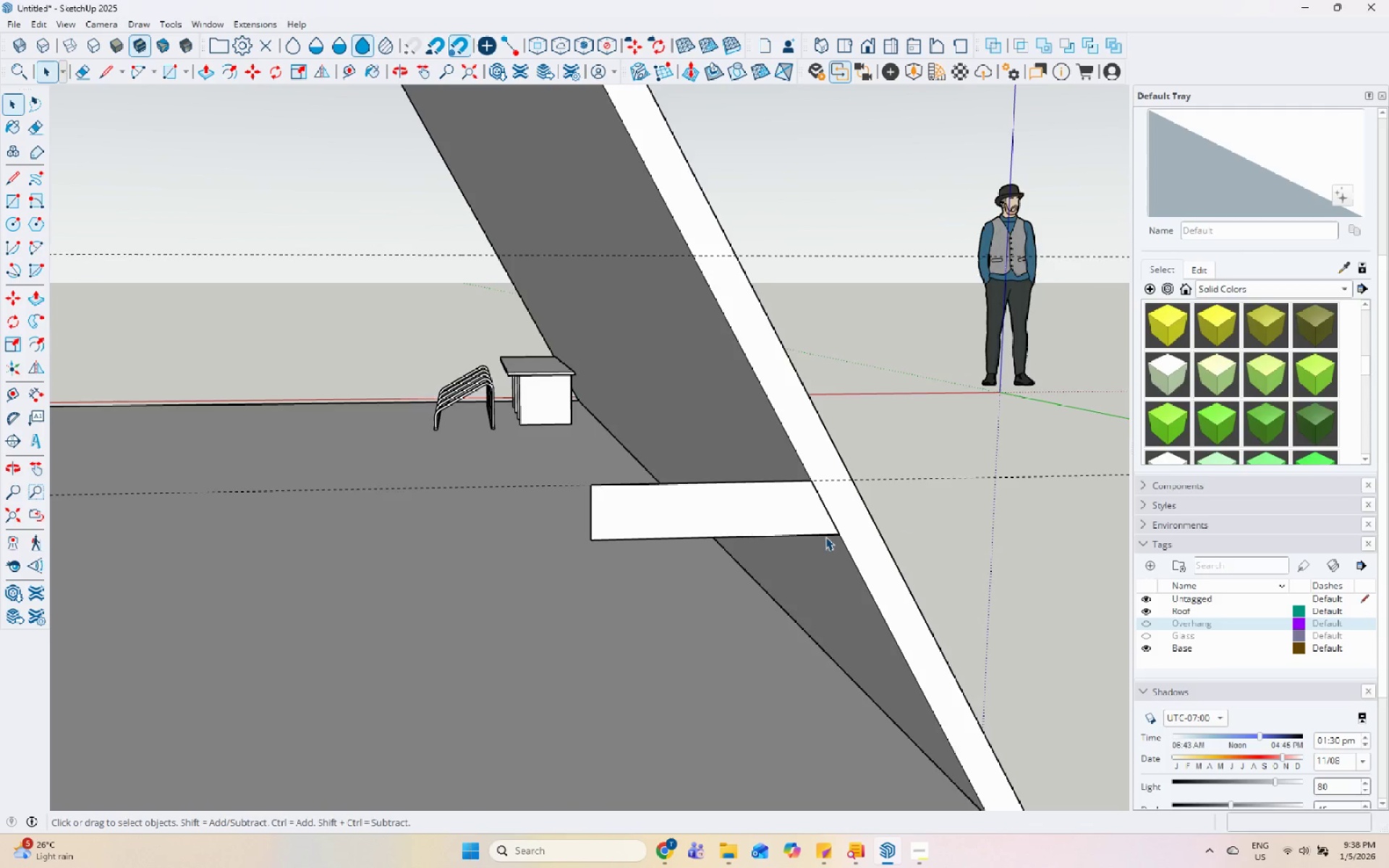 
scroll: coordinate [825, 550], scroll_direction: down, amount: 13.0
 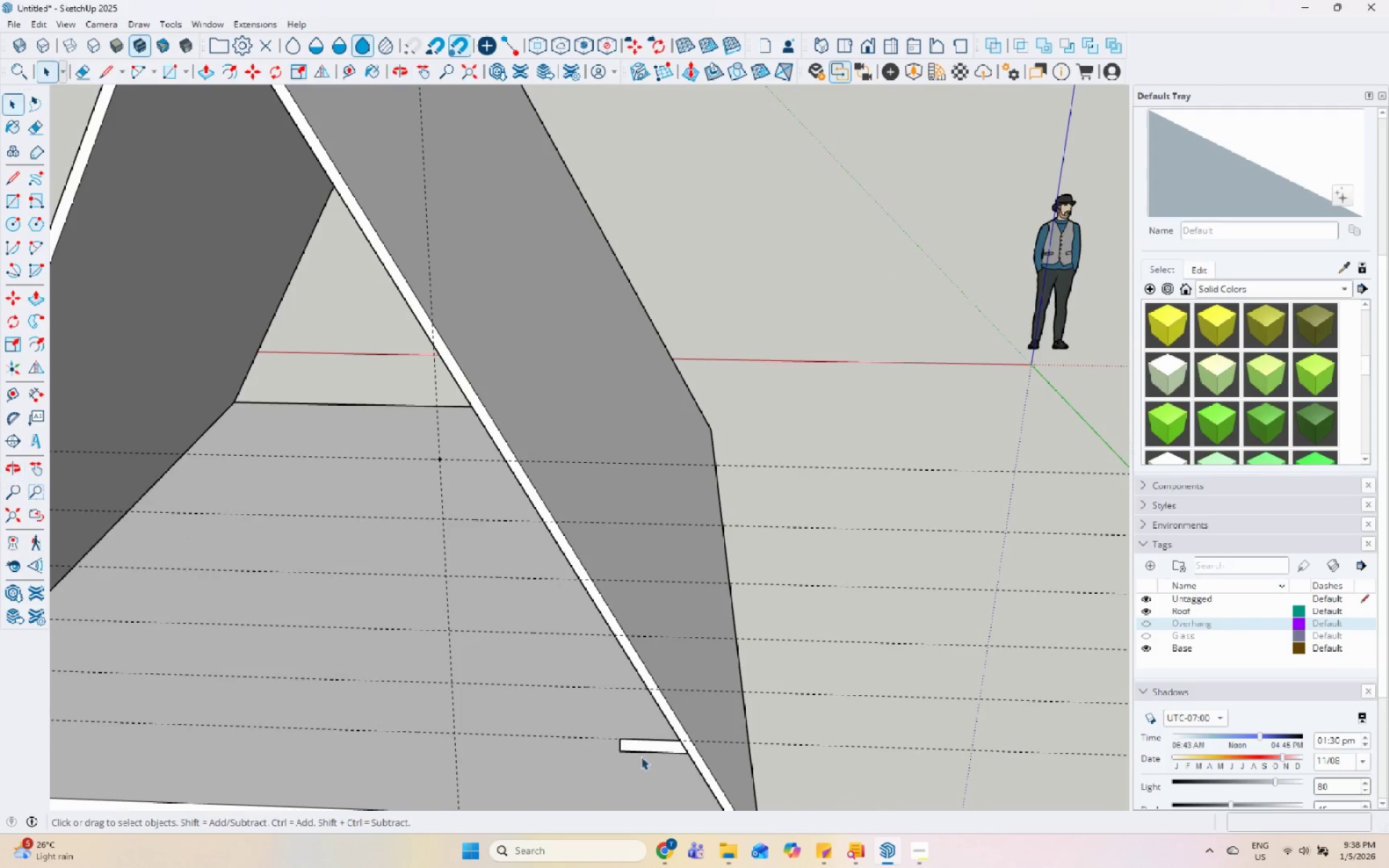 
scroll: coordinate [915, 574], scroll_direction: up, amount: 9.0
 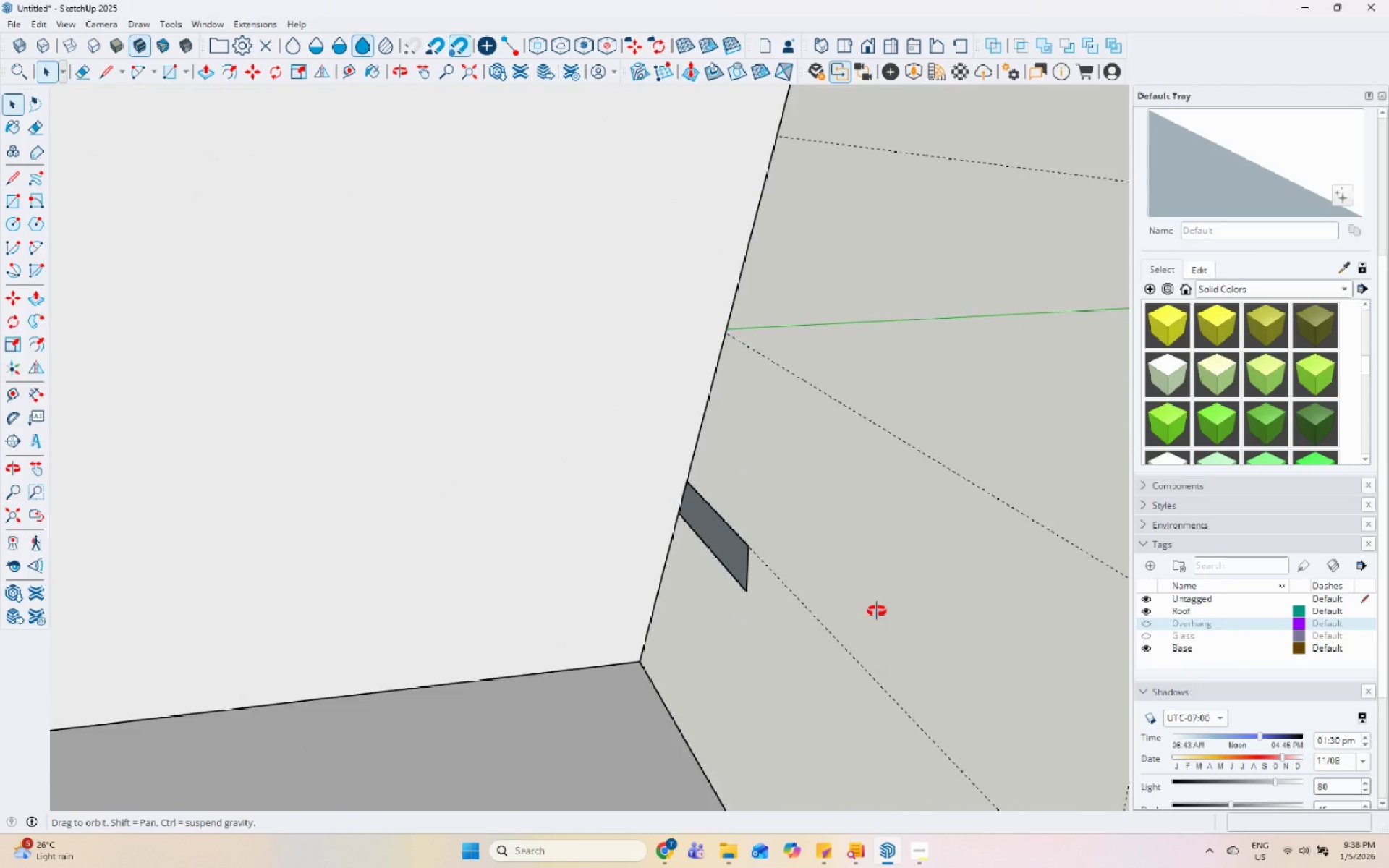 
left_click([781, 532])
 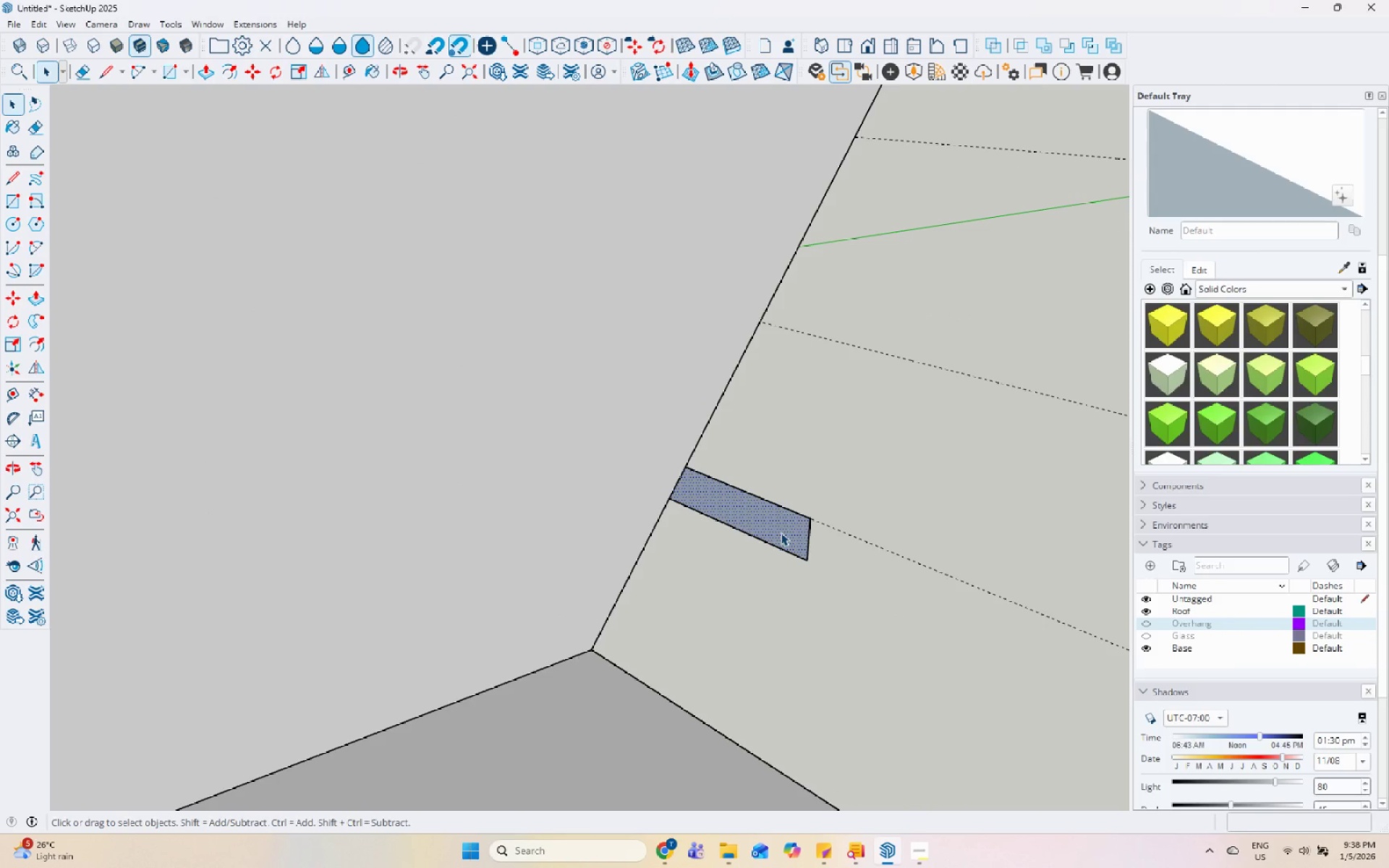 
key(P)
 